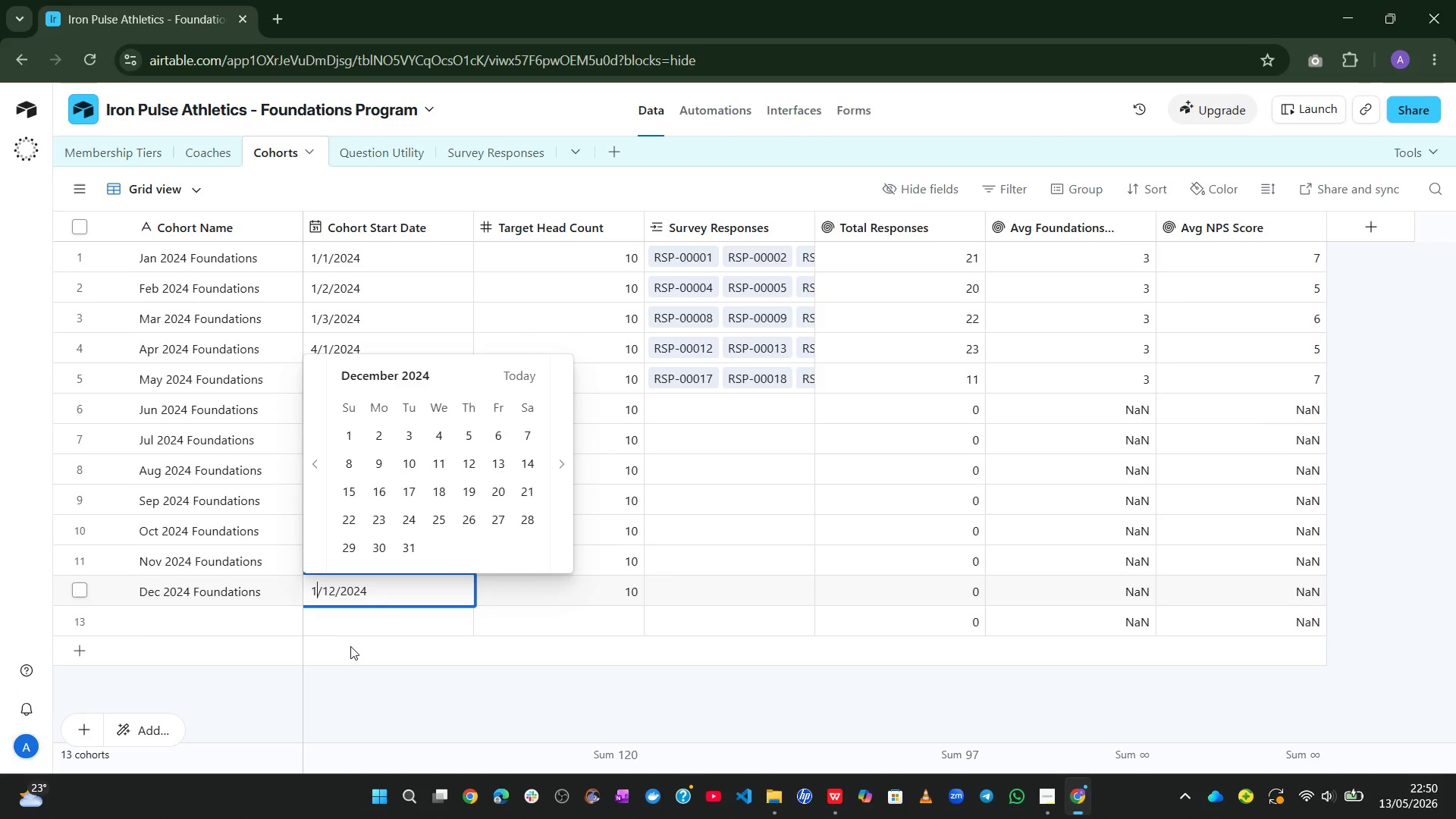 
left_click([351, 651])
 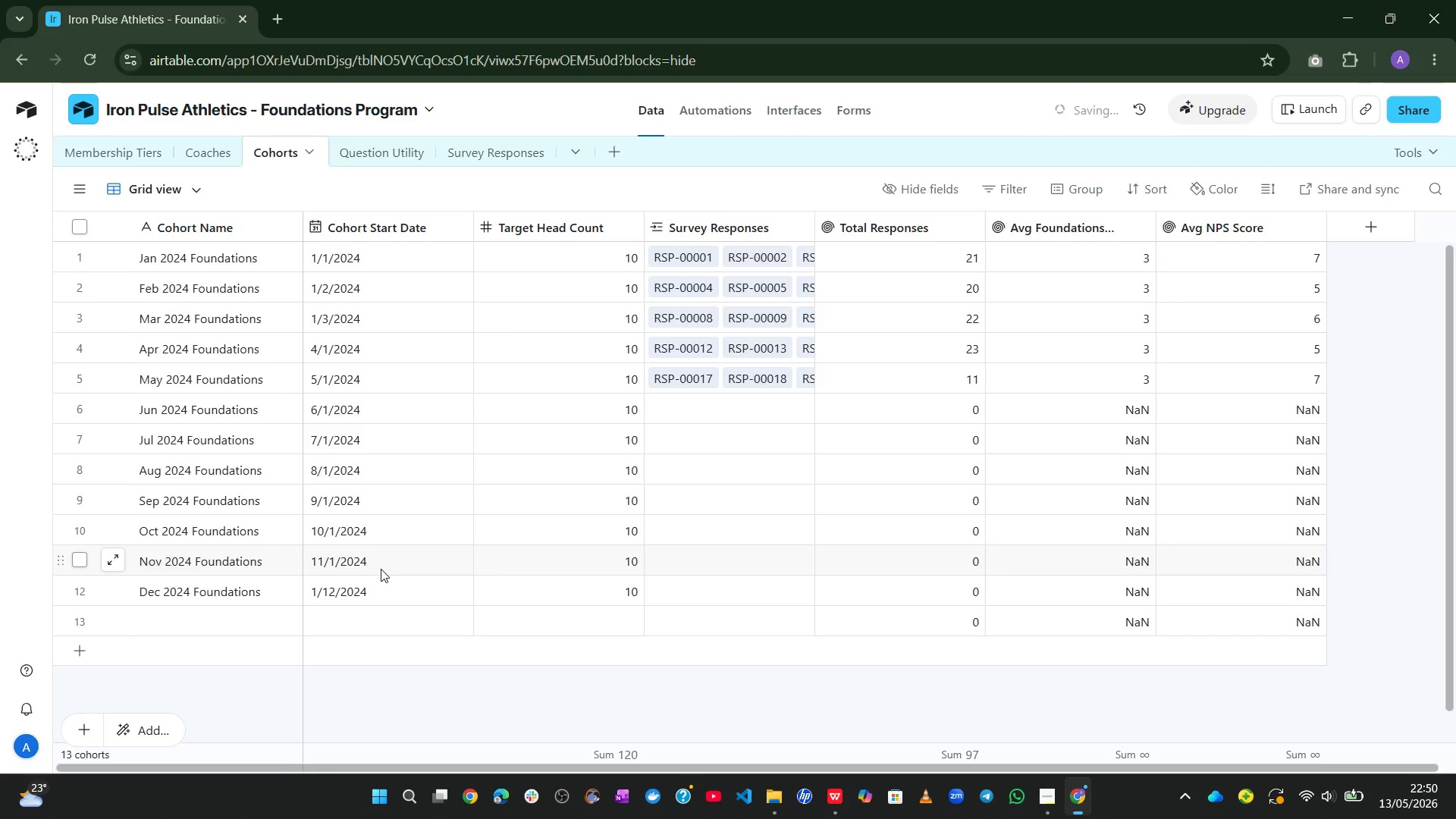 
double_click([381, 566])
 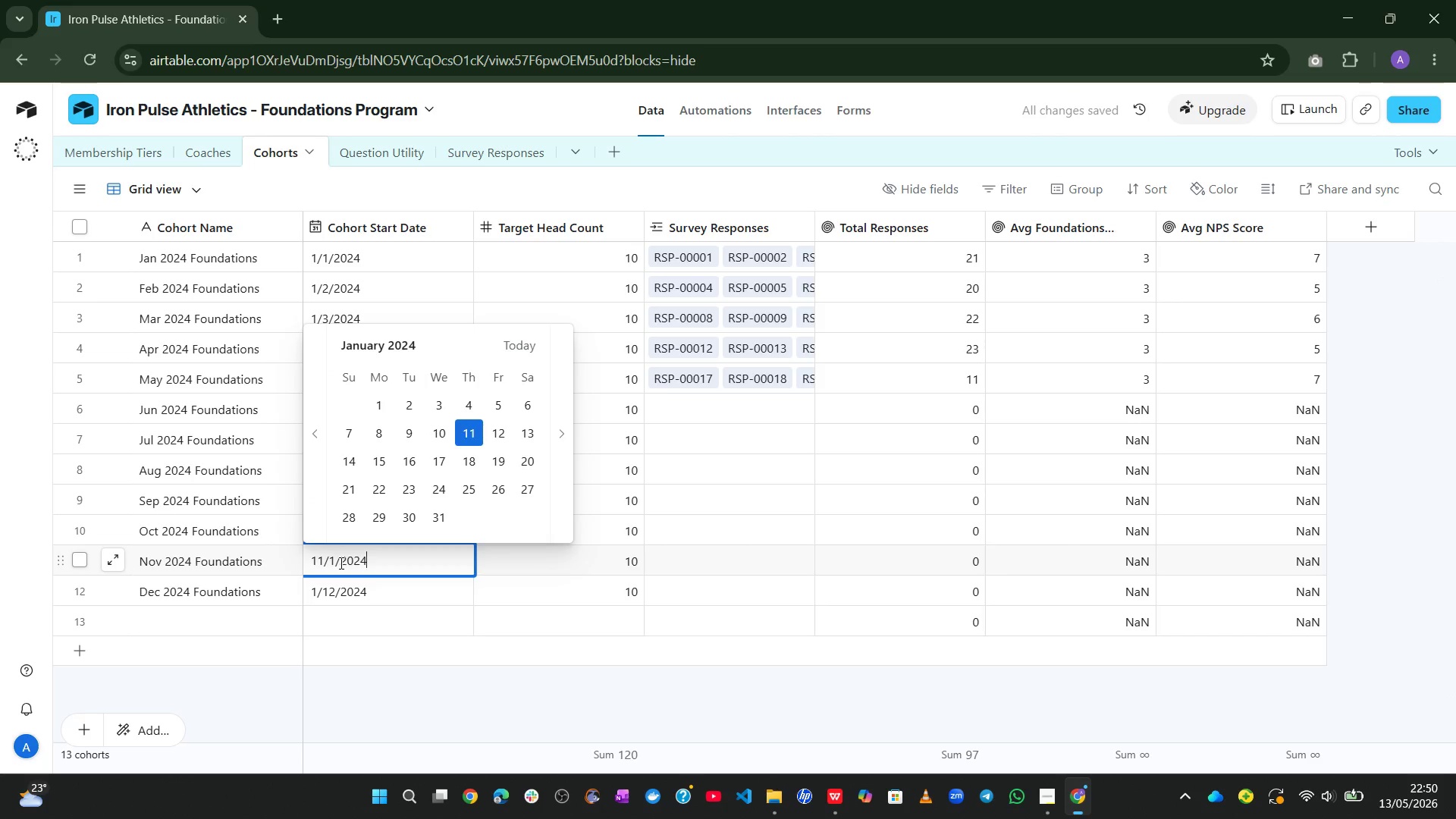 
left_click([340, 563])
 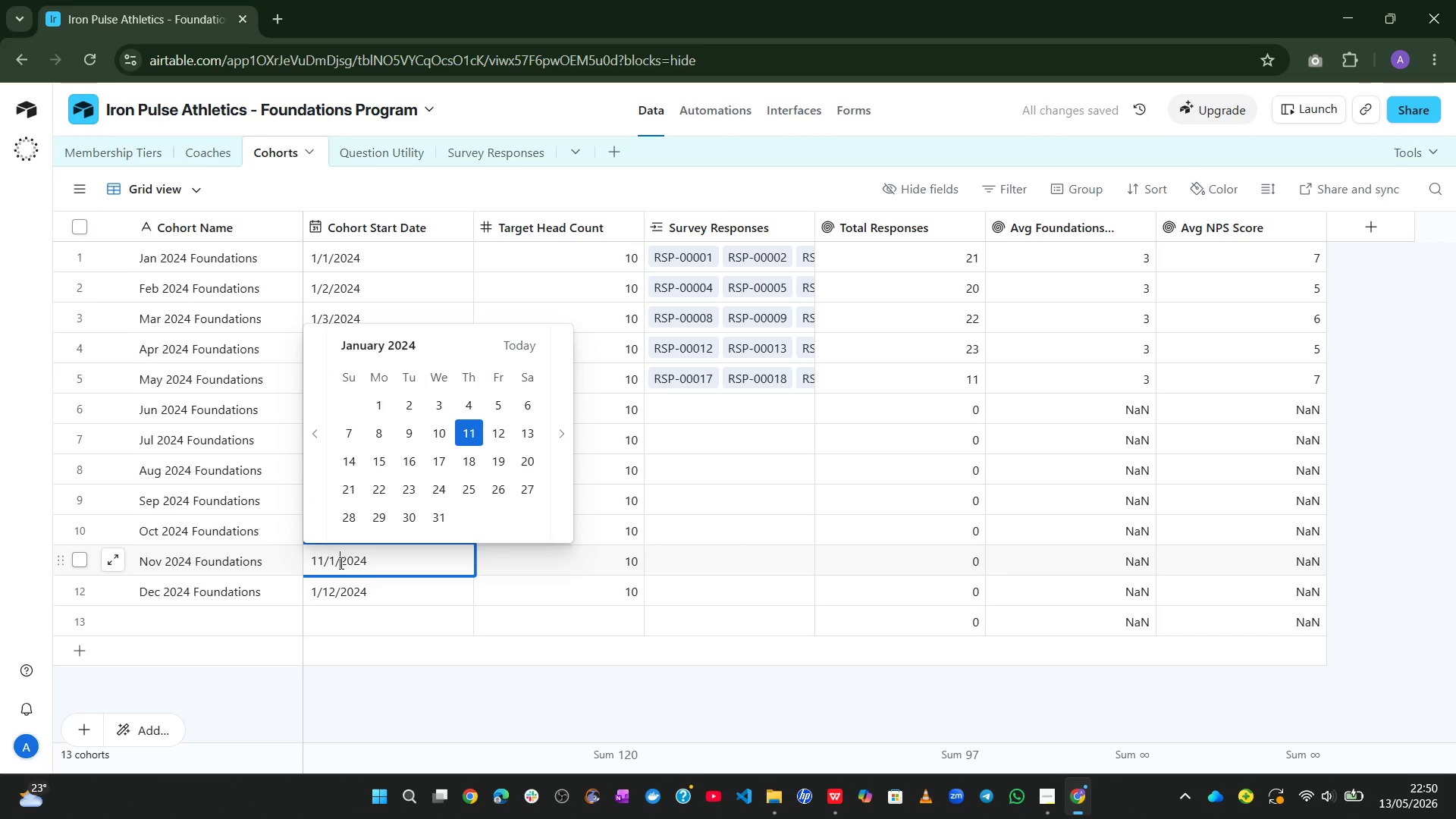 
key(ArrowLeft)
 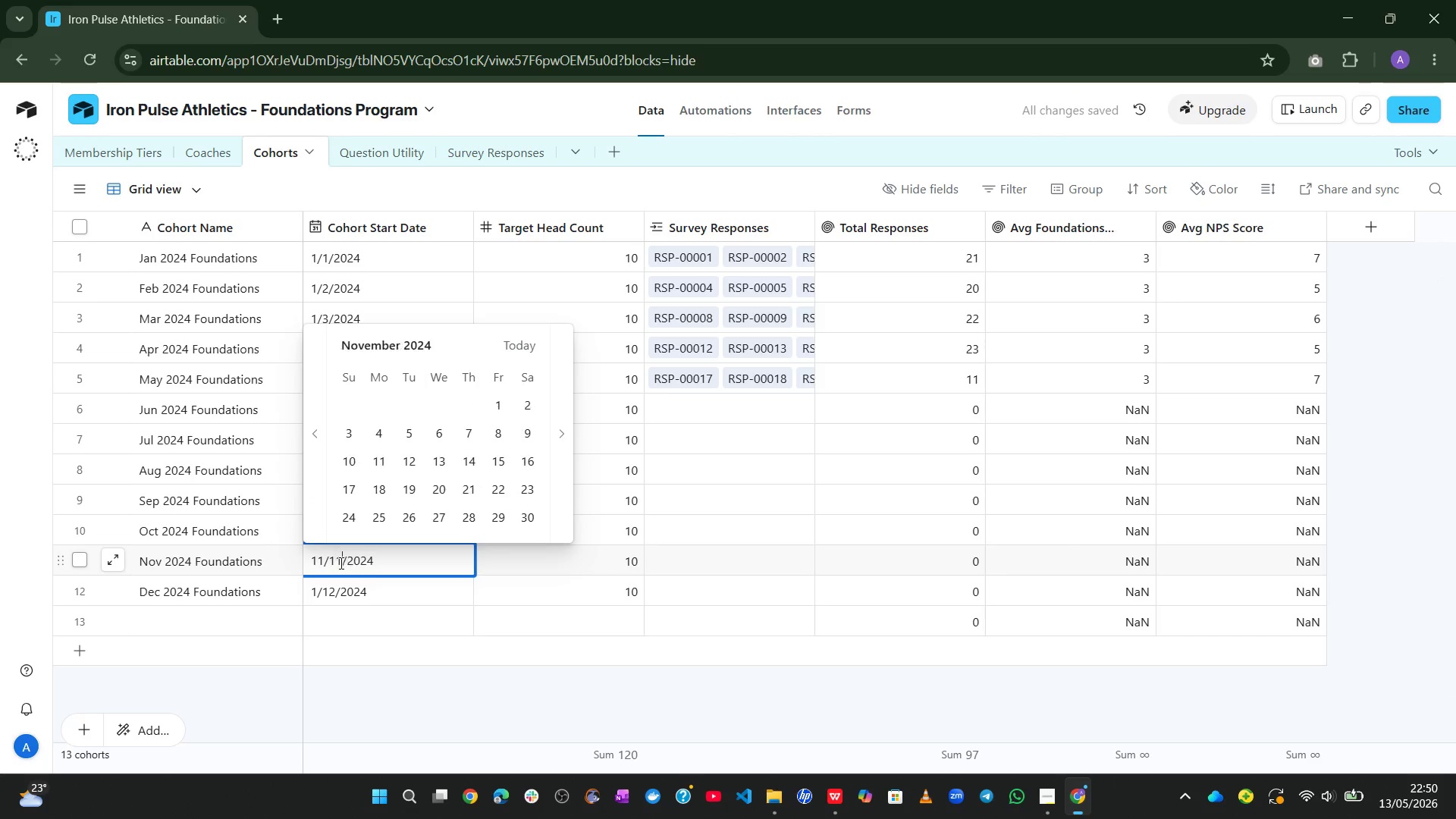 
key(1)
 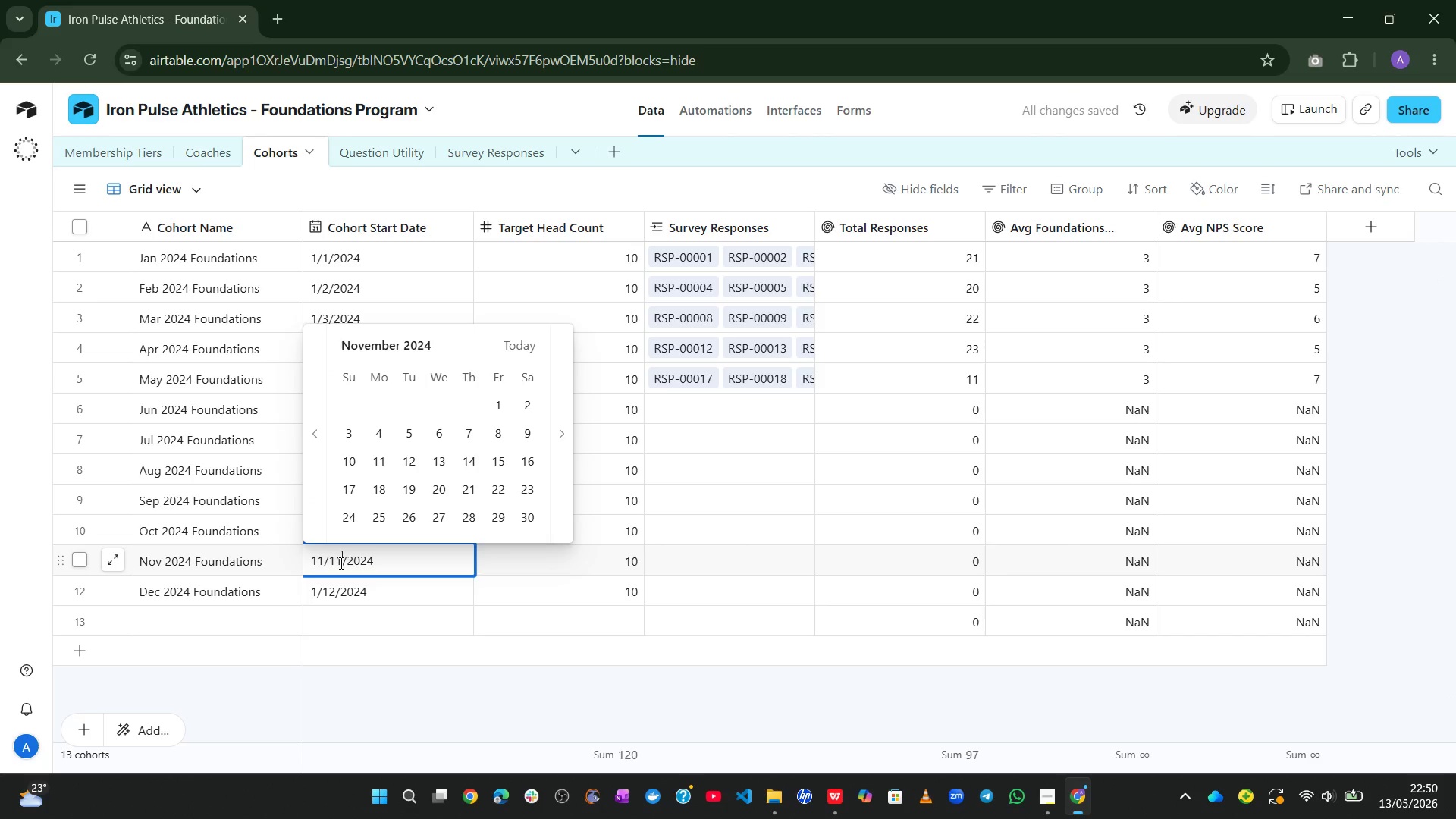 
key(ArrowLeft)
 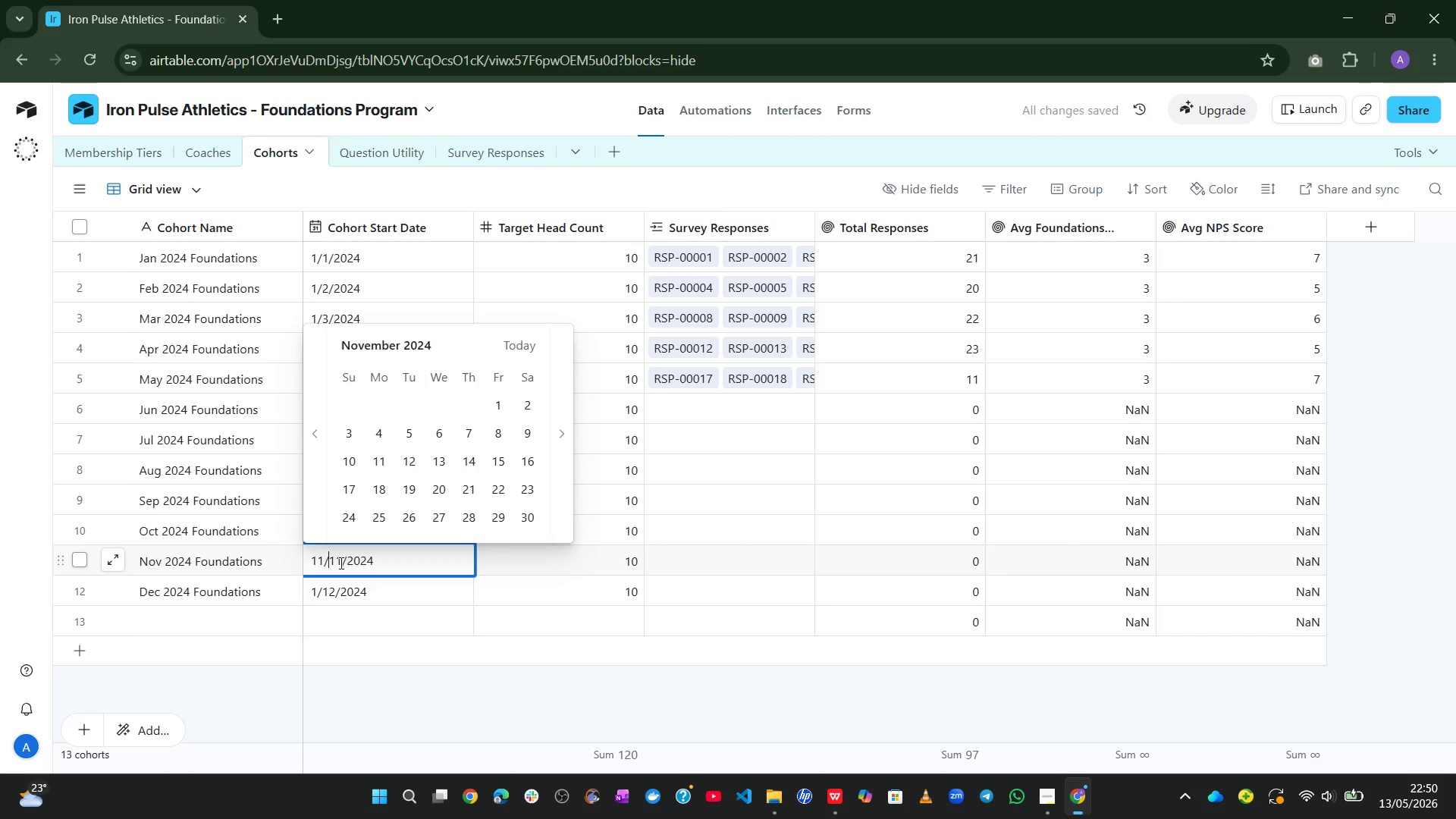 
key(ArrowLeft)
 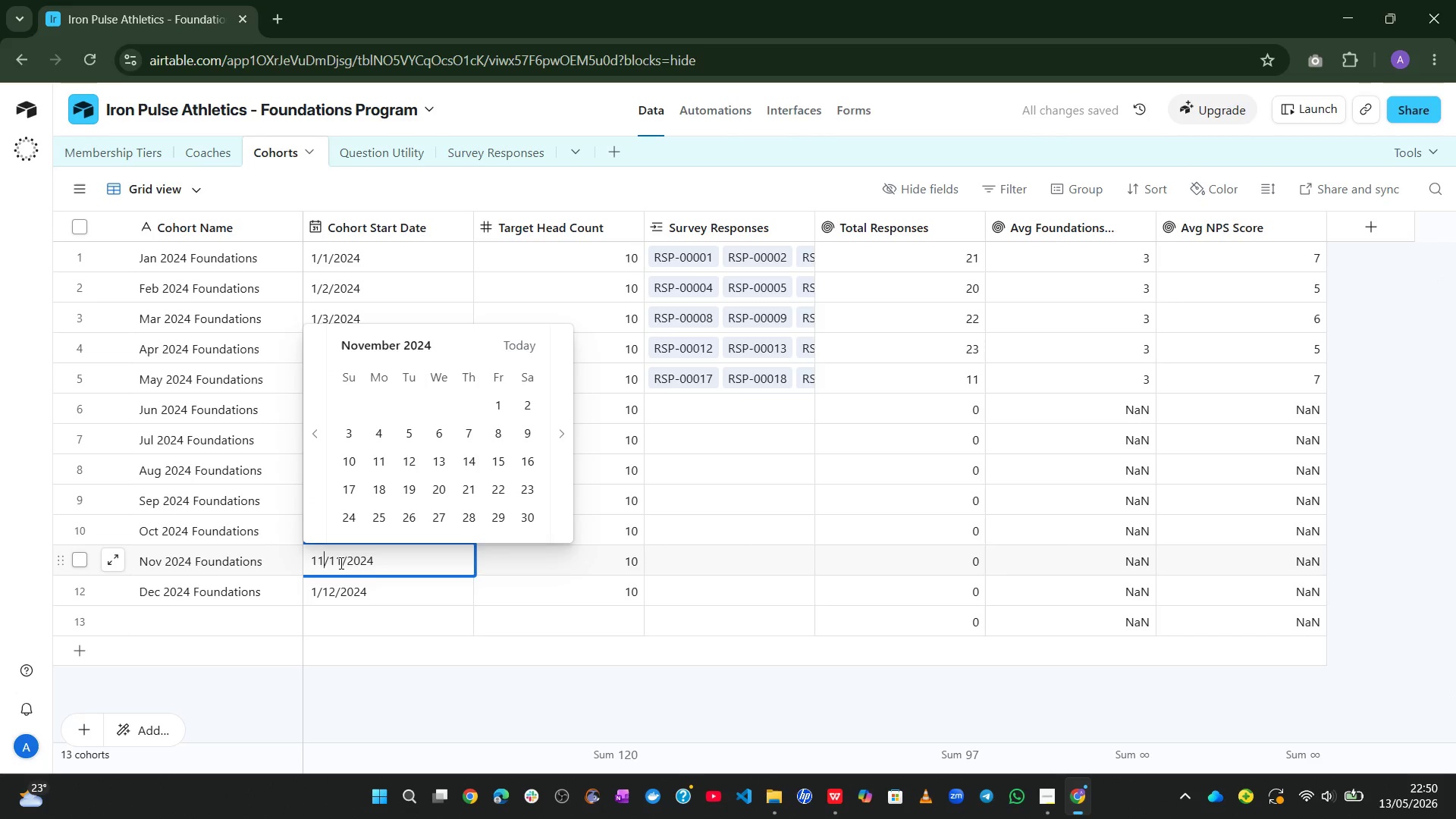 
key(ArrowLeft)
 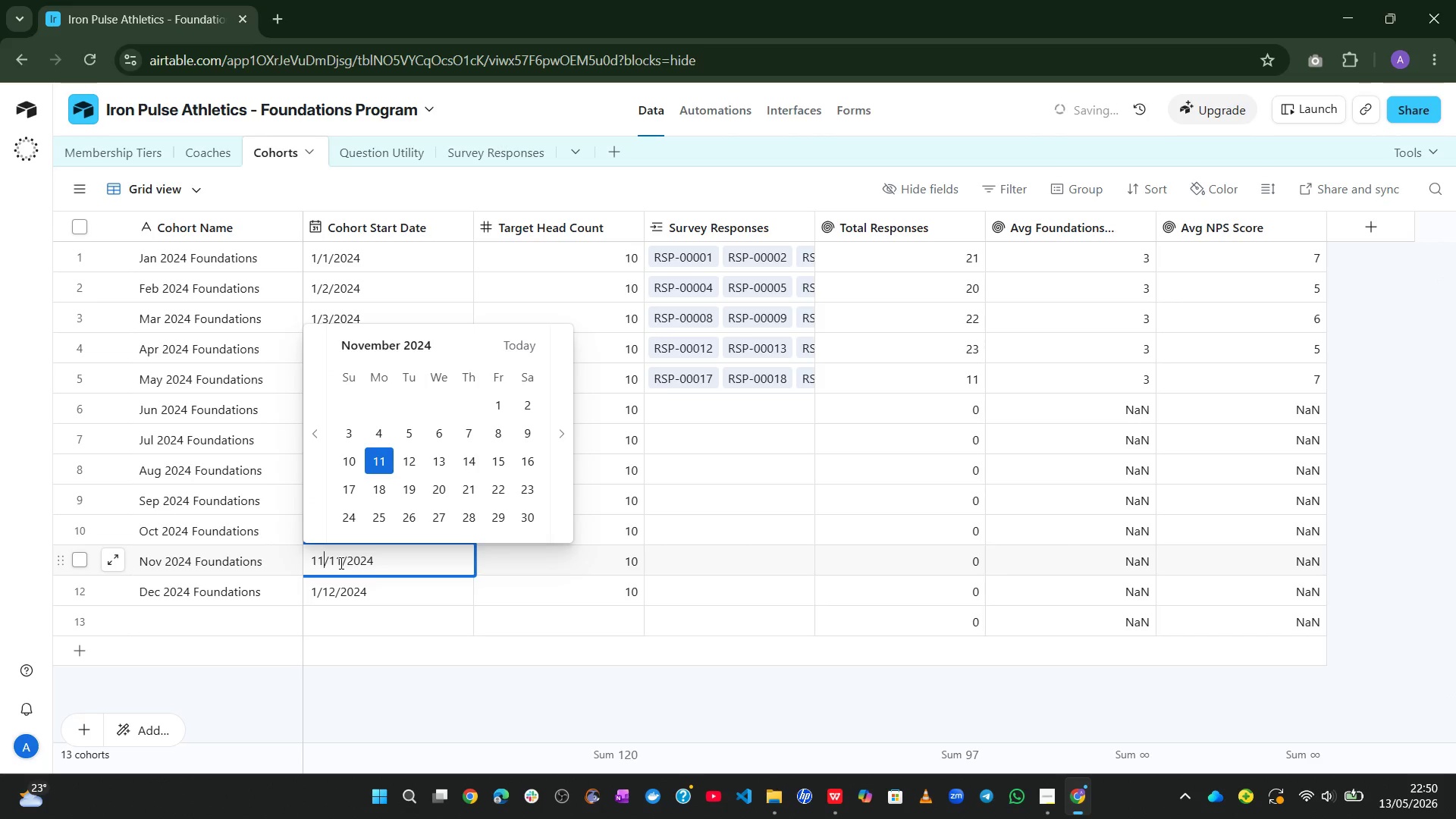 
key(Backspace)
 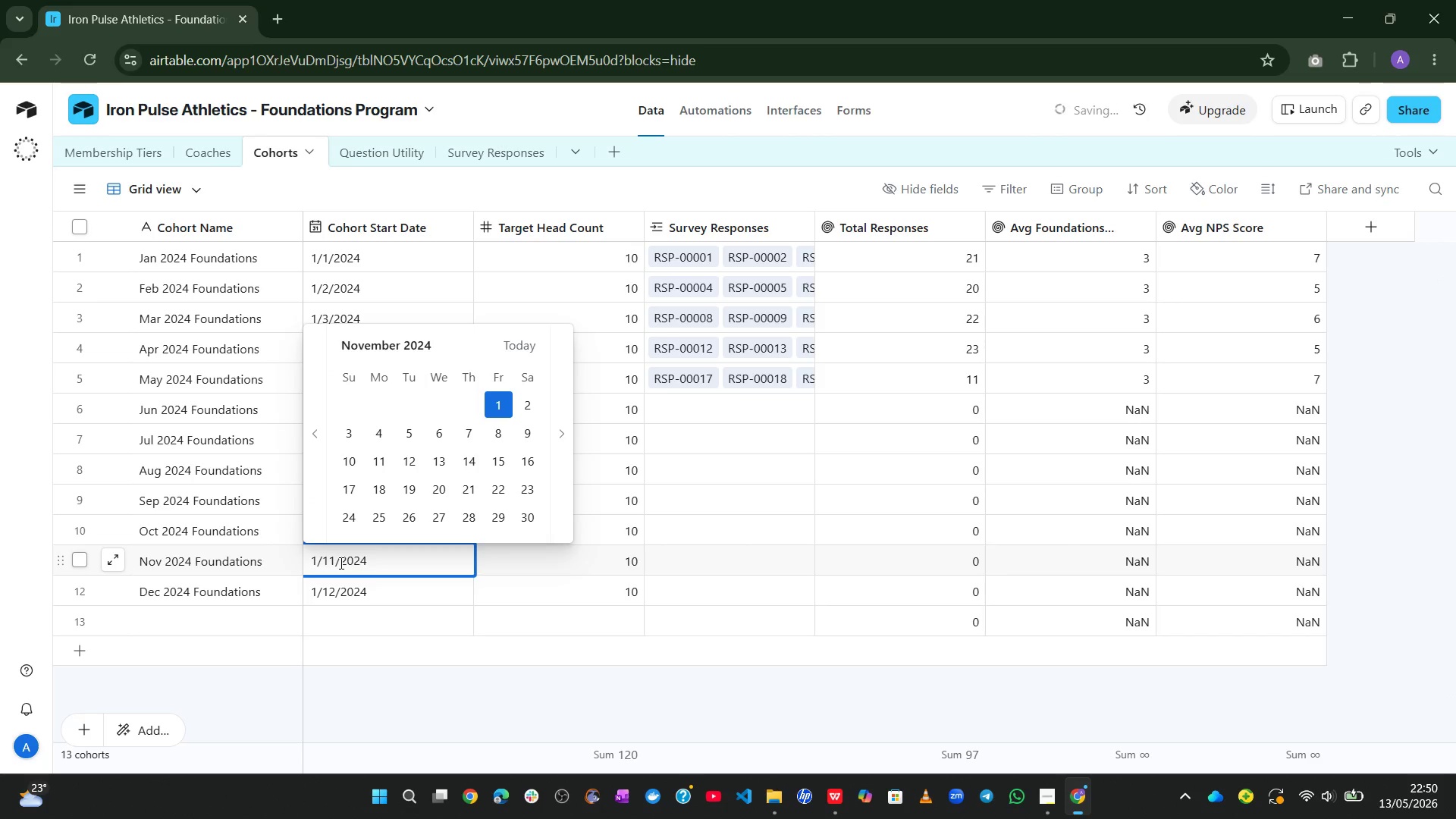 
left_click([369, 738])
 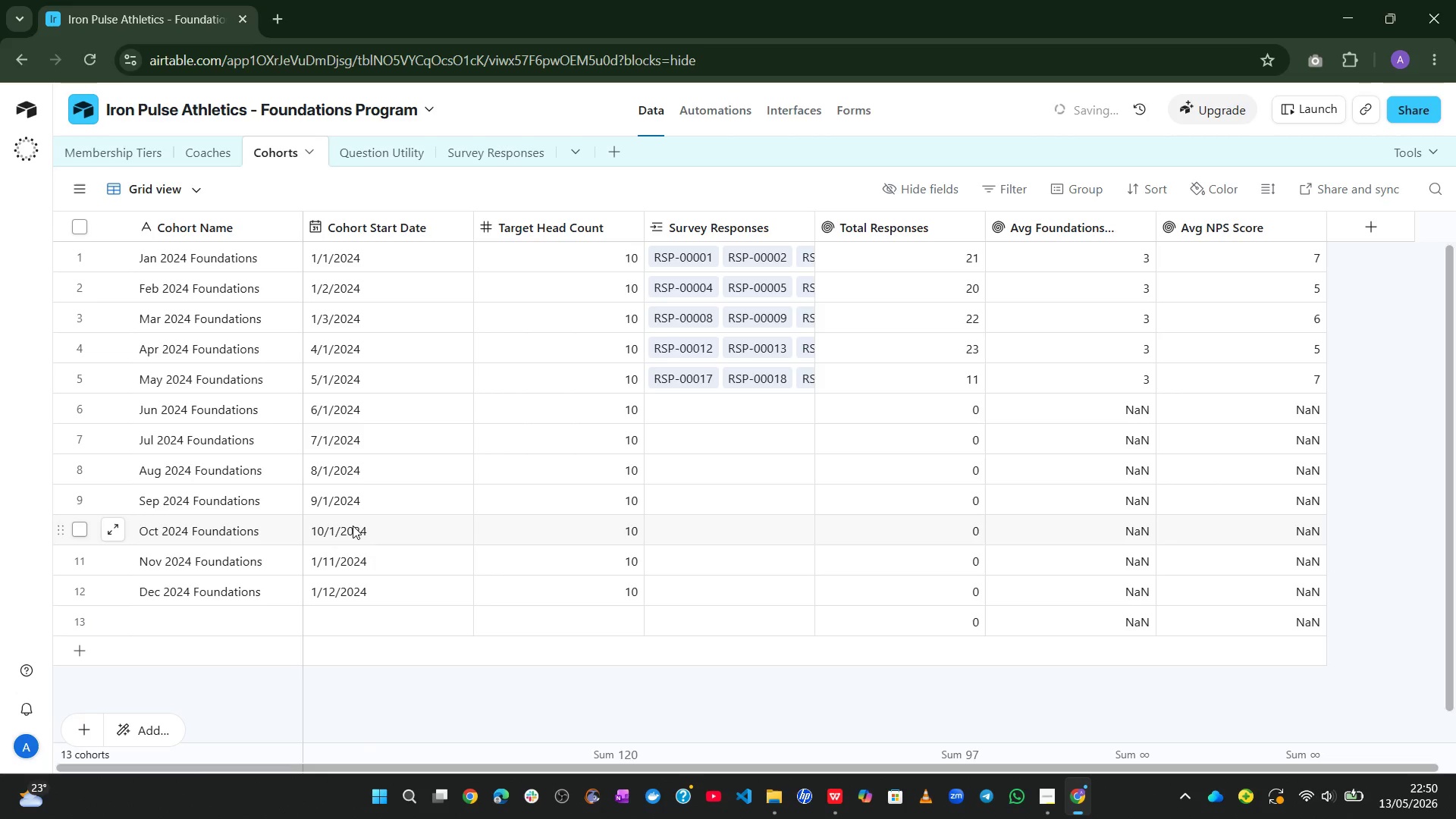 
double_click([353, 526])
 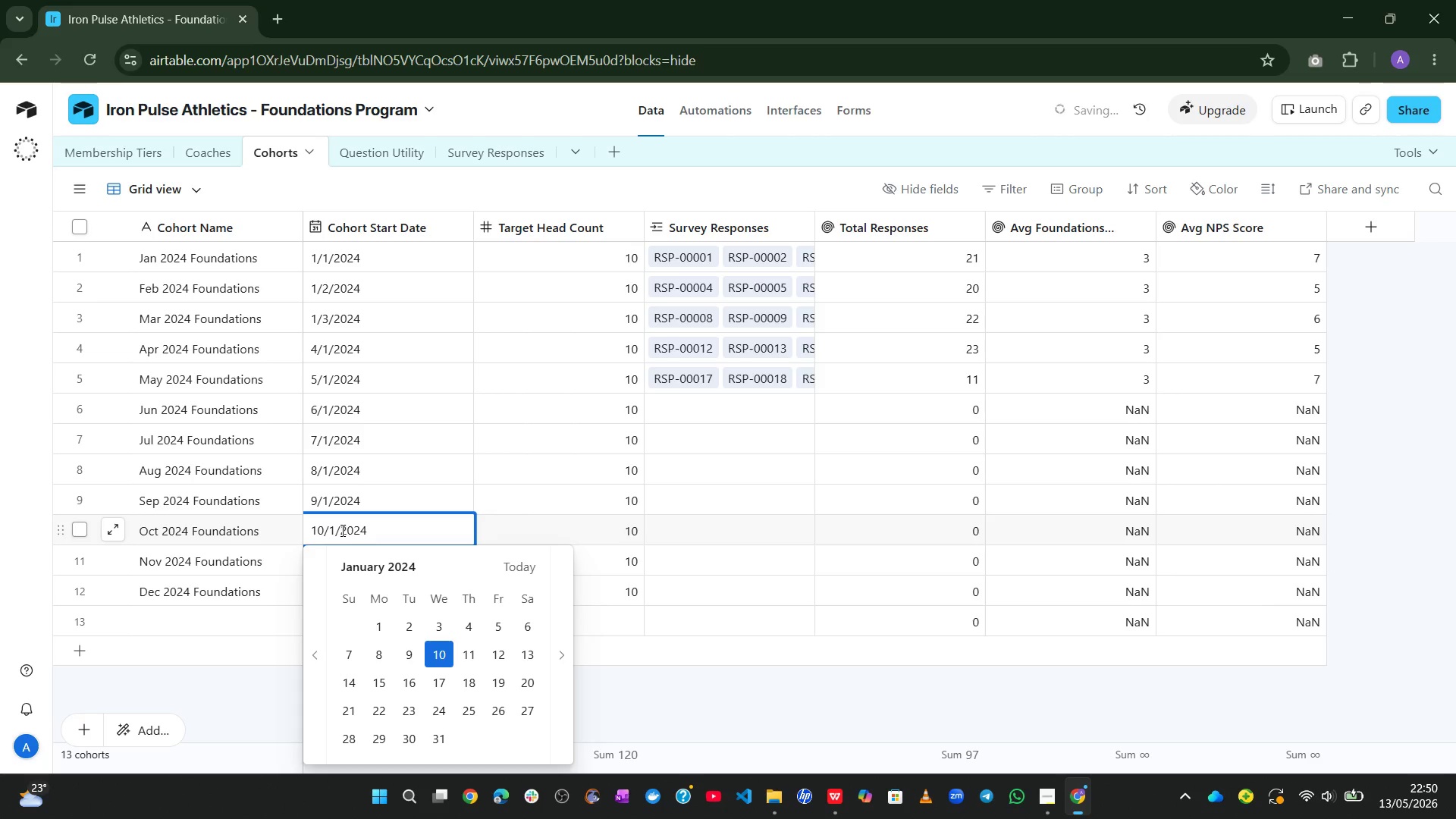 
left_click([341, 530])
 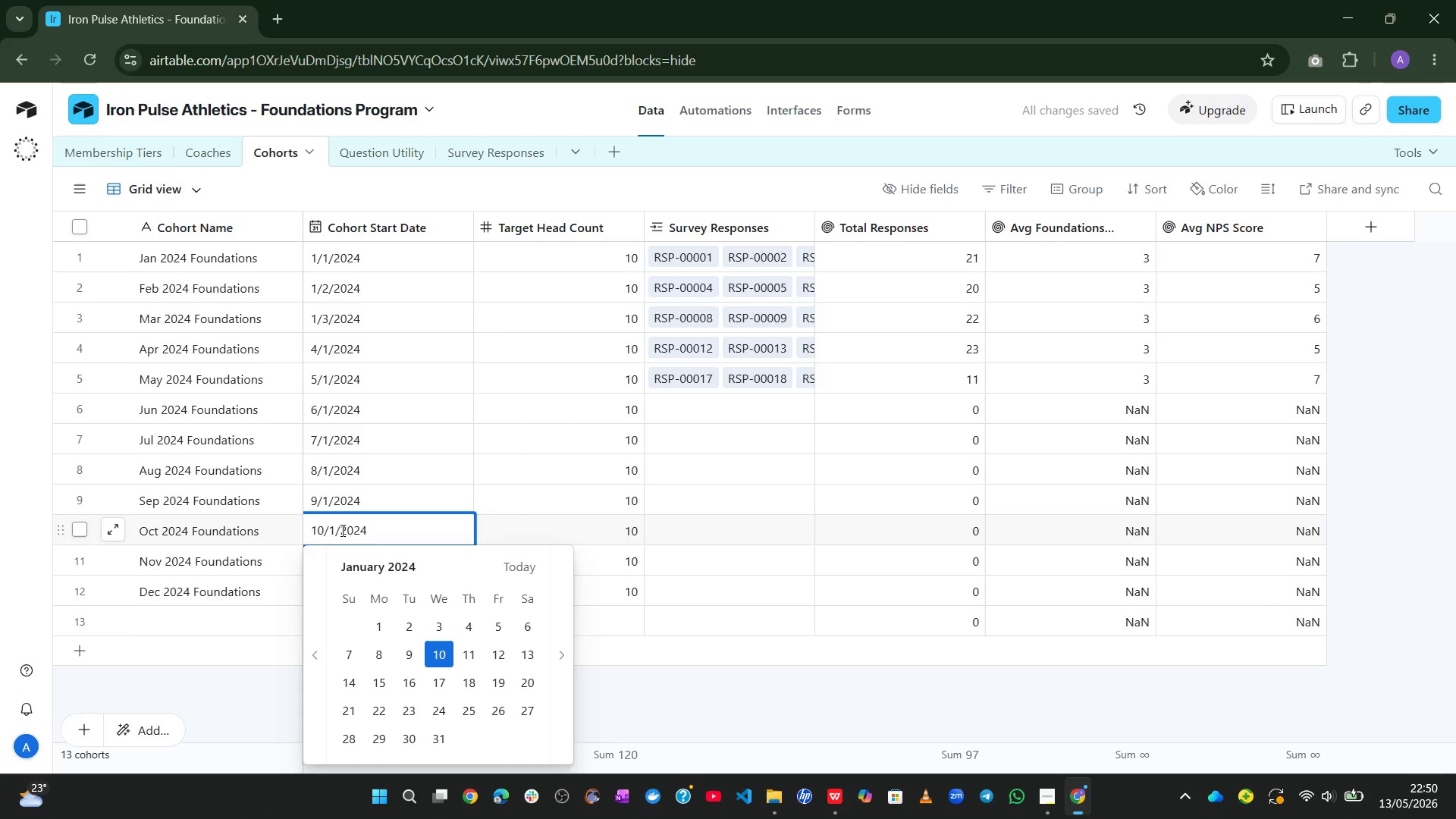 
key(ArrowLeft)
 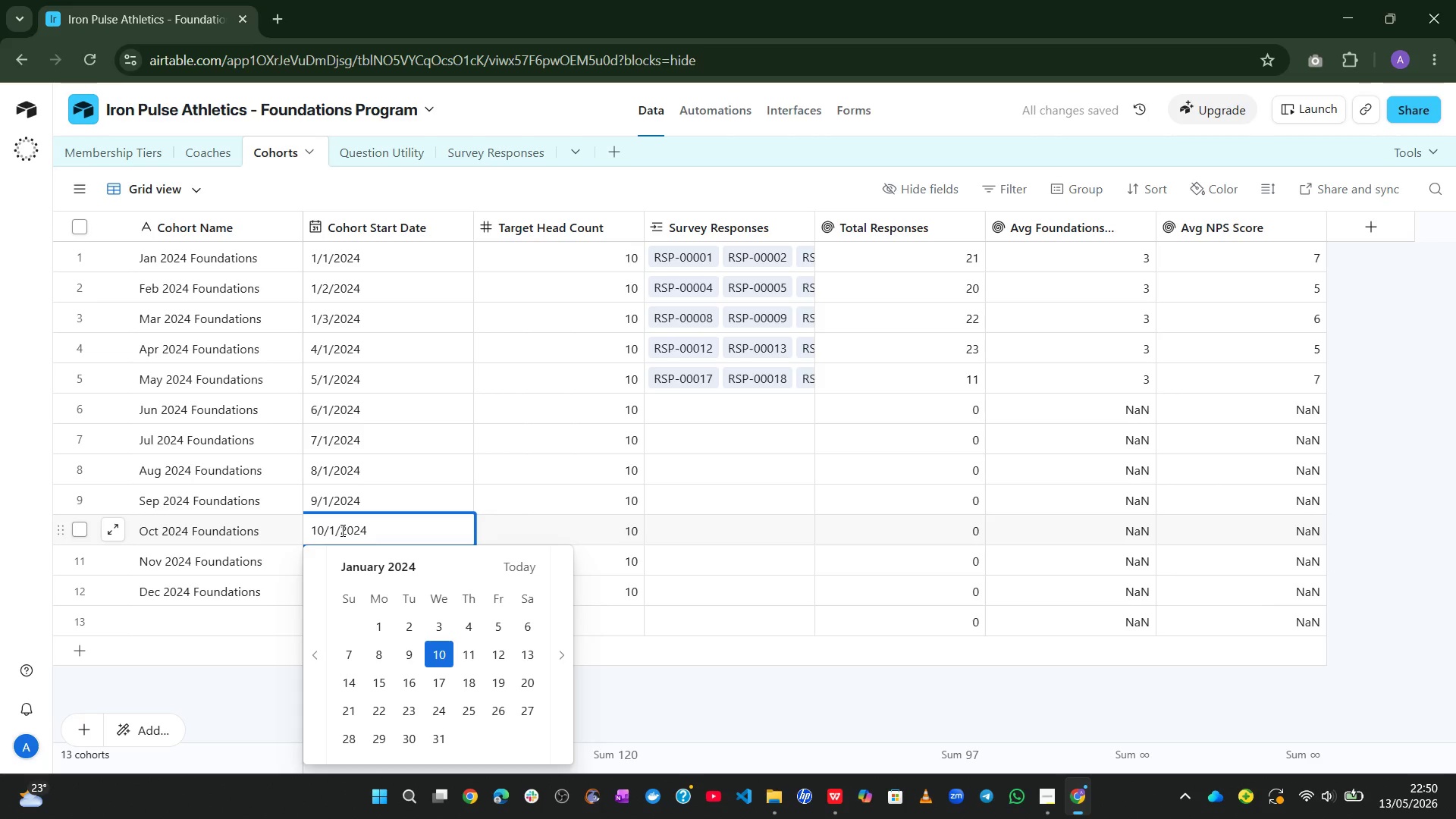 
key(0)
 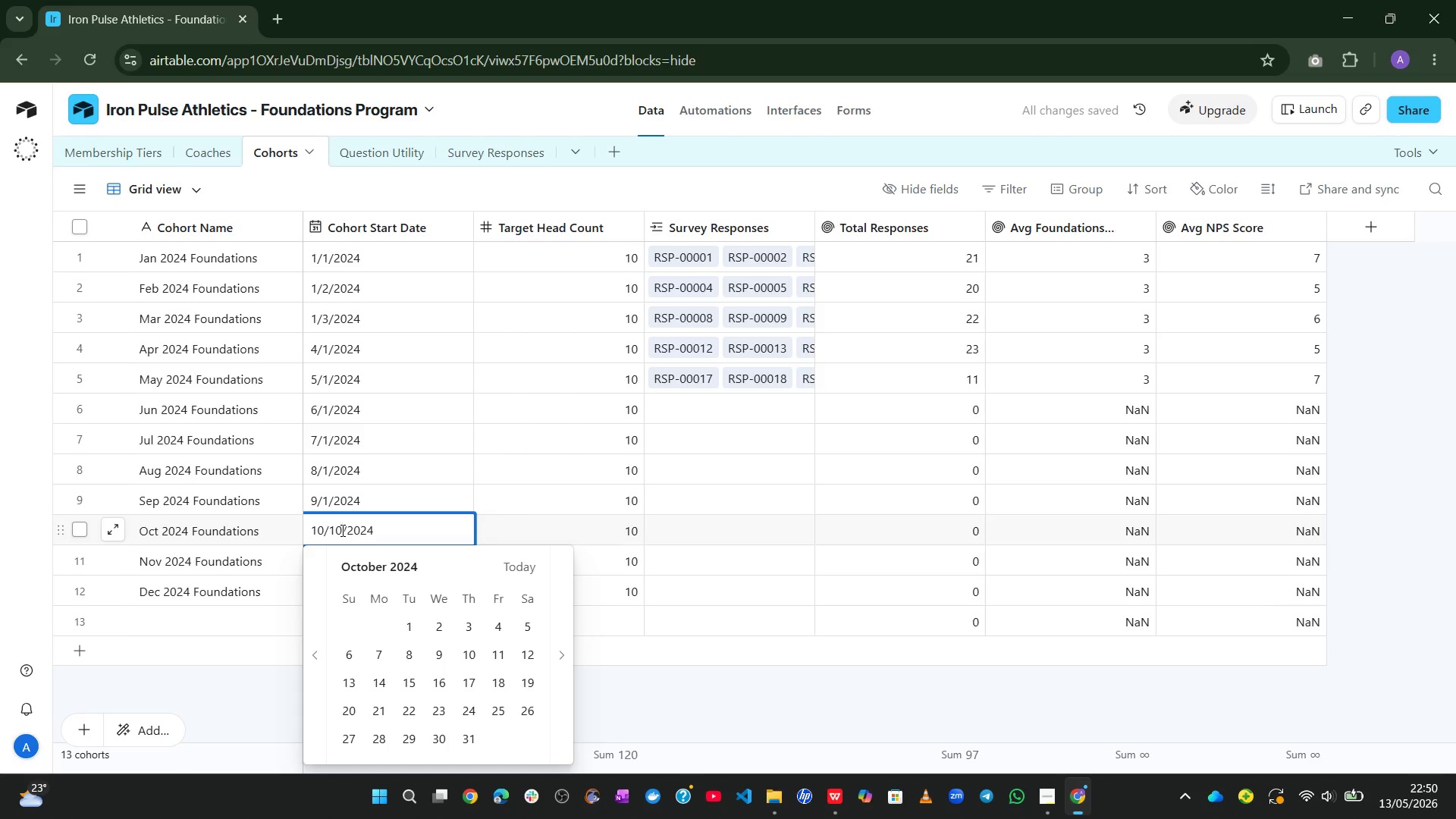 
key(ArrowLeft)
 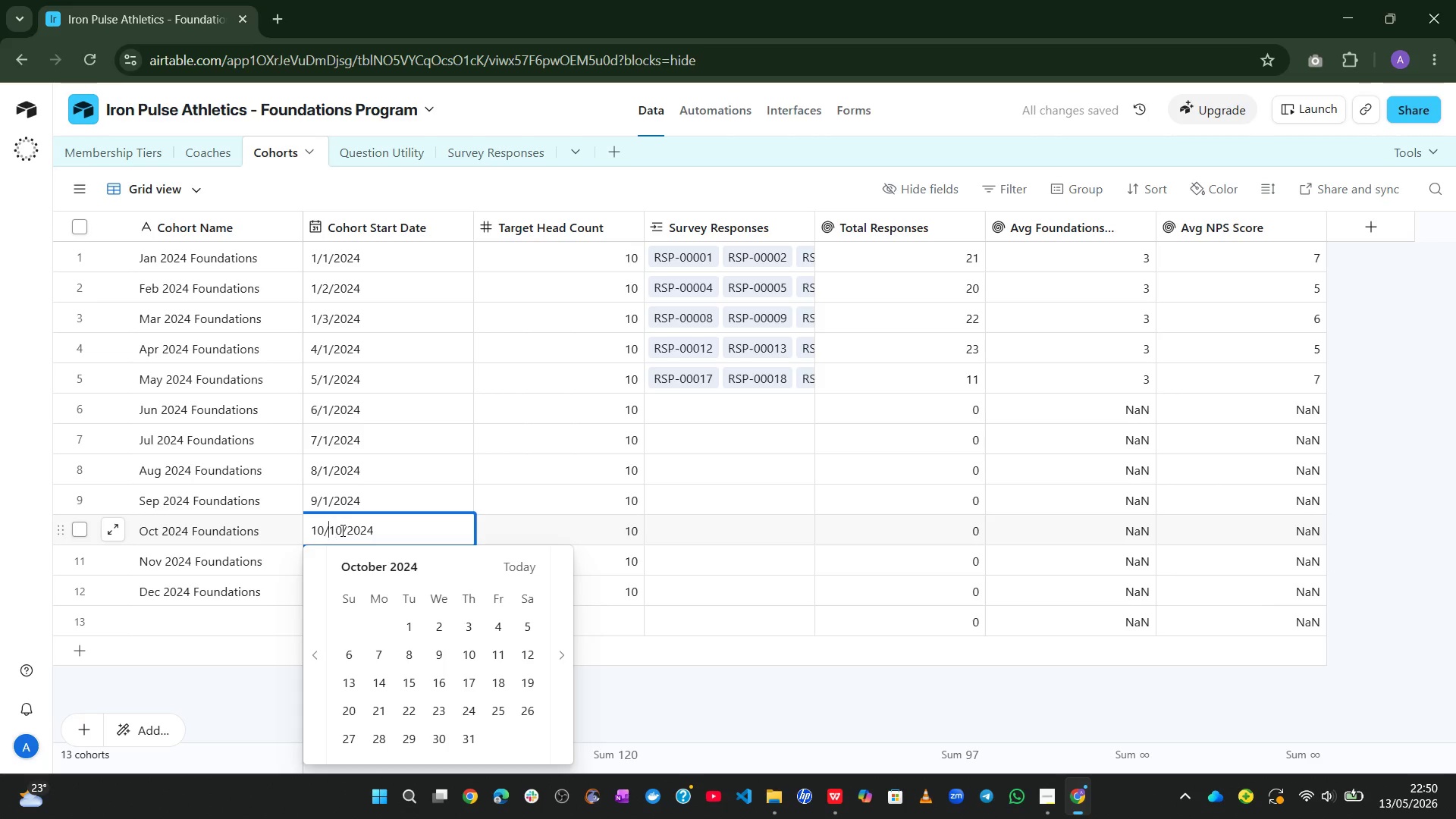 
key(ArrowLeft)
 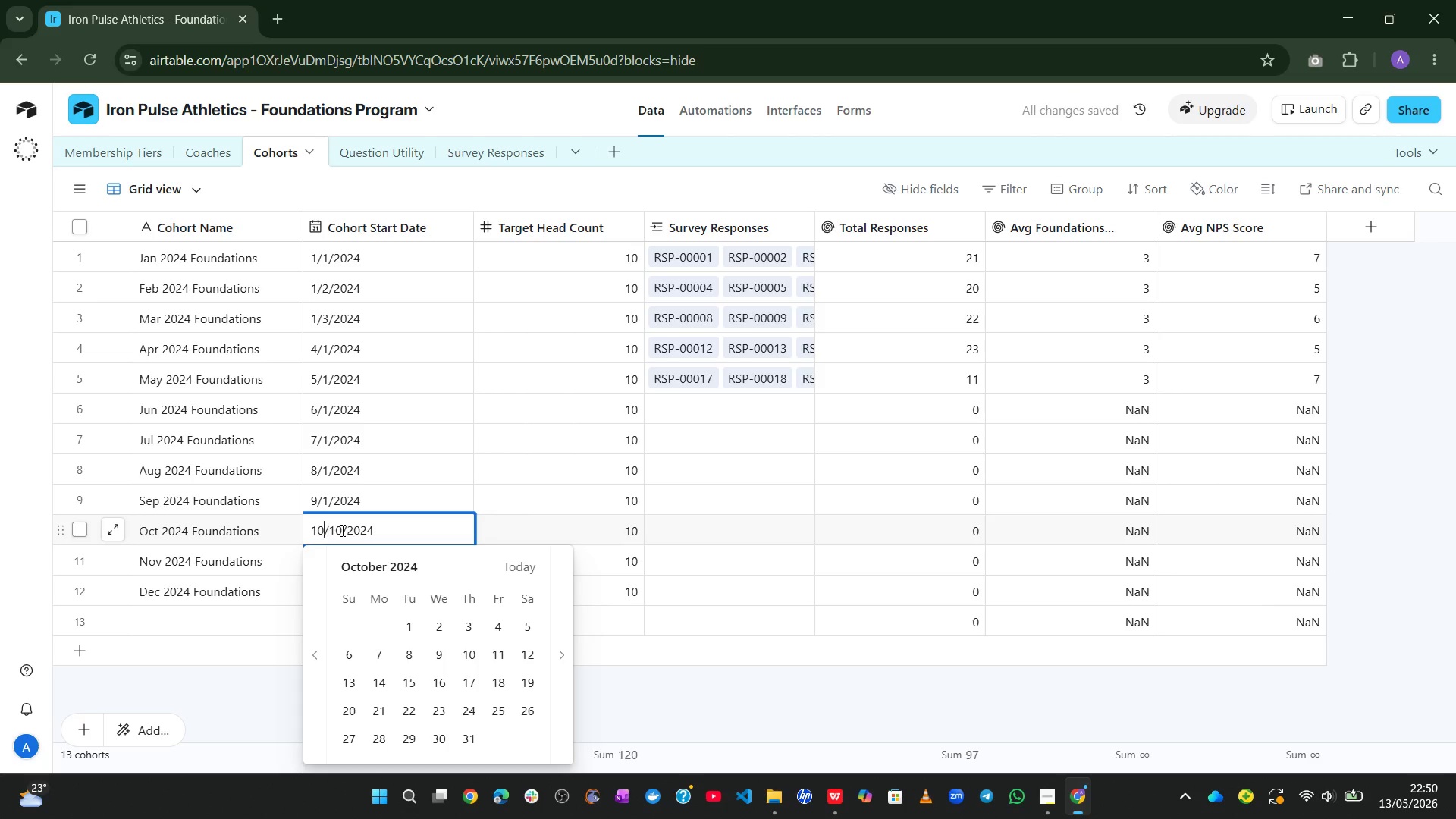 
key(ArrowLeft)
 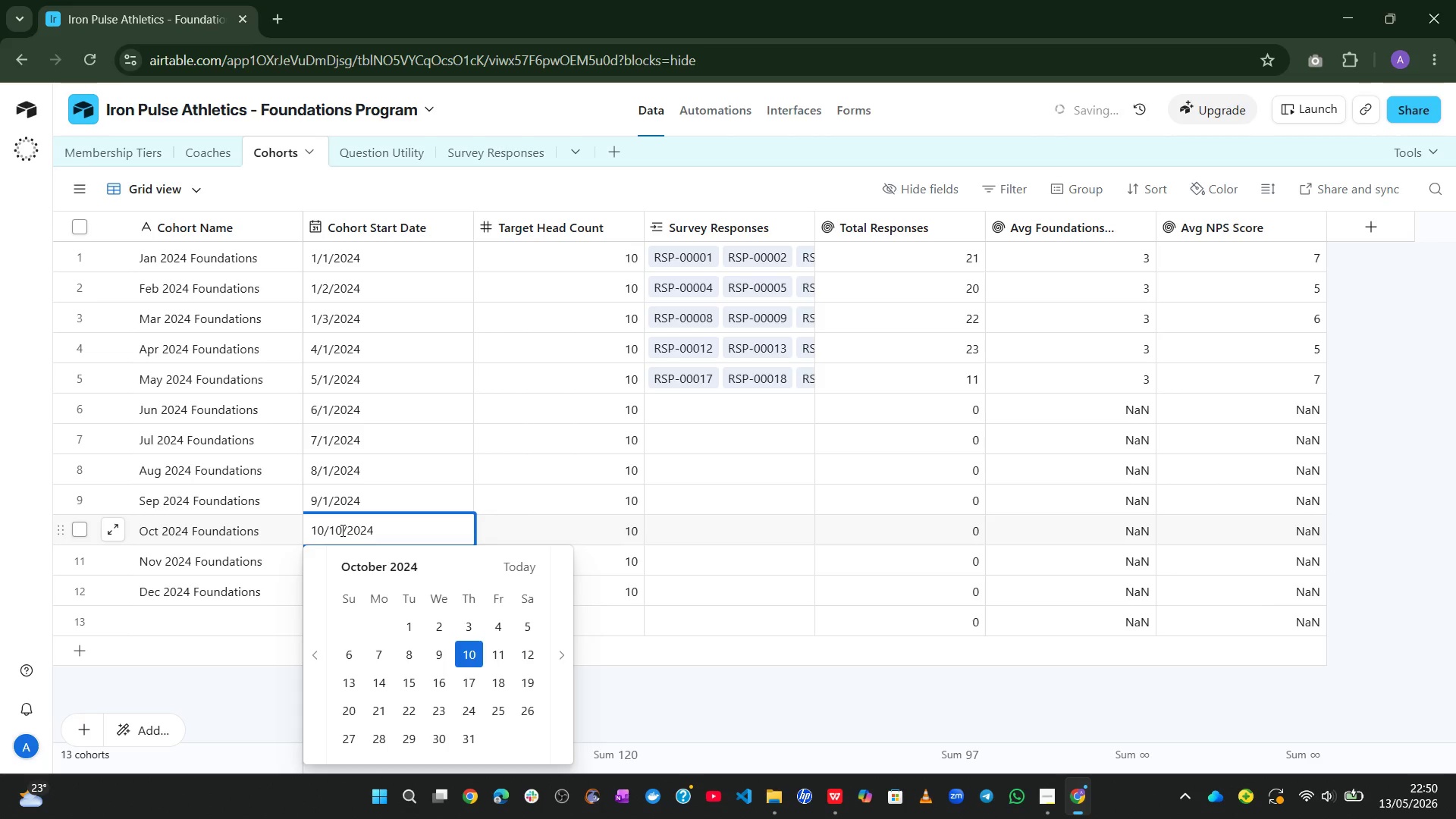 
key(Backspace)
 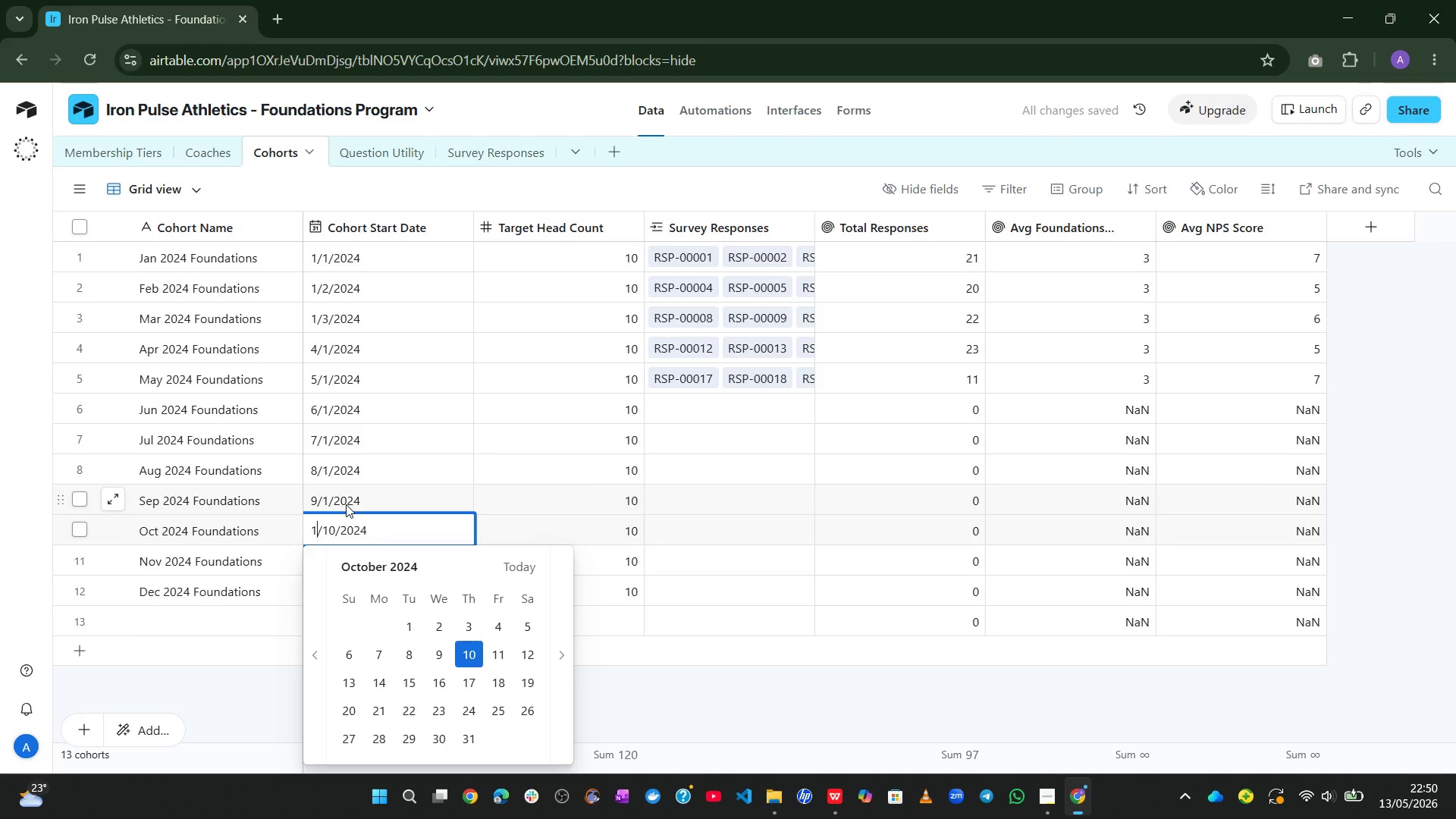 
double_click([346, 504])
 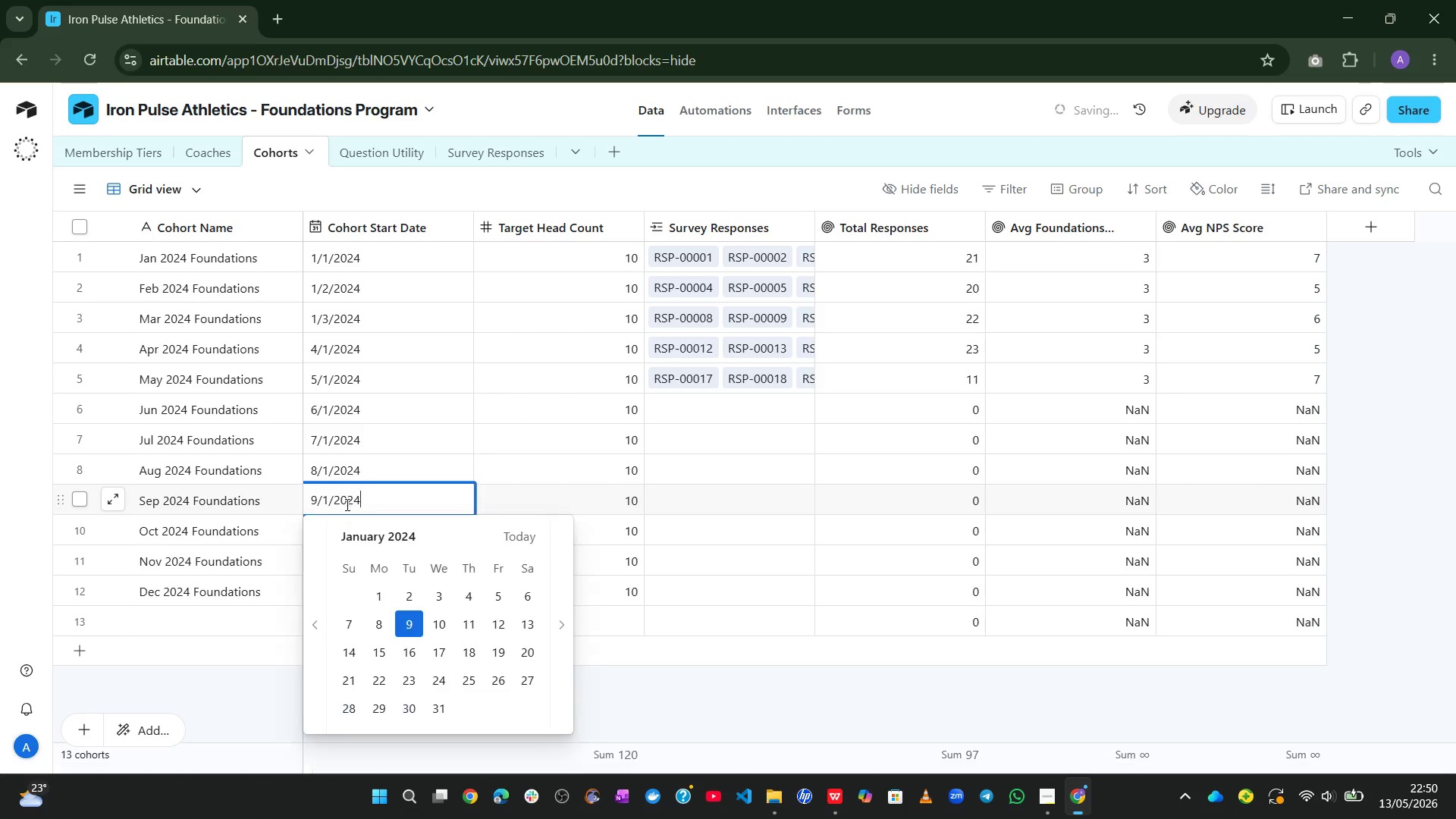 
triple_click([346, 504])
 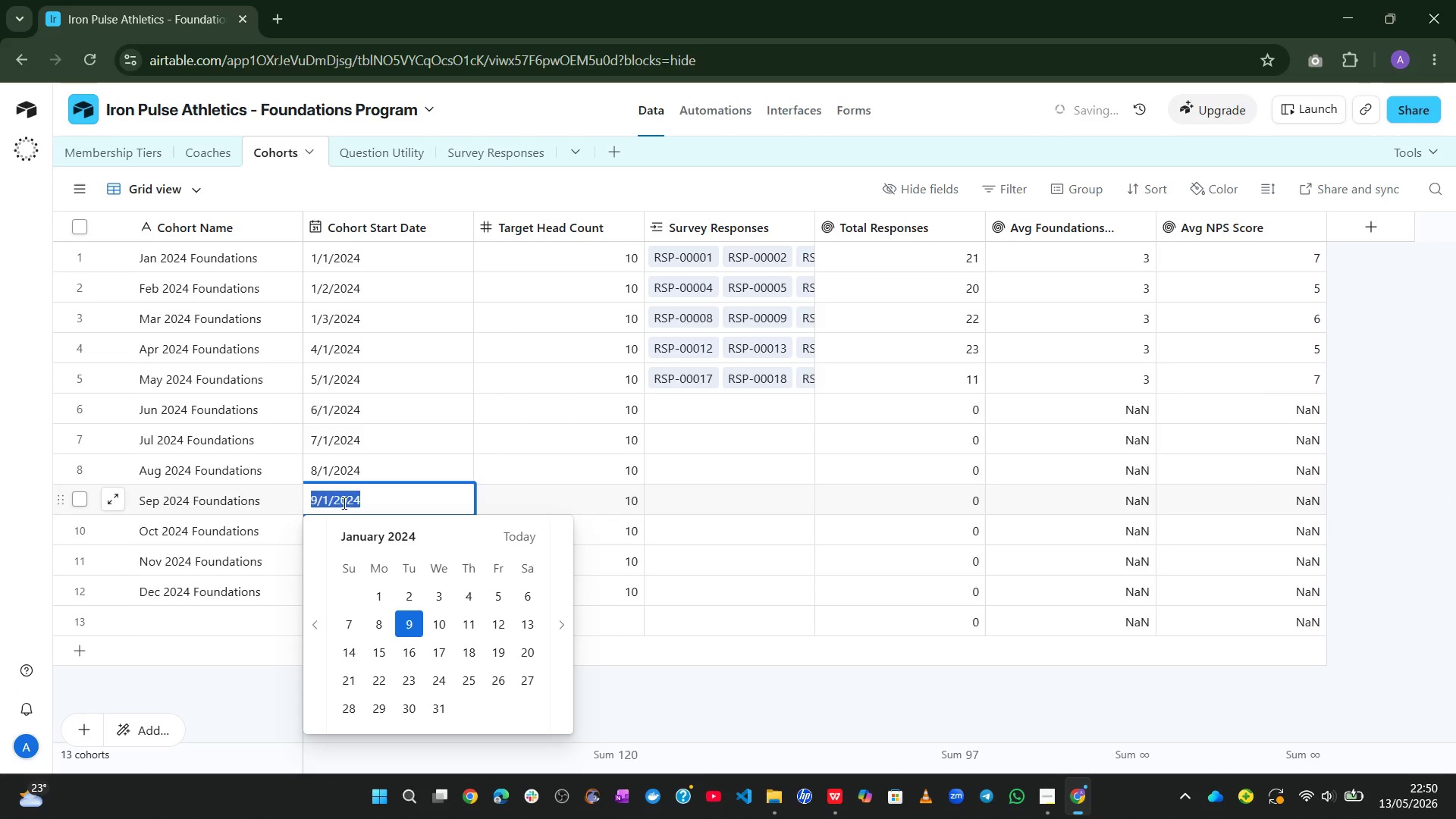 
left_click([332, 494])
 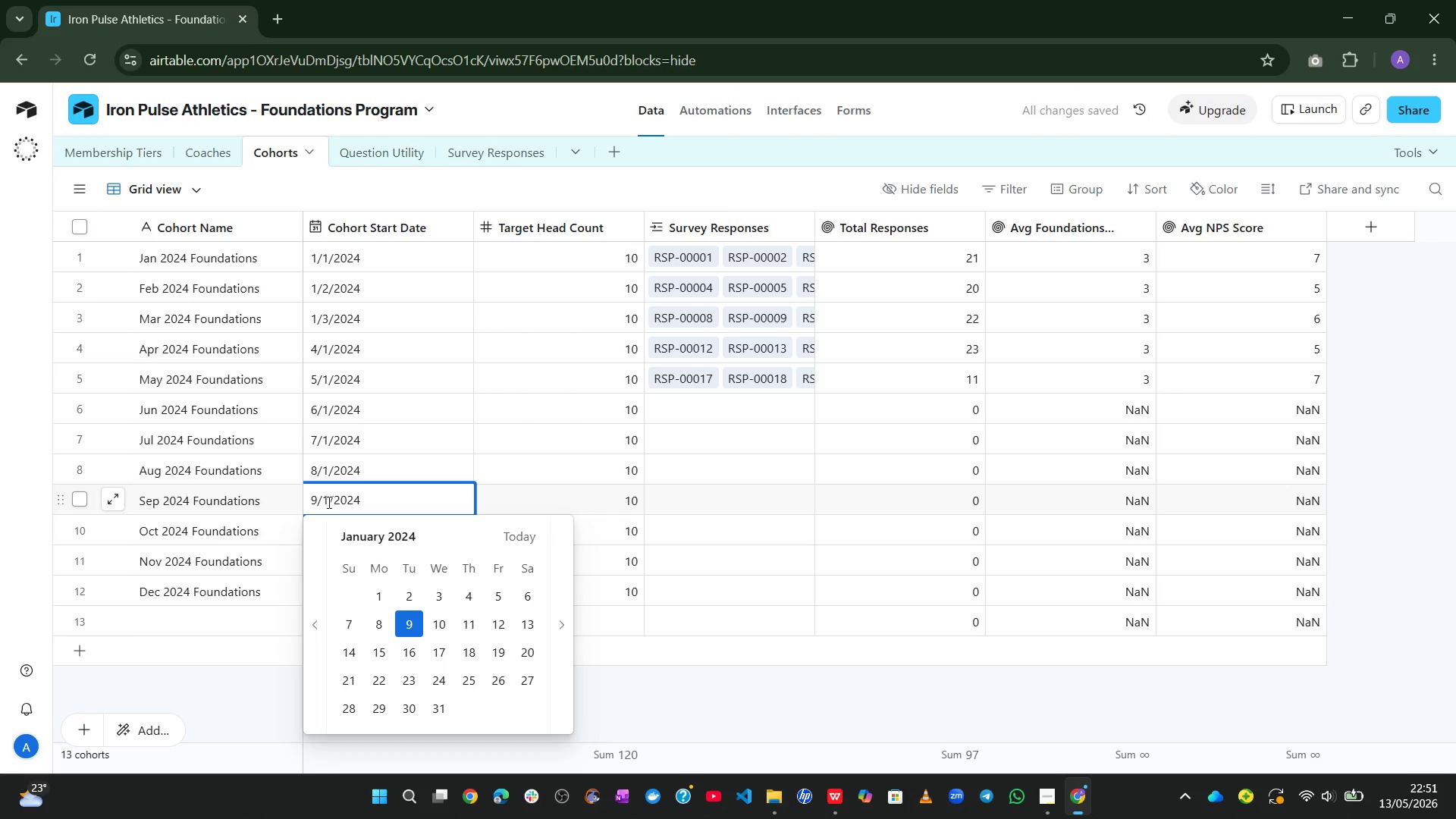 
left_click([331, 500])
 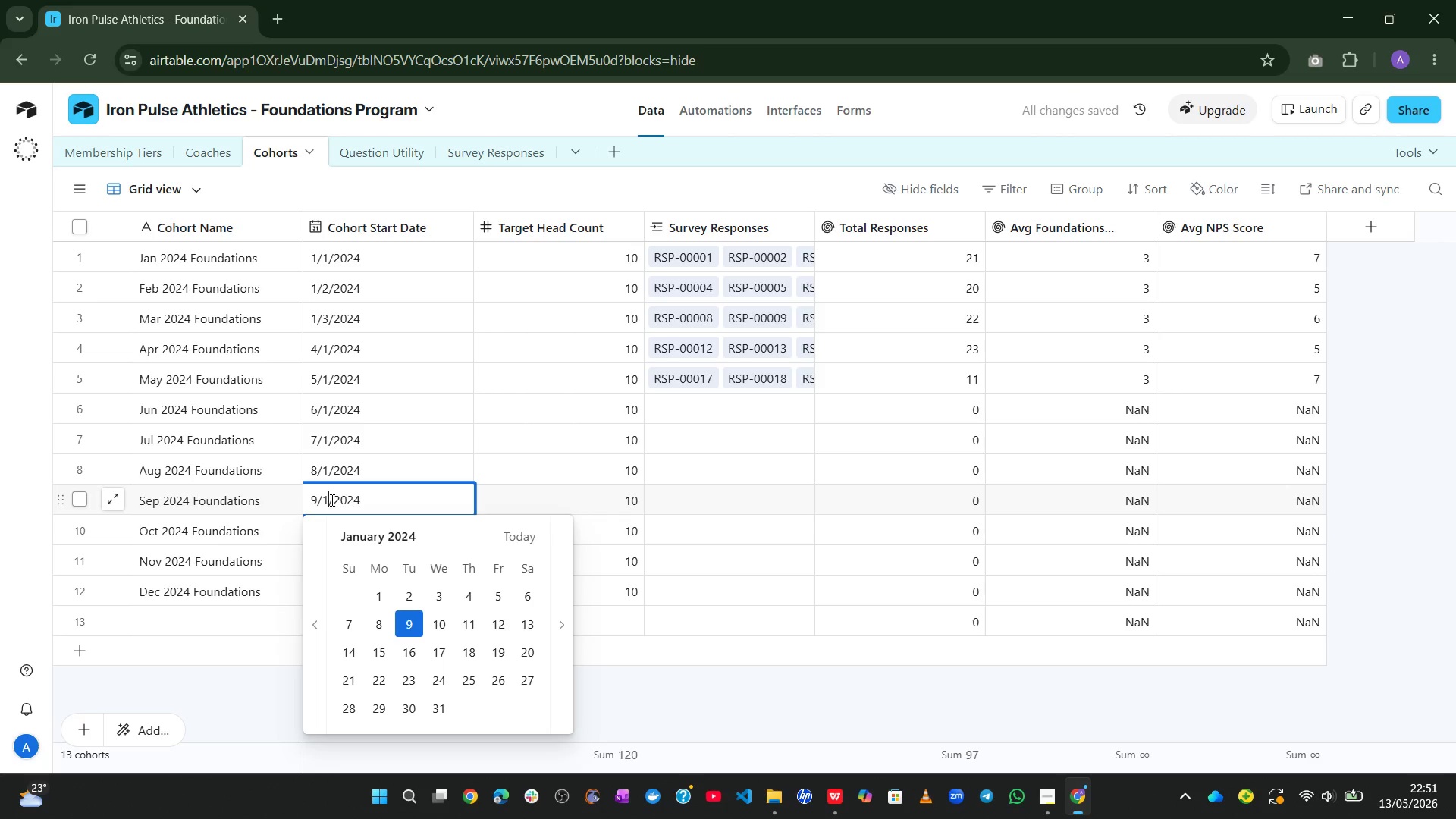 
key(Backspace)
 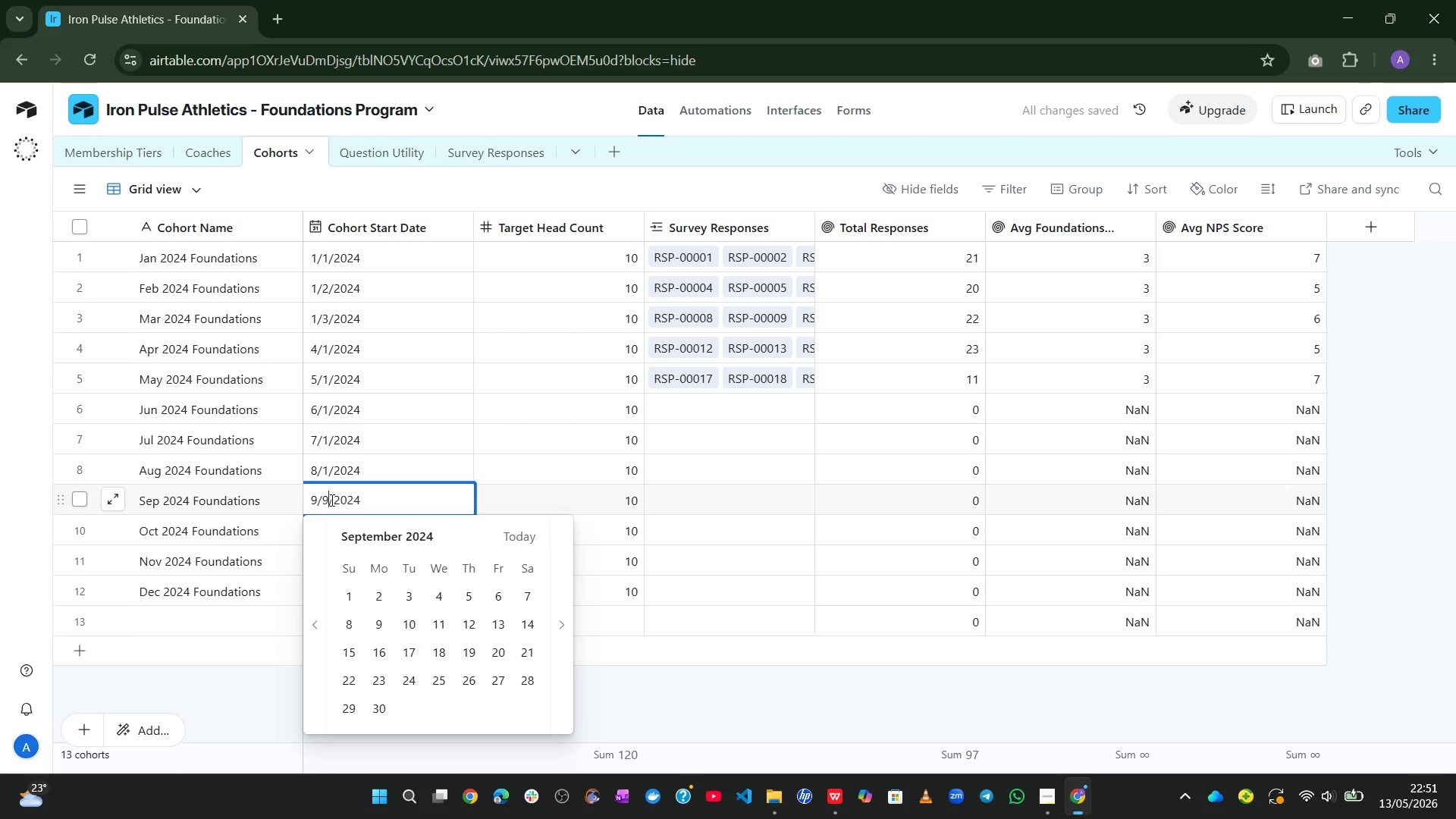 
key(9)
 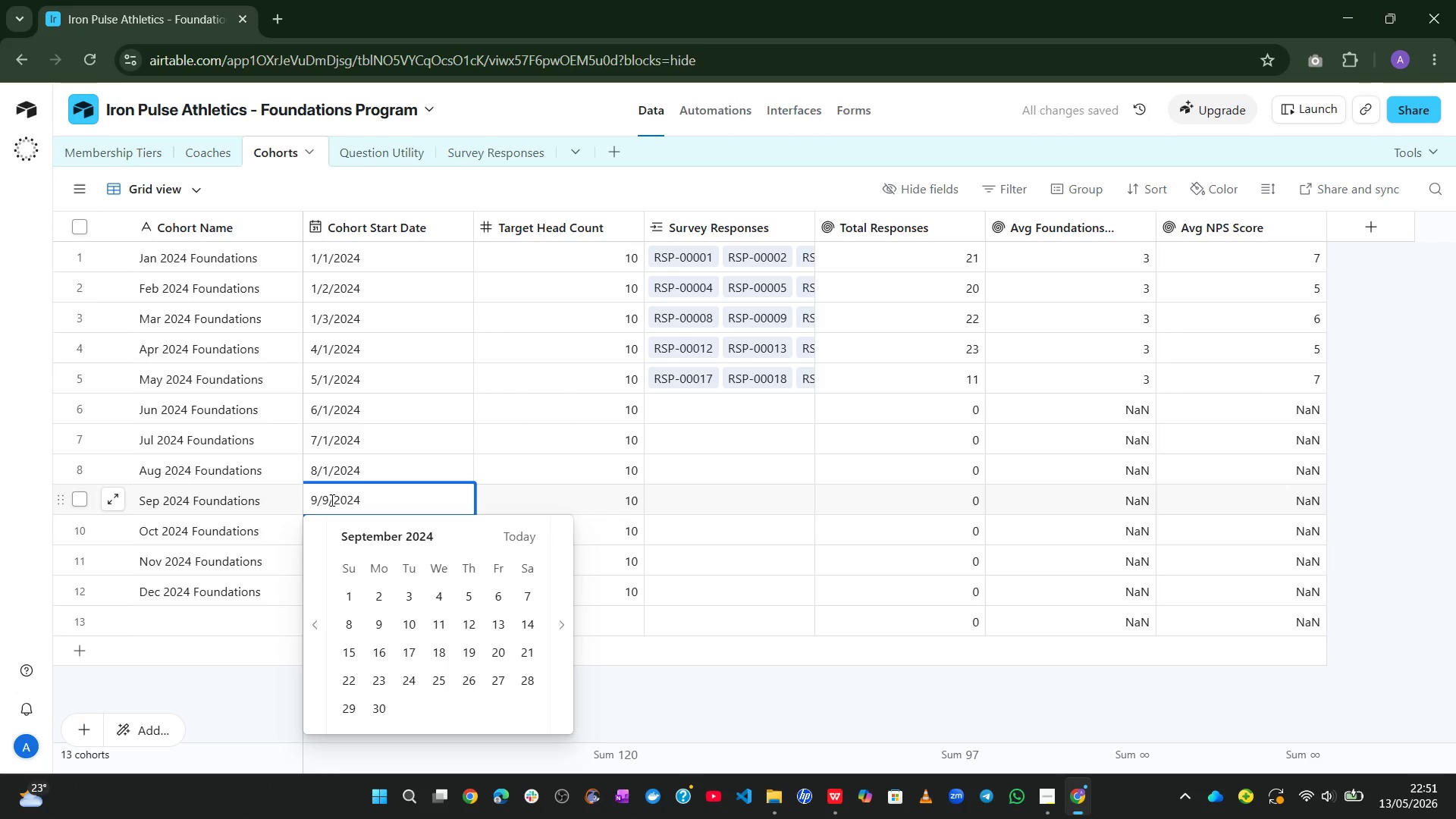 
key(ArrowLeft)
 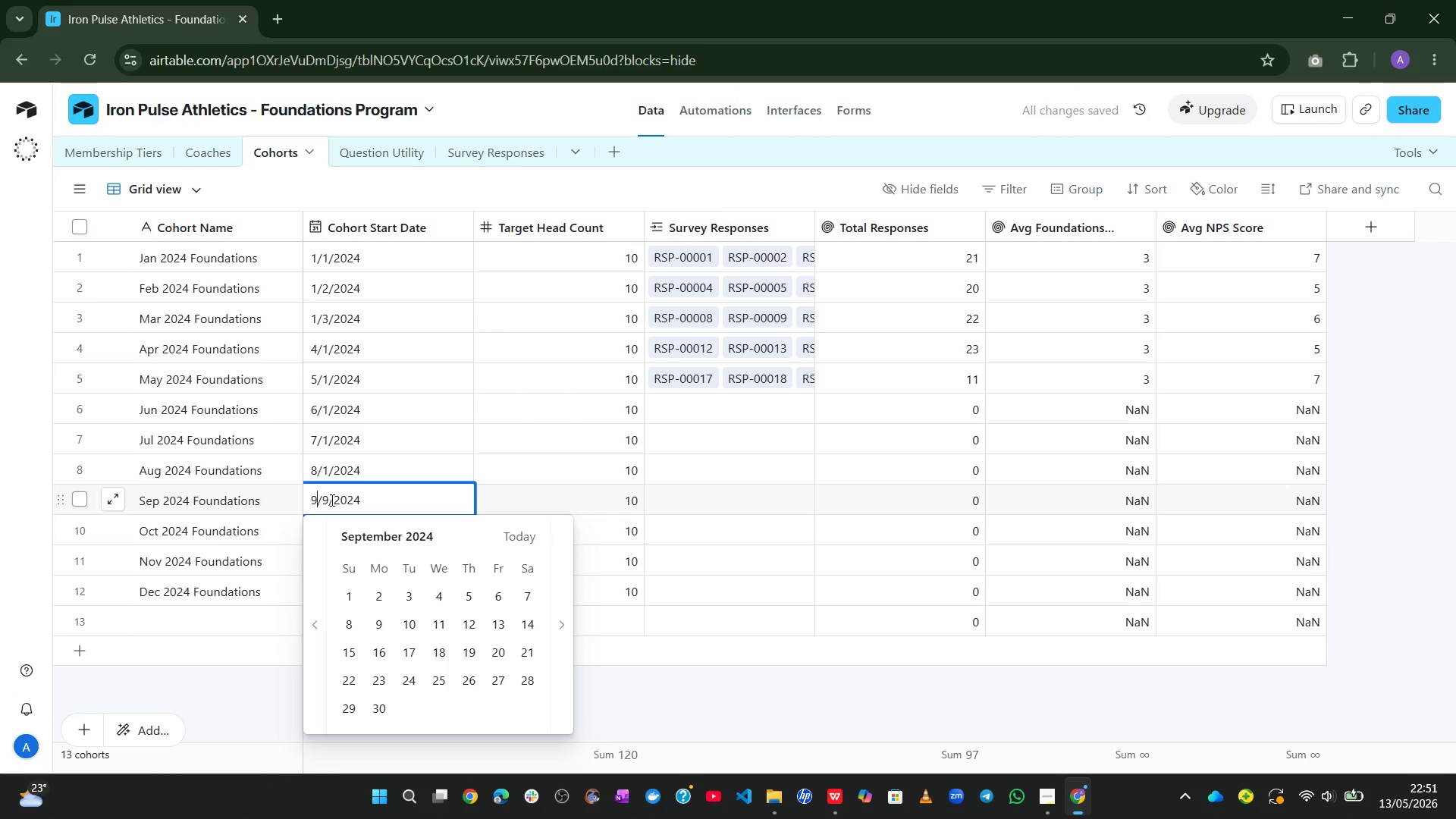 
key(ArrowLeft)
 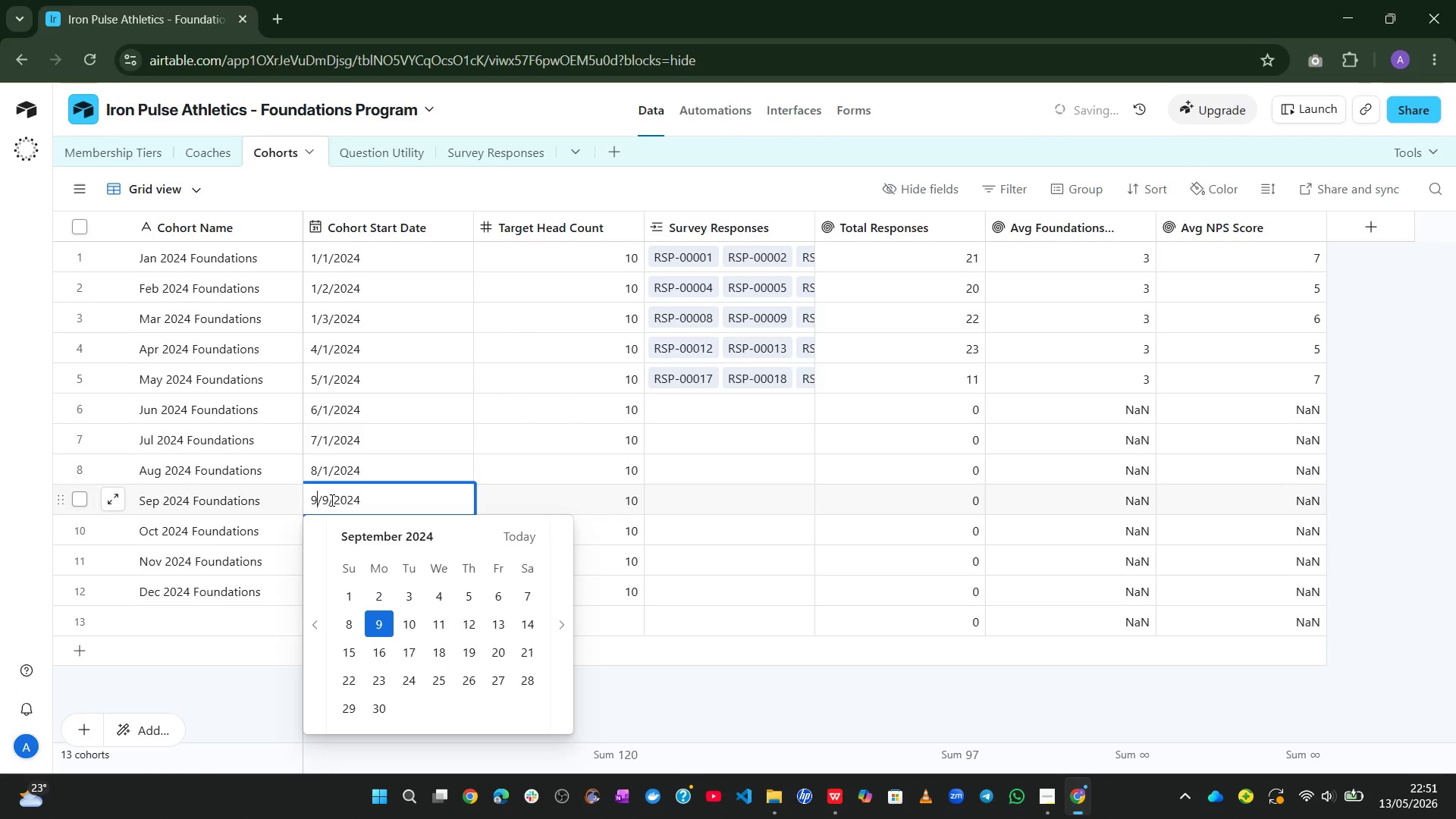 
key(1)
 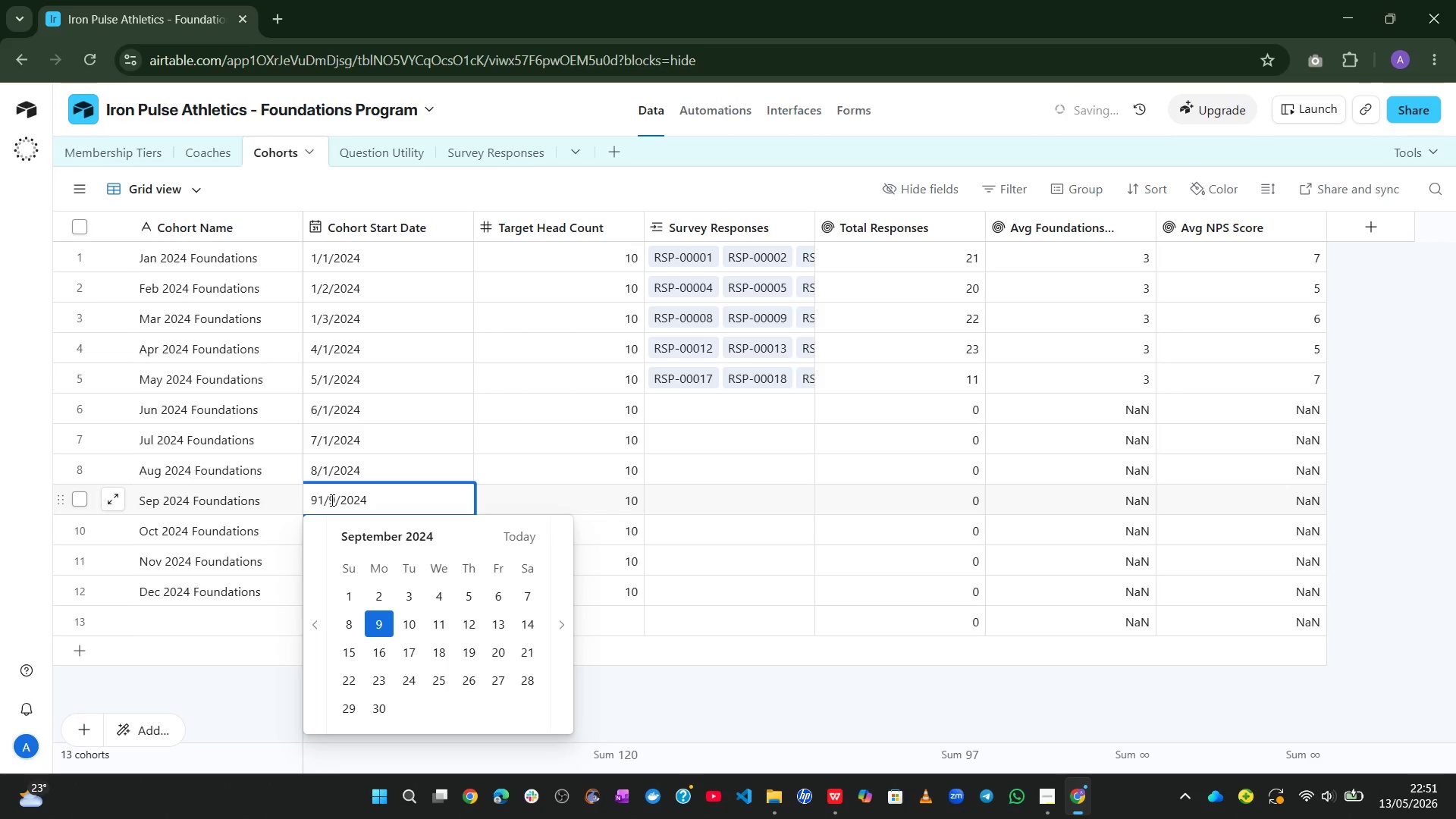 
key(Backspace)
 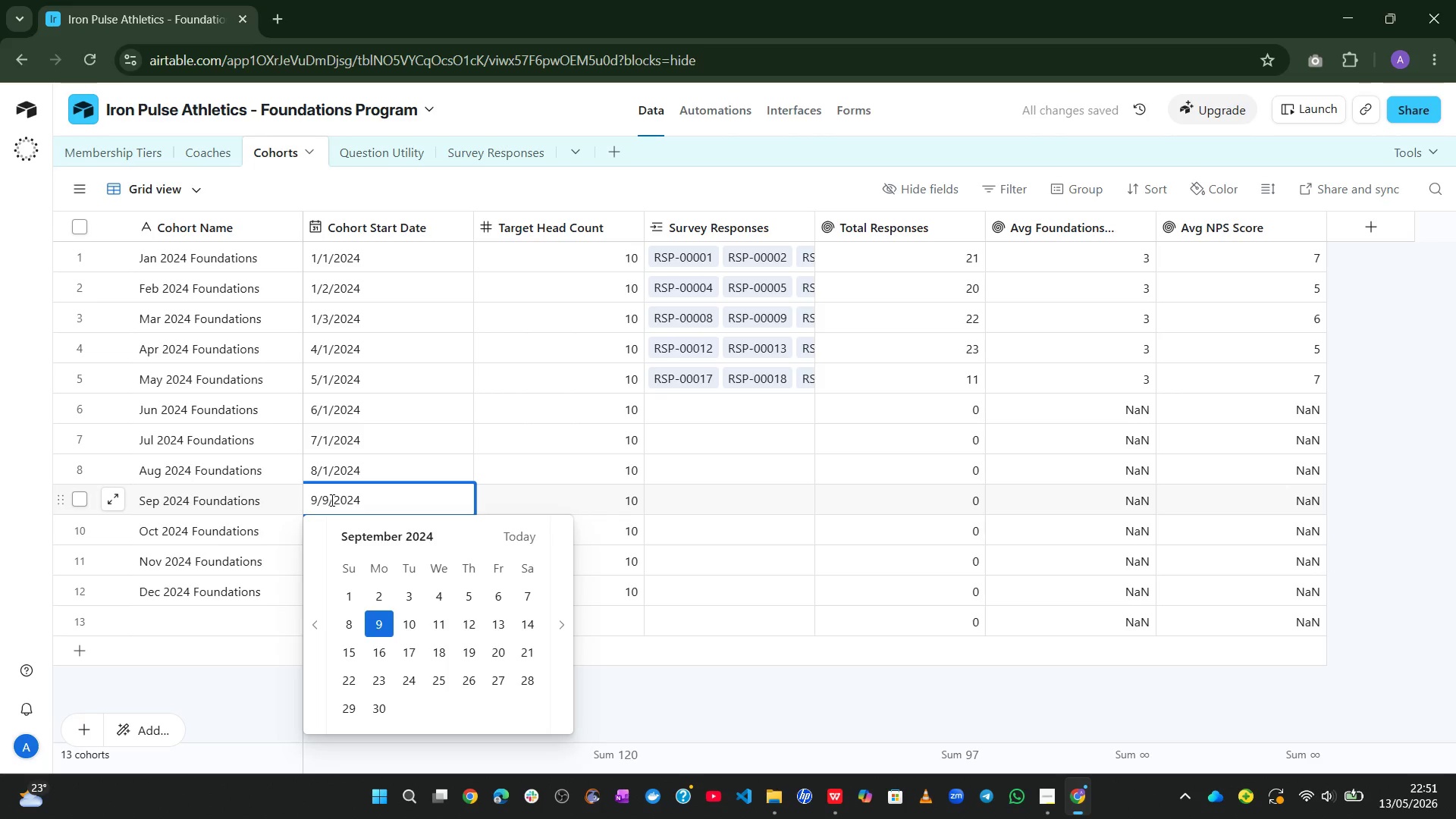 
key(Backspace)
 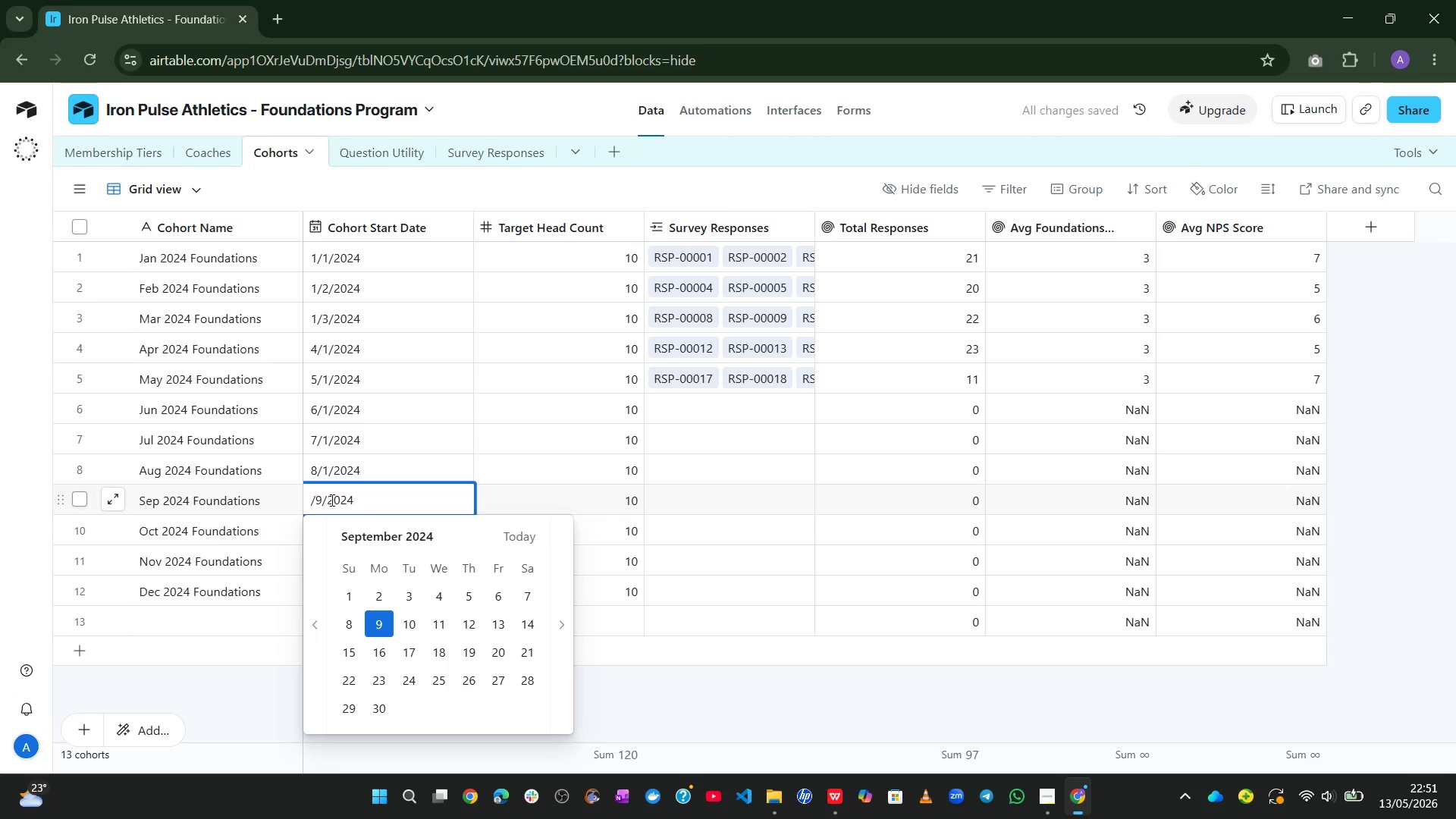 
key(1)
 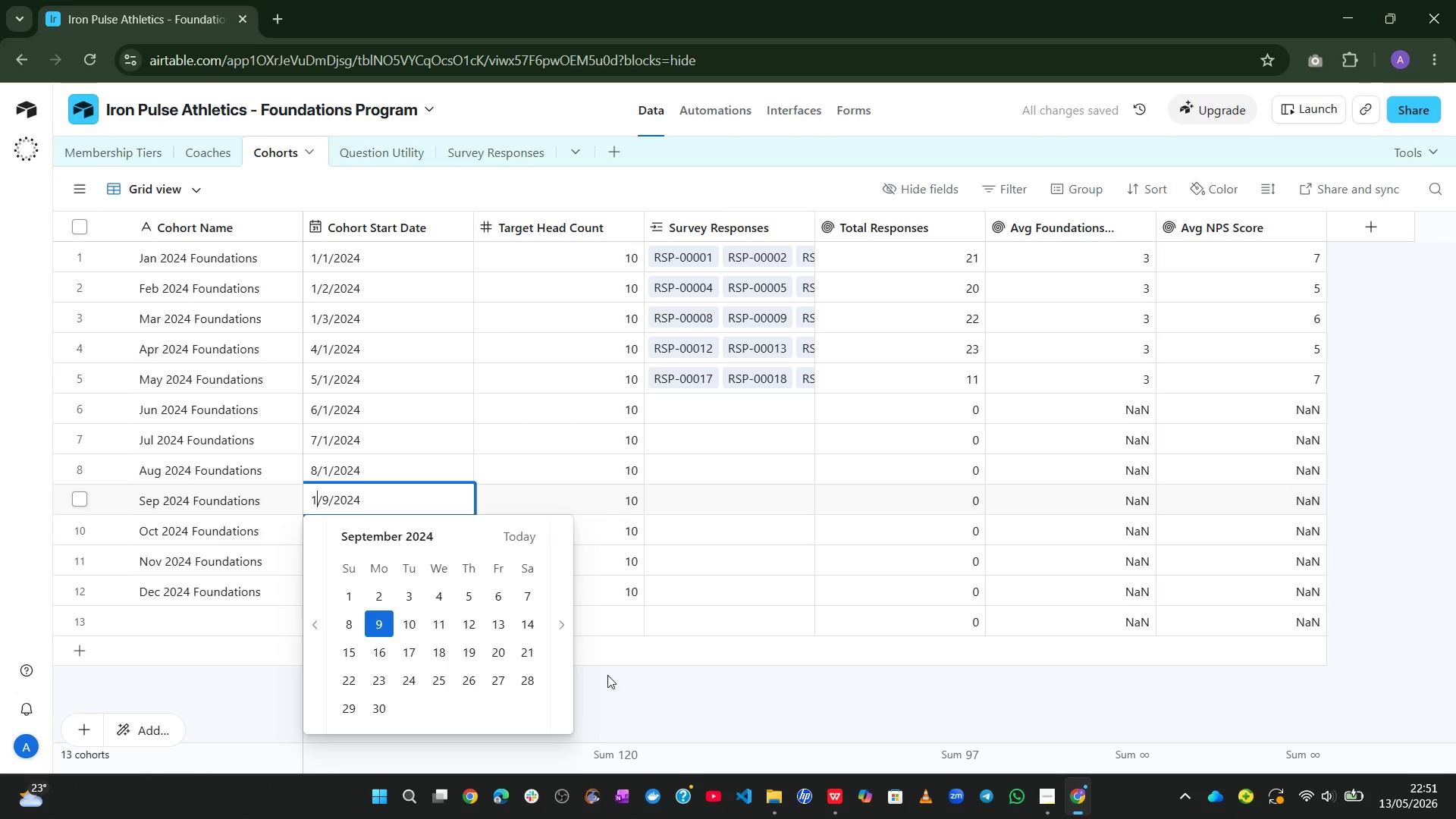 
left_click([644, 719])
 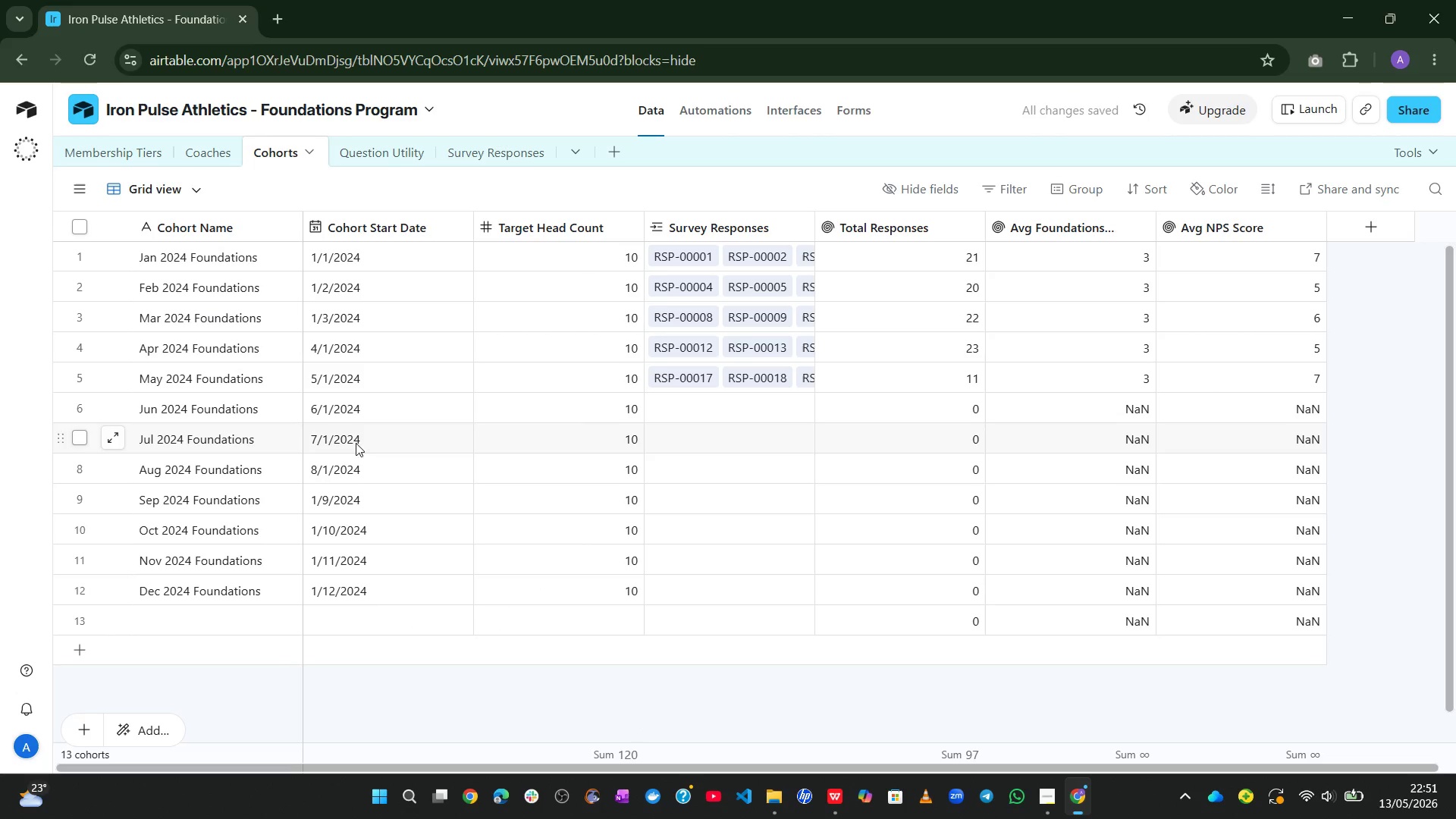 
double_click([321, 459])
 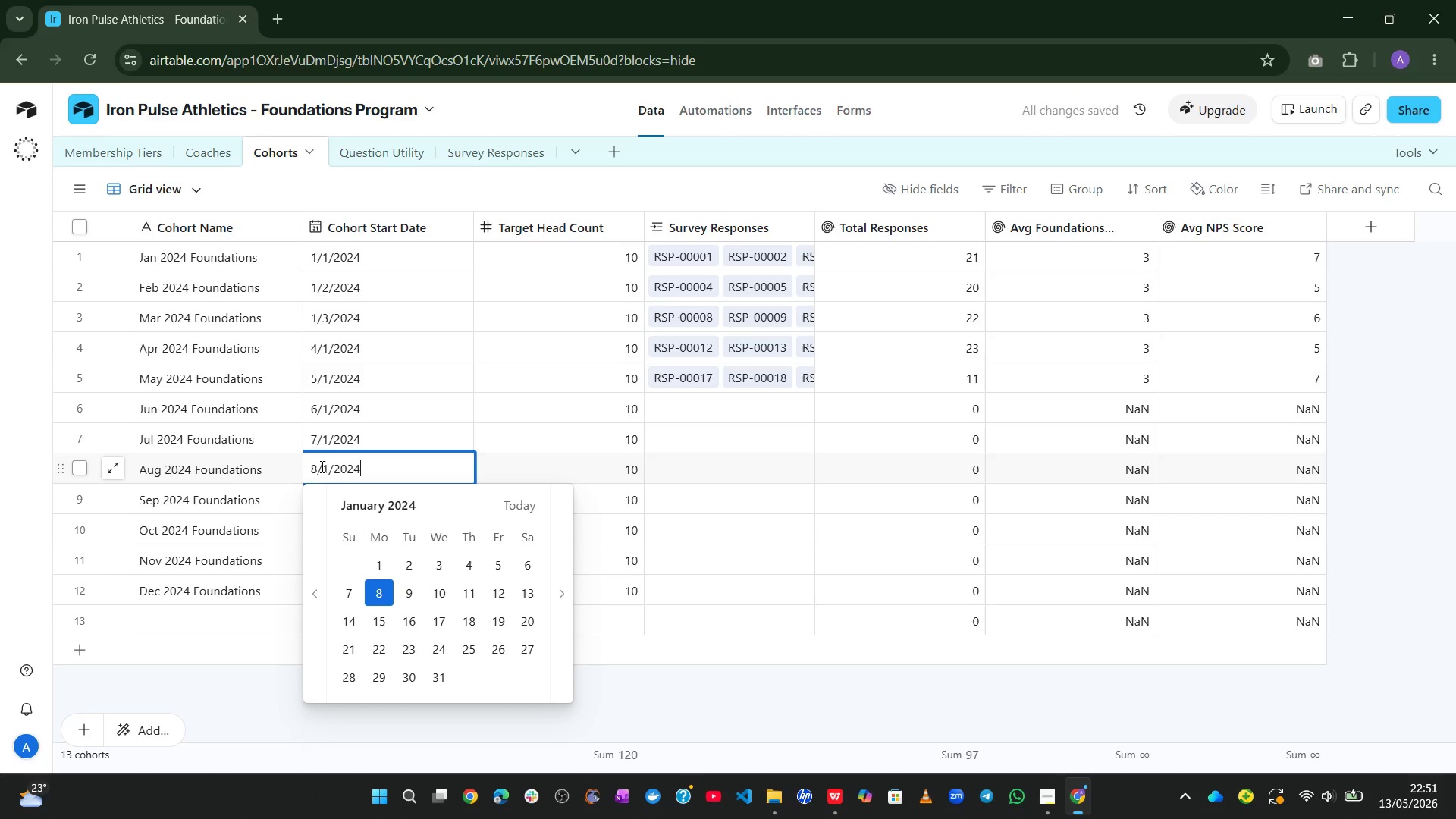 
left_click([321, 466])
 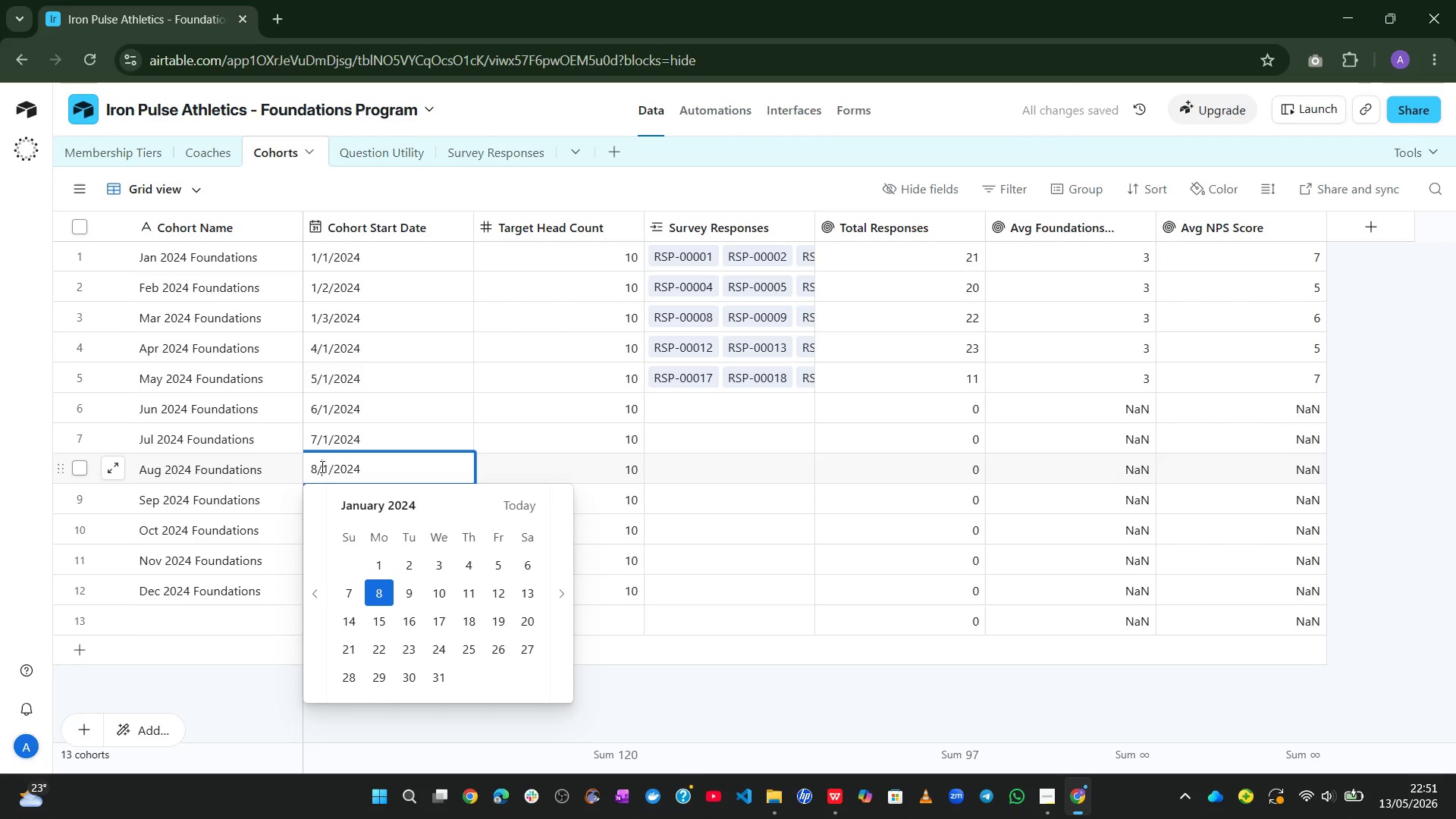 
key(ArrowLeft)
 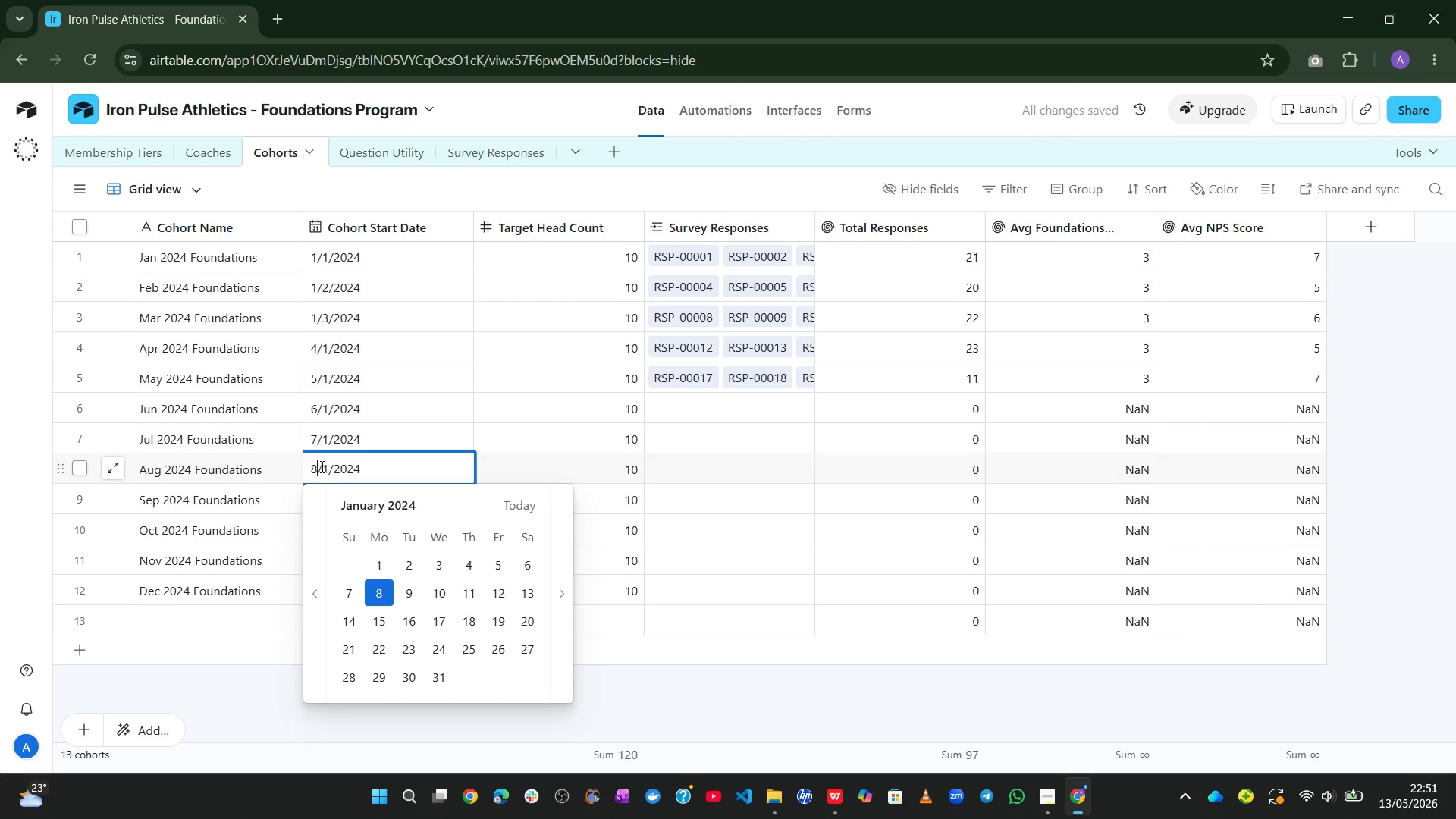 
key(Backspace)
 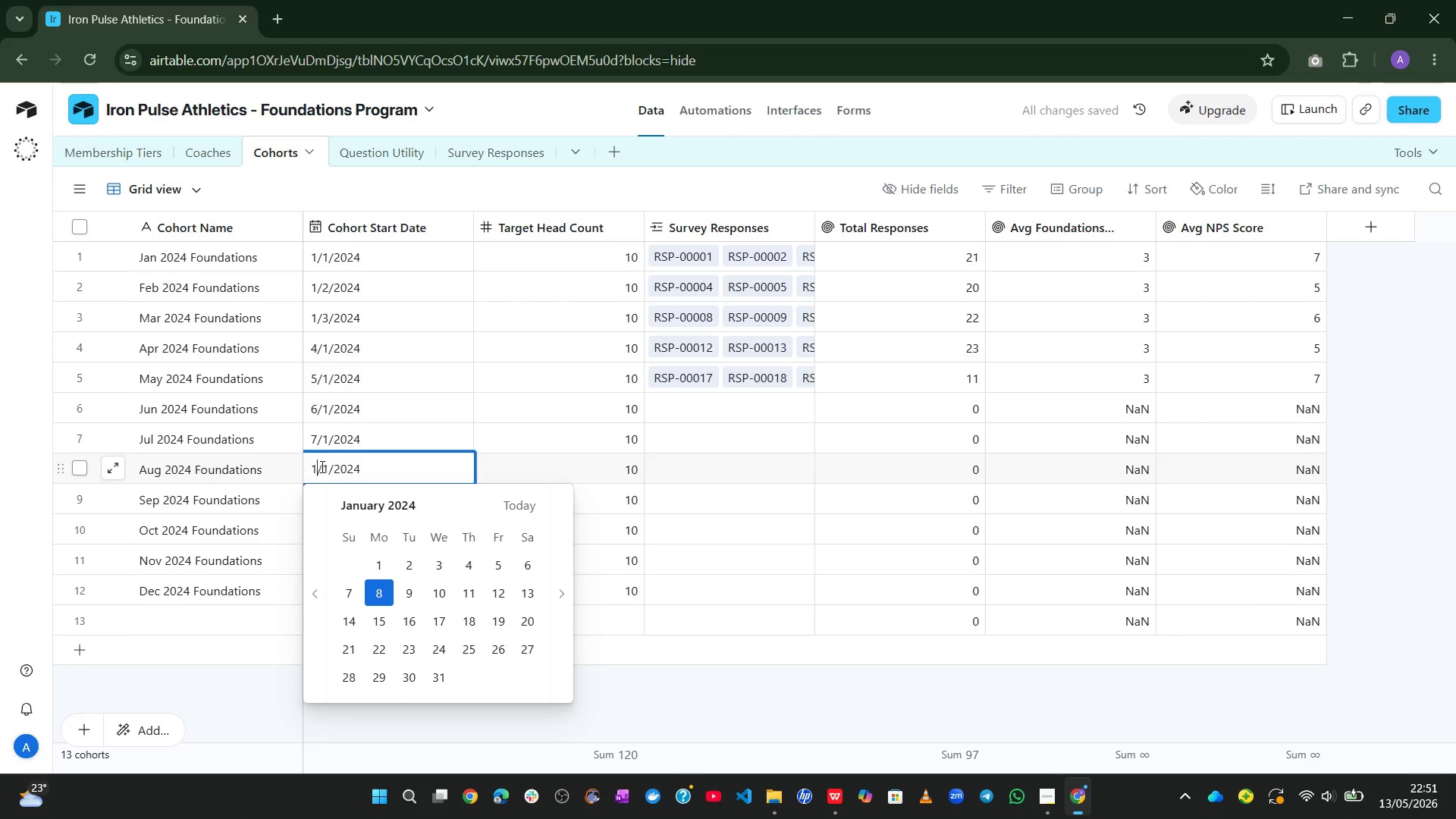 
key(1)
 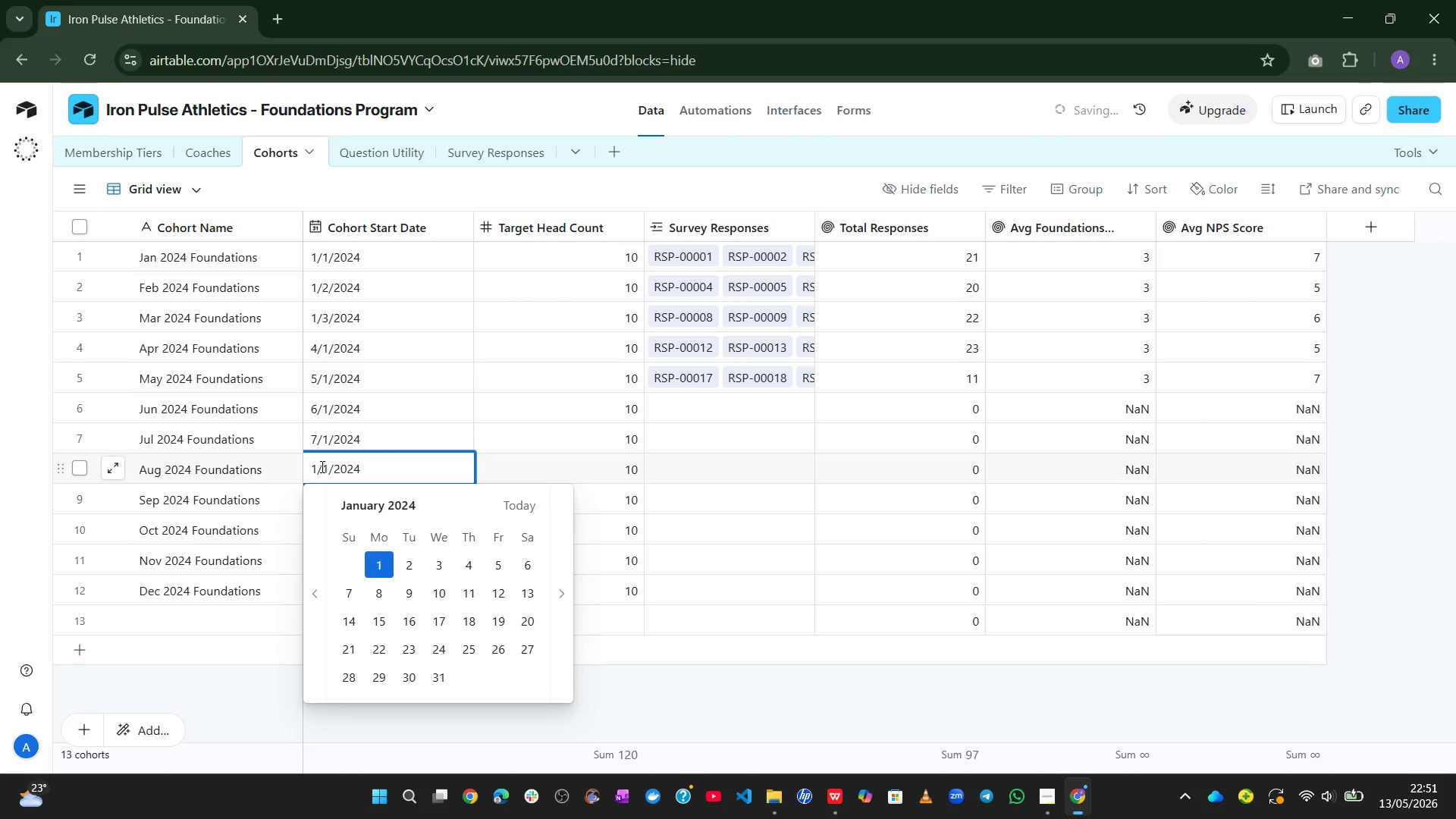 
key(ArrowRight)
 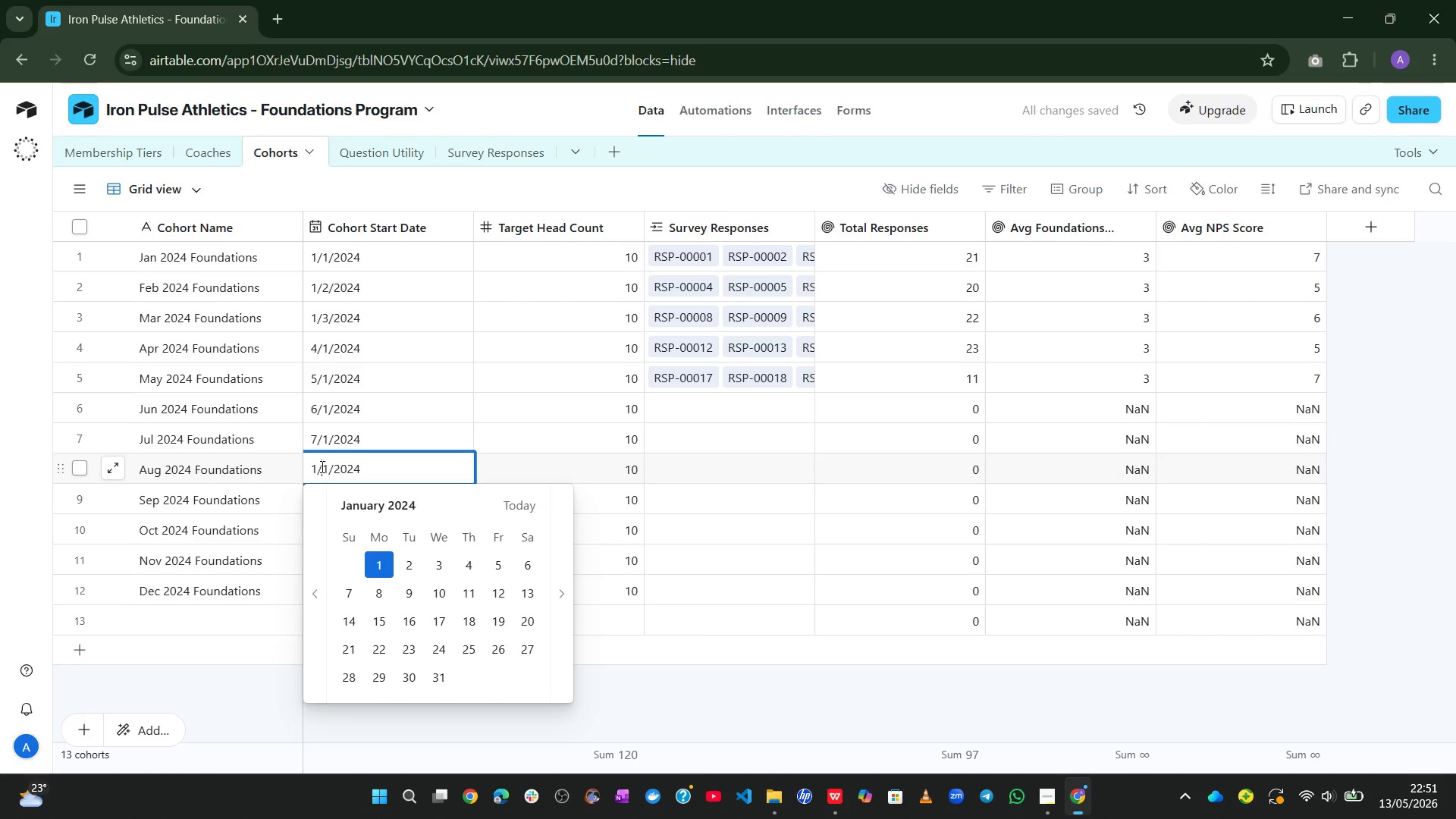 
key(Backspace)
 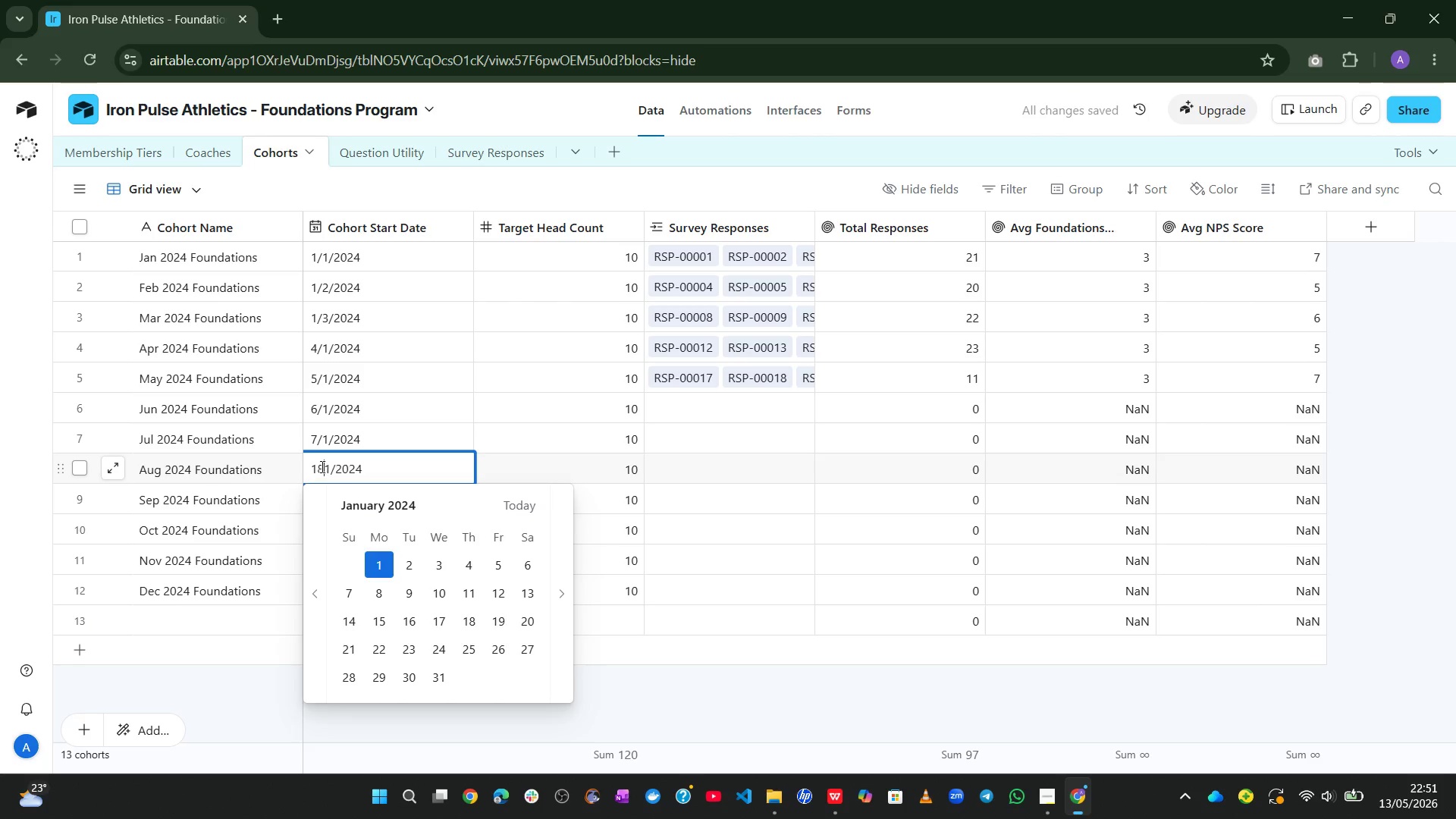 
key(8)
 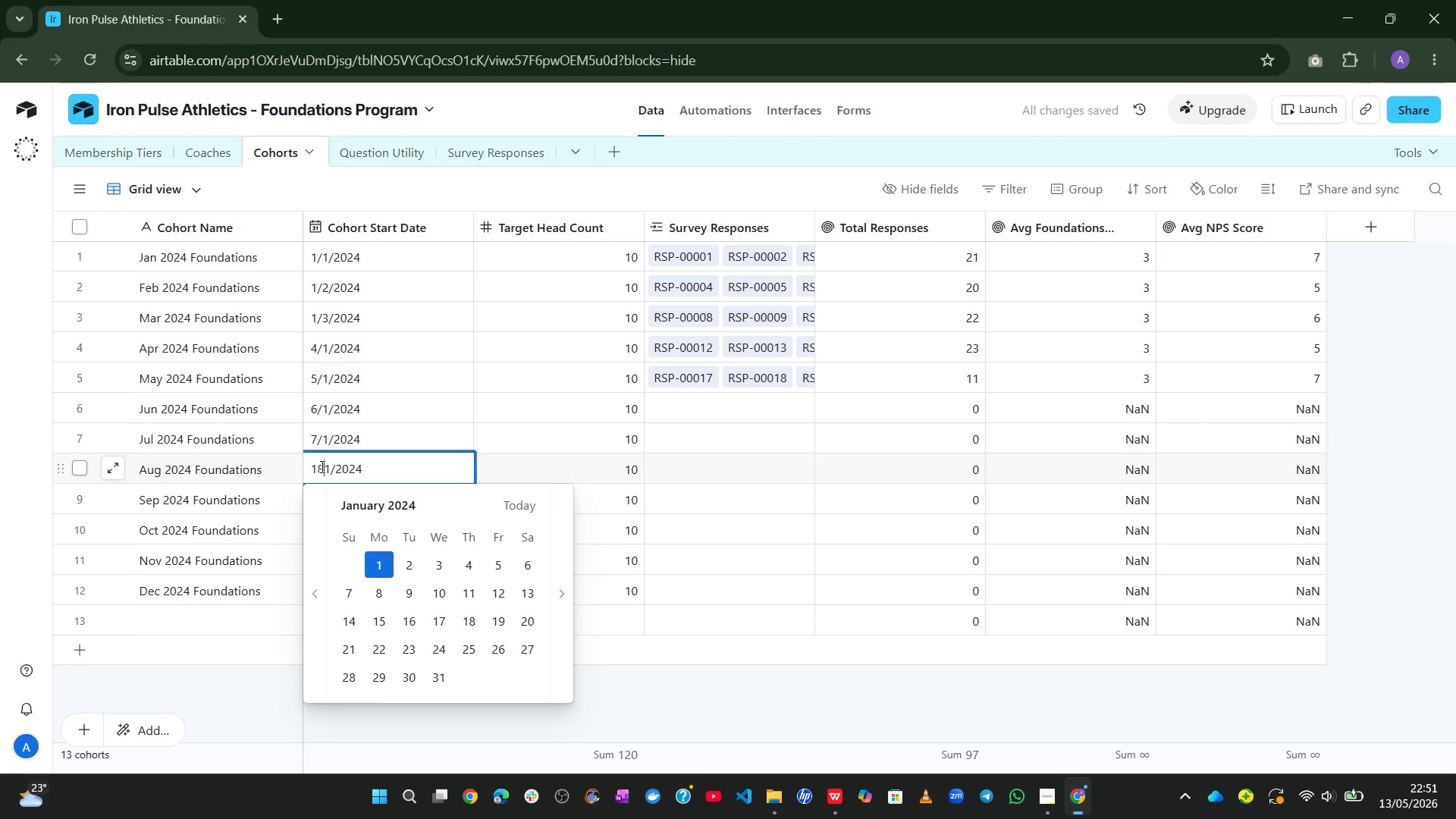 
key(Control+Z)
 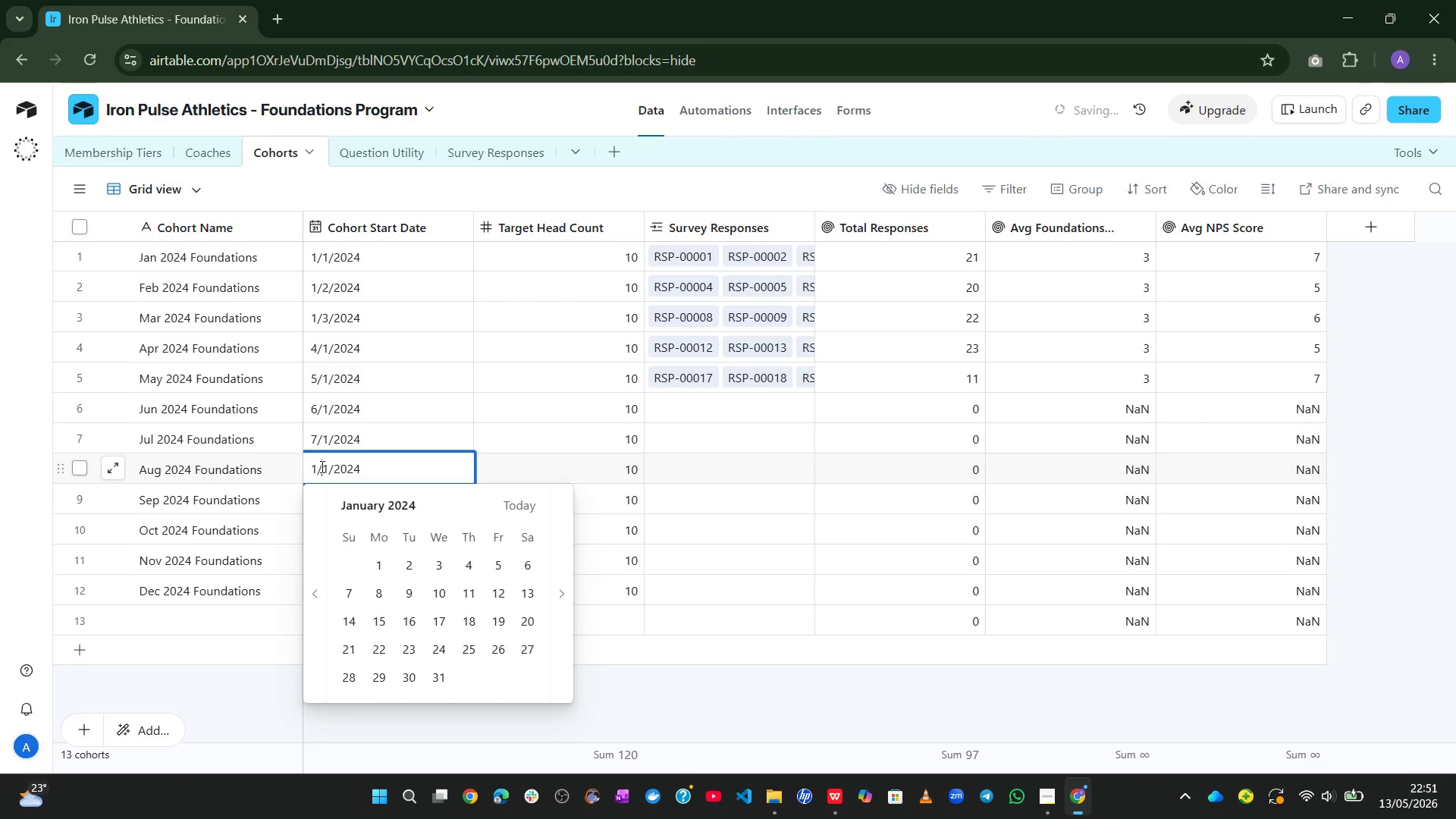 
key(ArrowRight)
 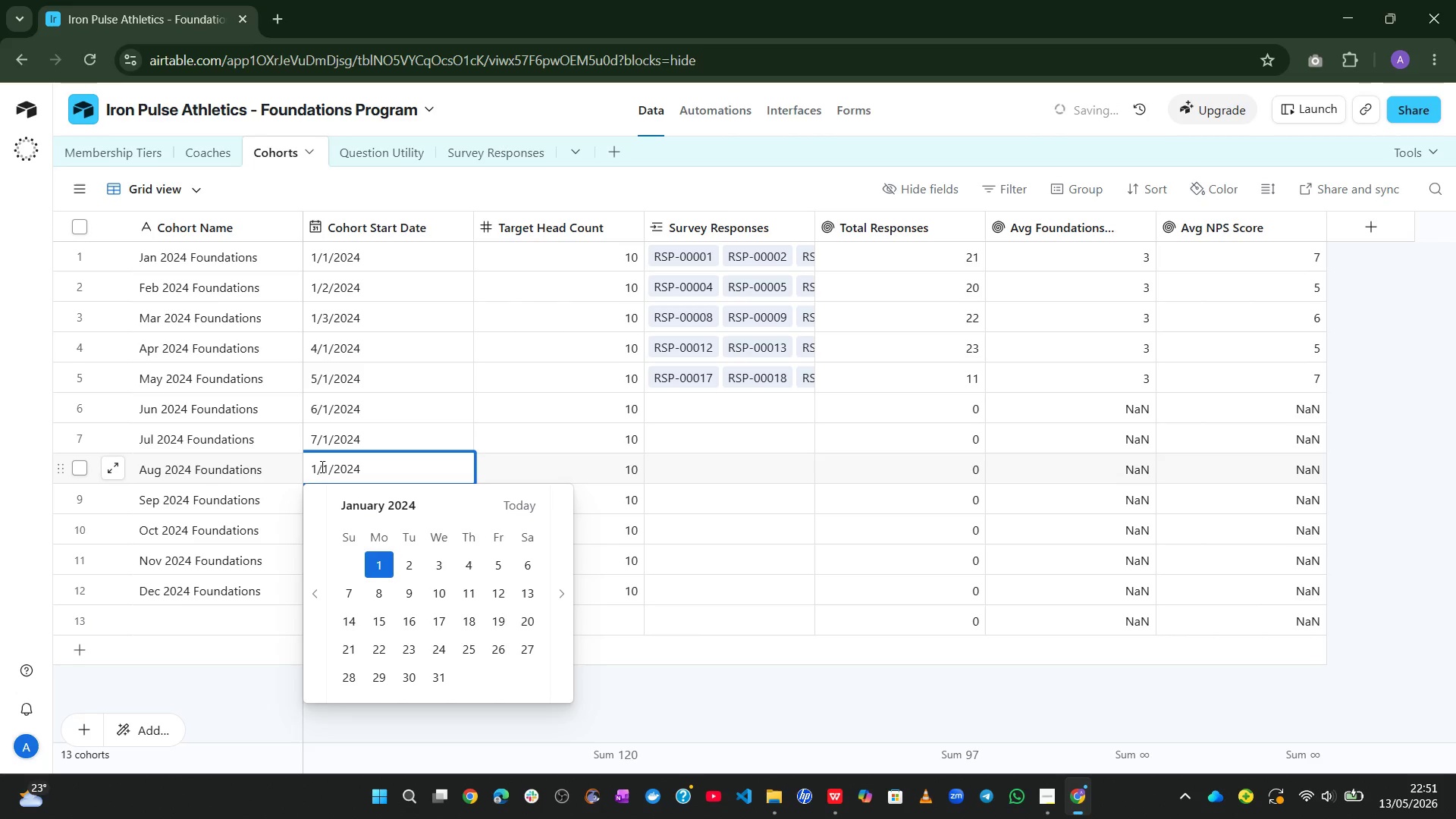 
key(Backspace)
 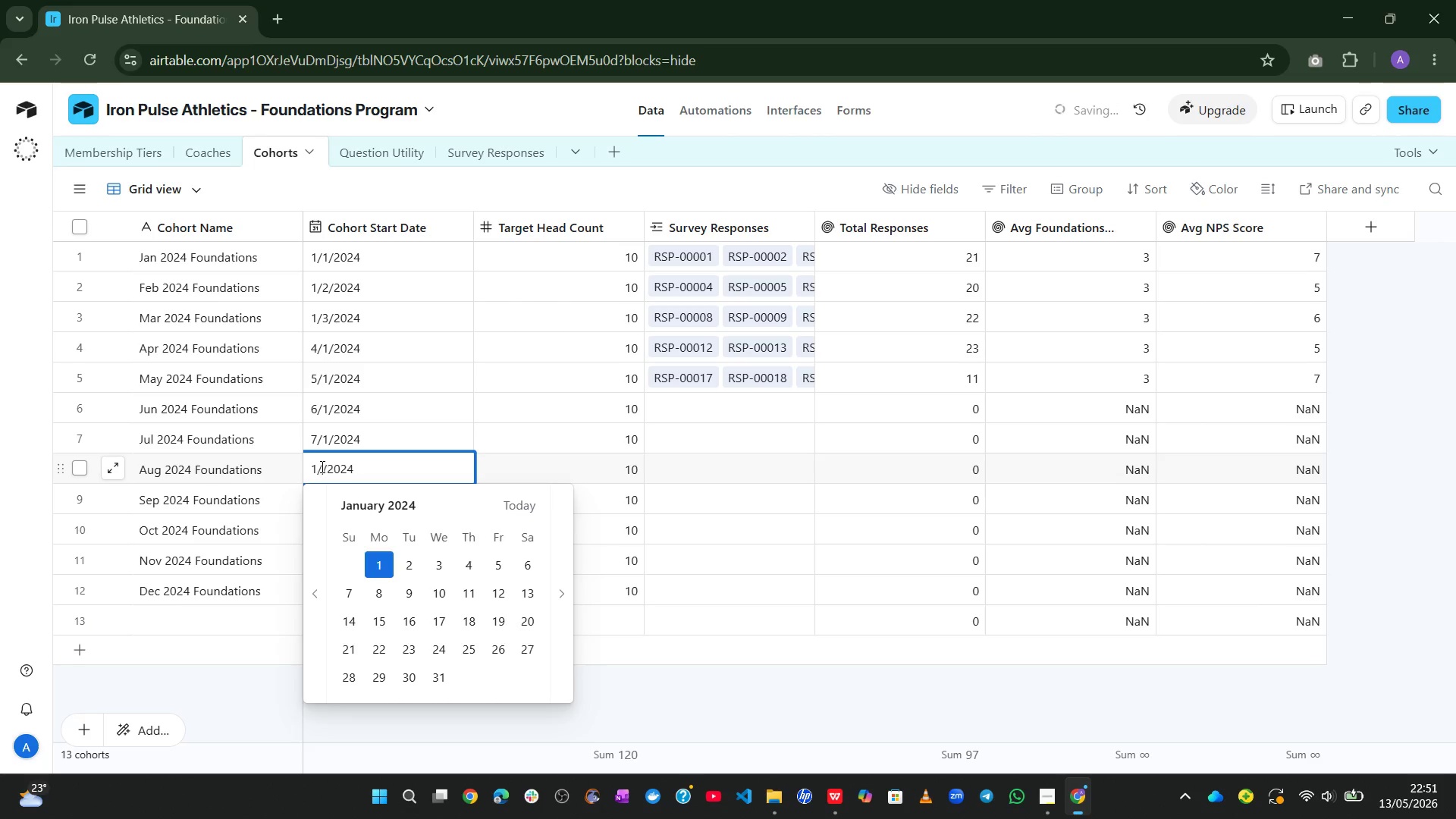 
key(8)
 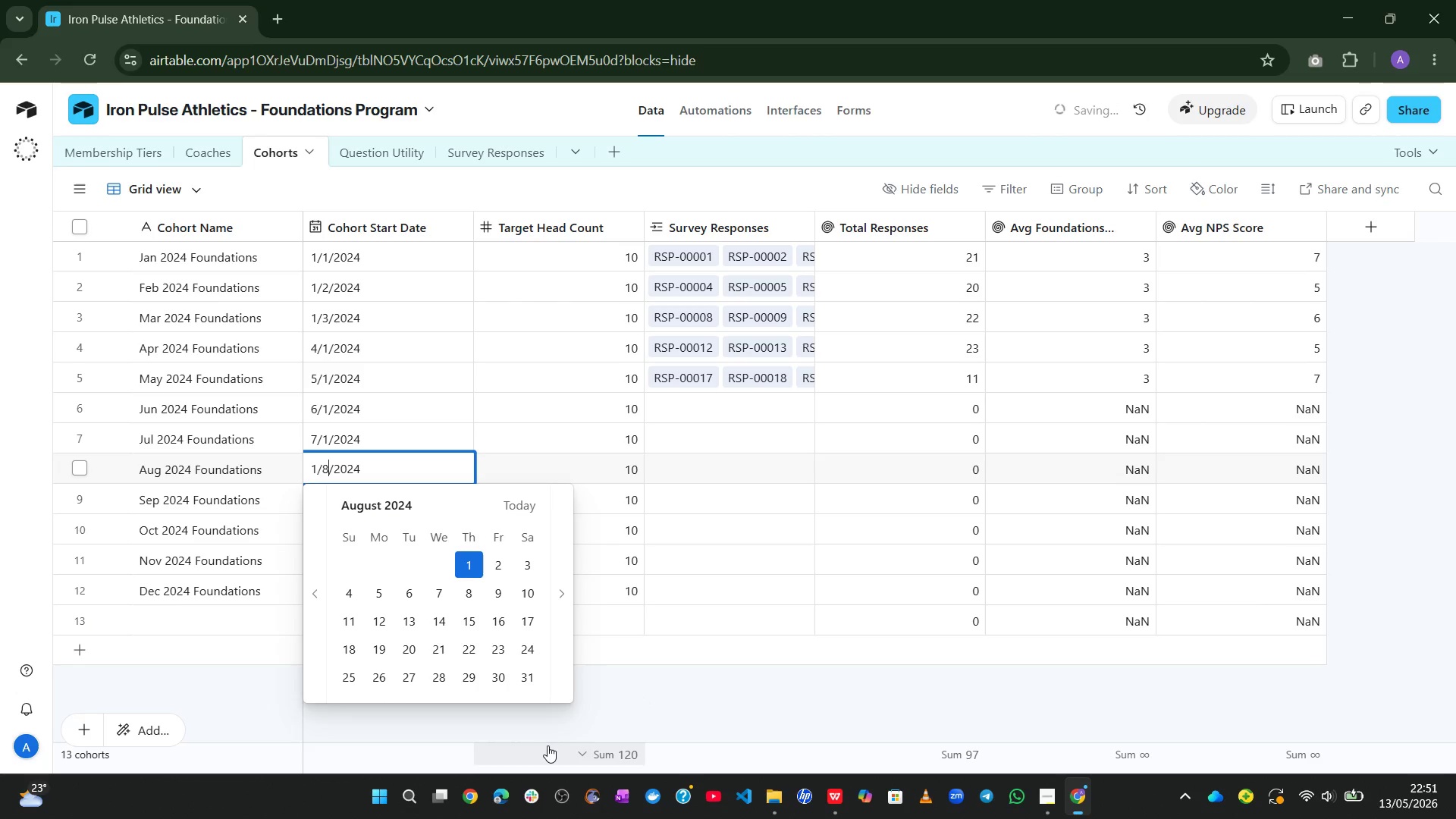 
left_click([693, 692])
 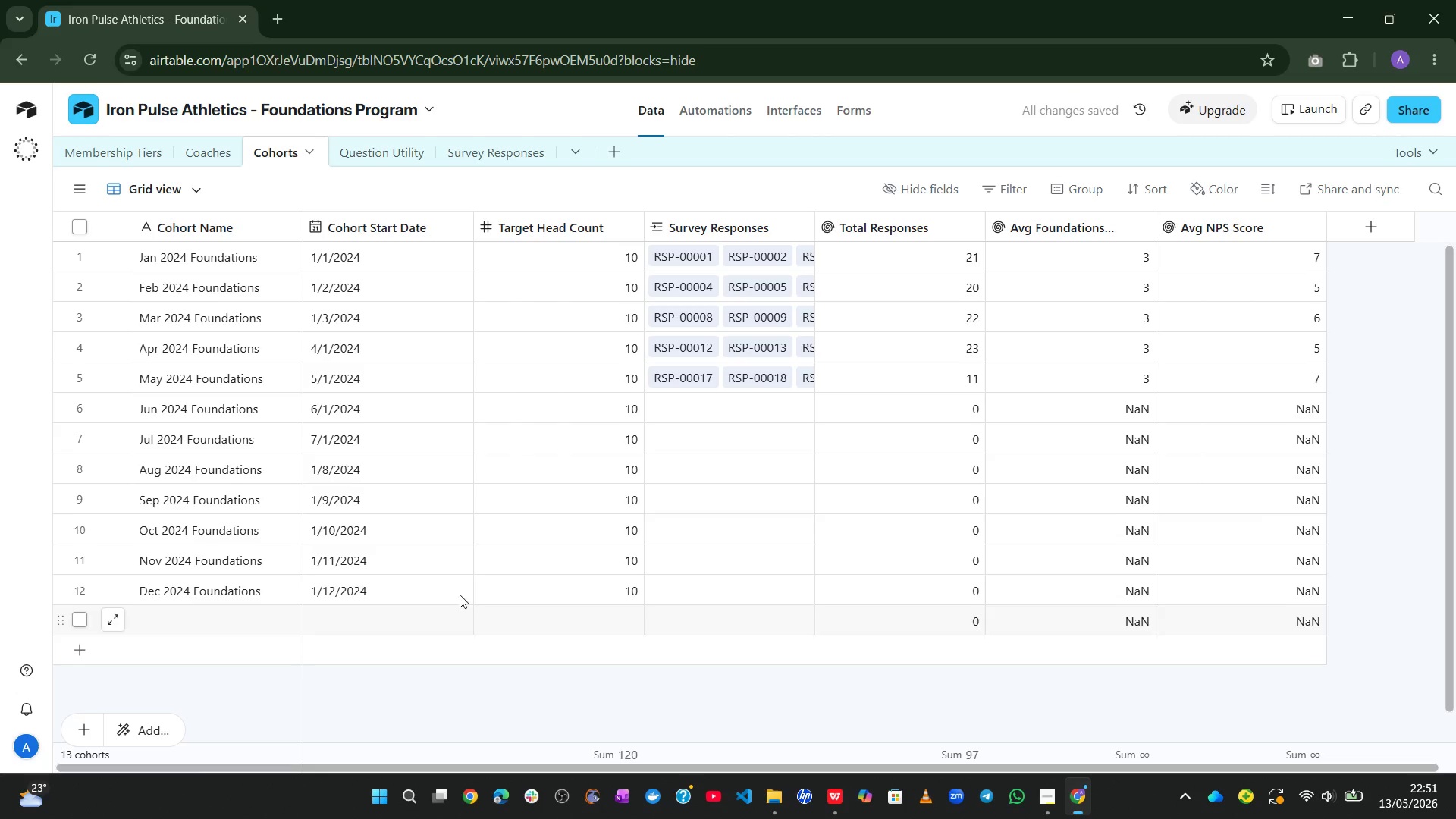 
double_click([335, 435])
 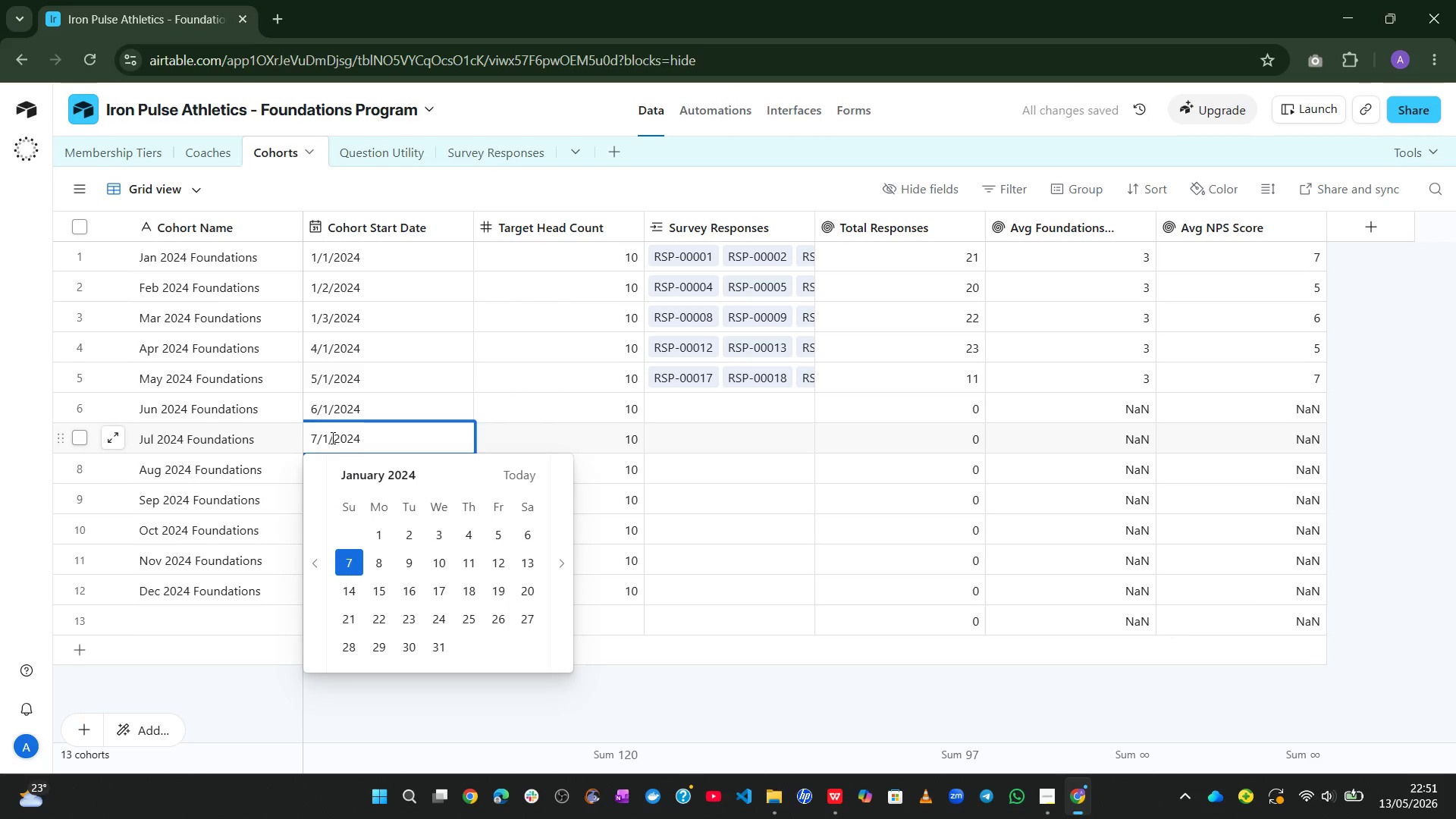 
left_click([331, 438])
 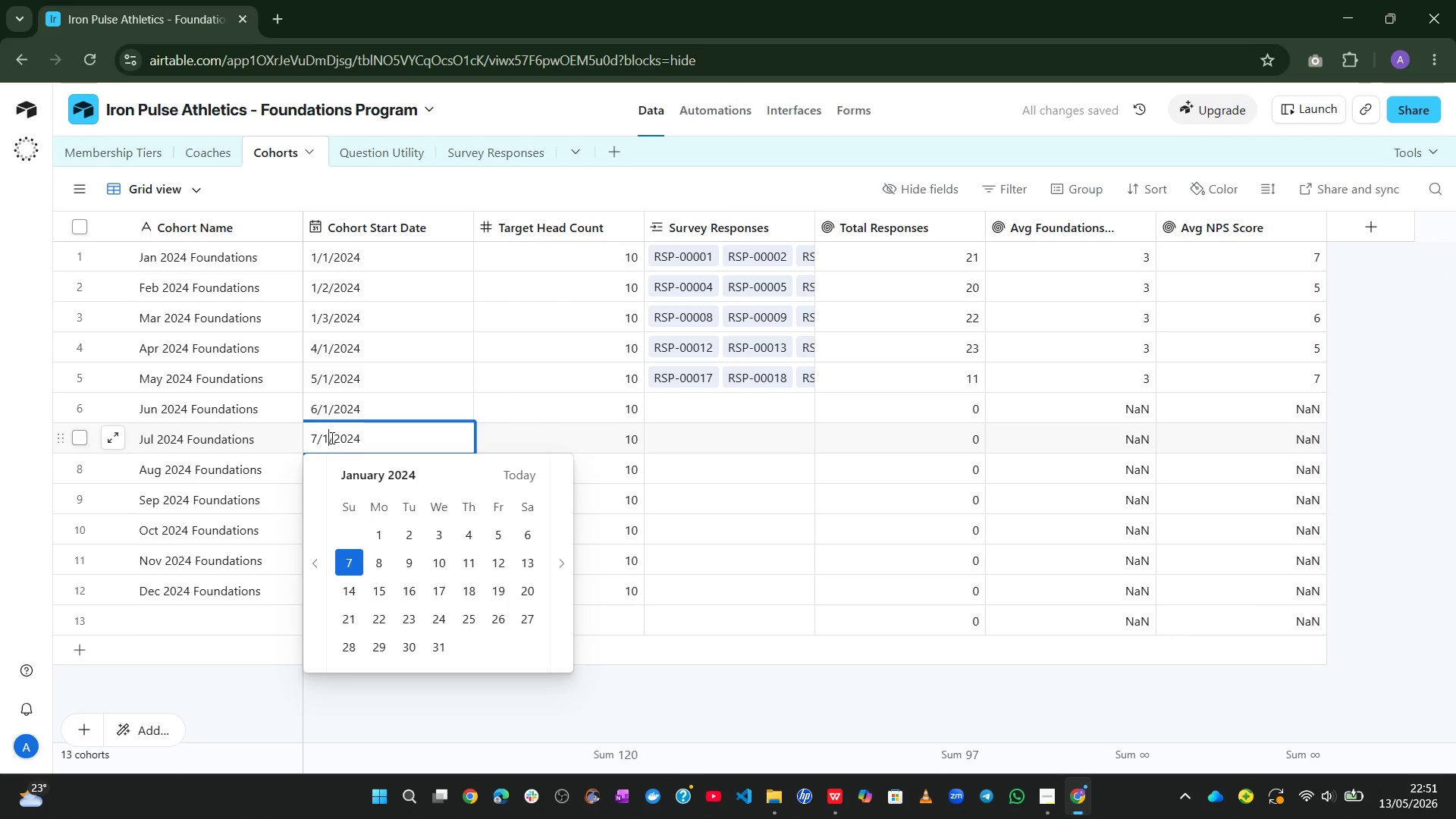 
key(Backspace)
 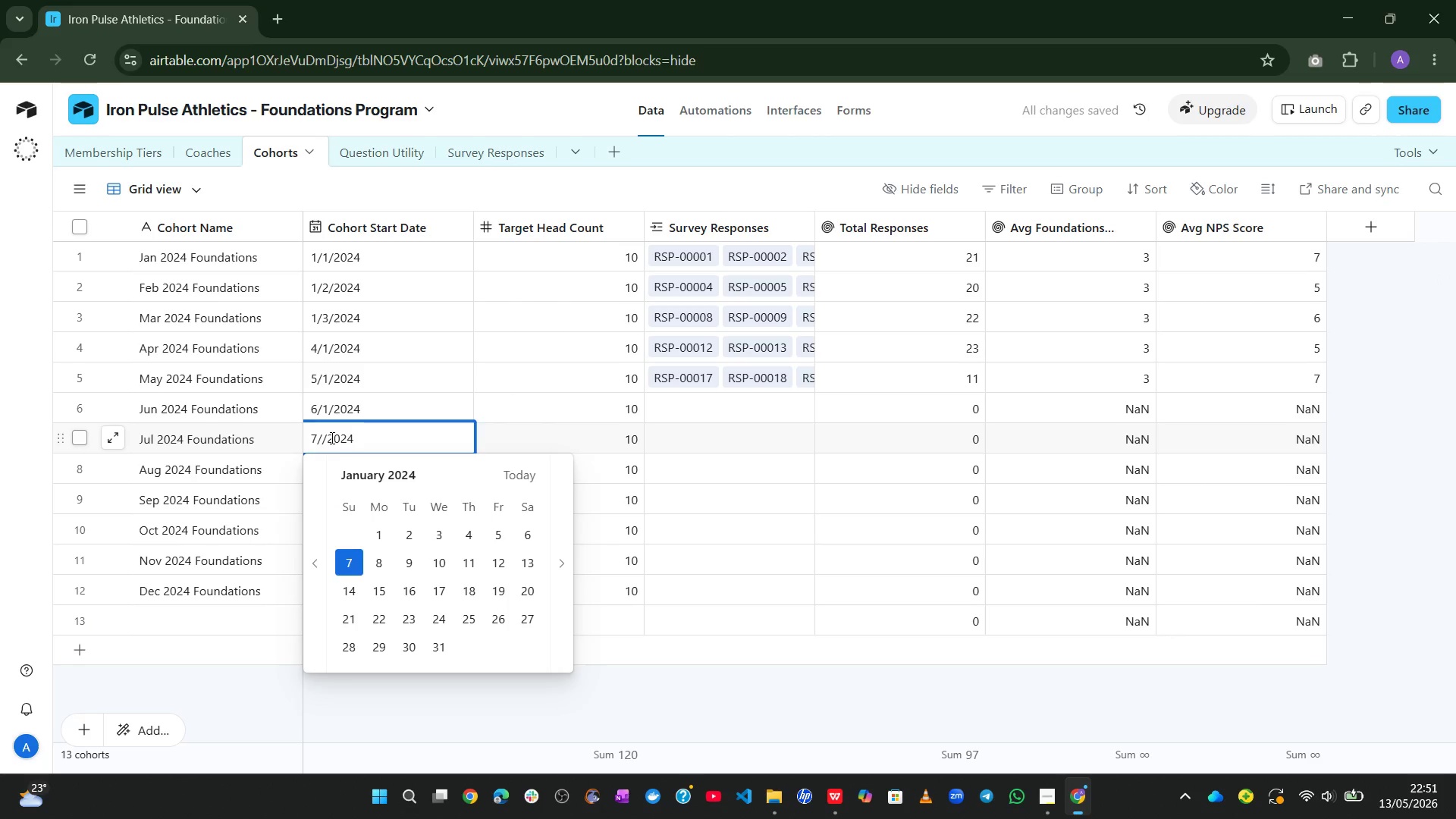 
key(7)
 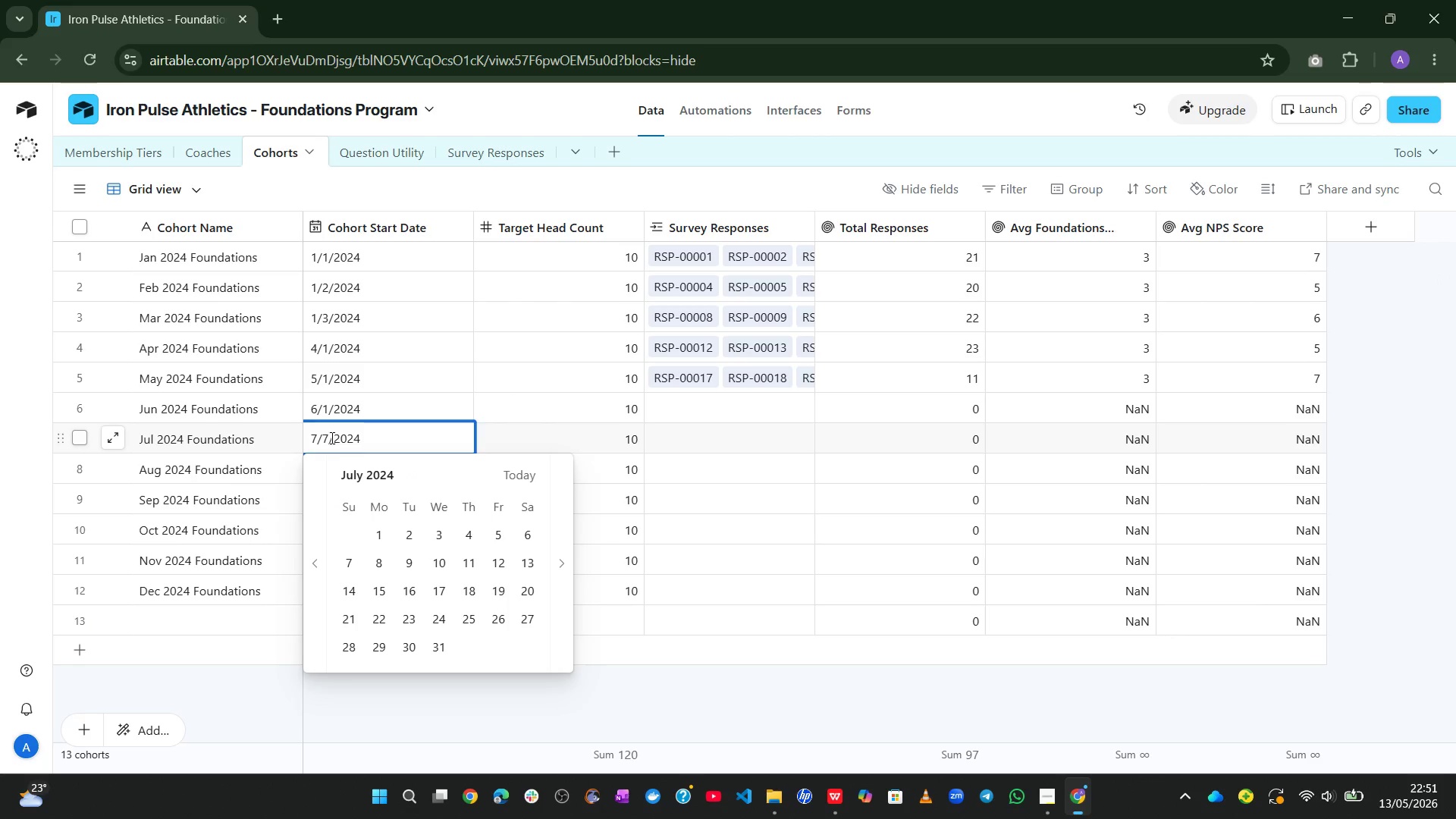 
key(ArrowLeft)
 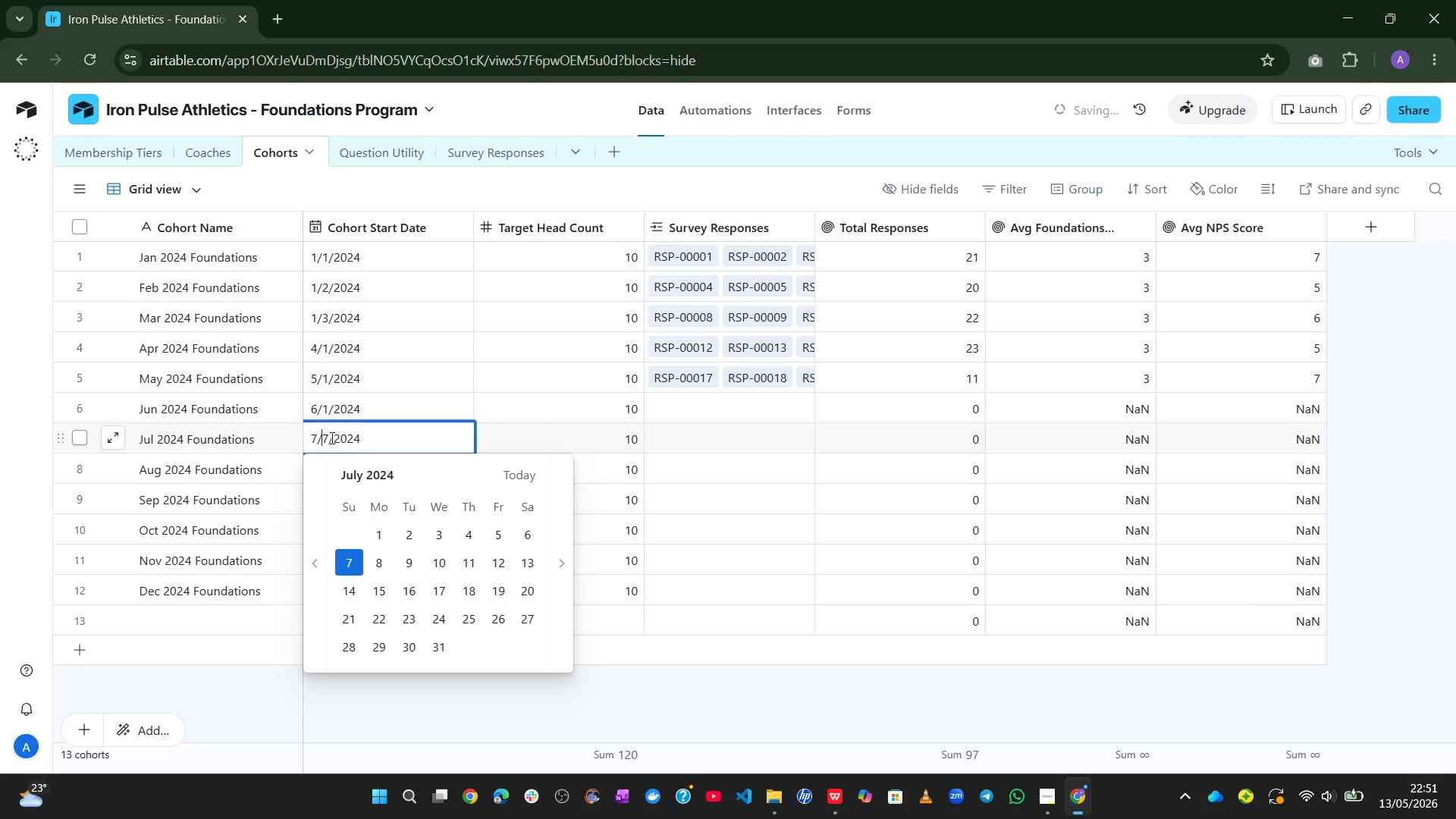 
key(ArrowLeft)
 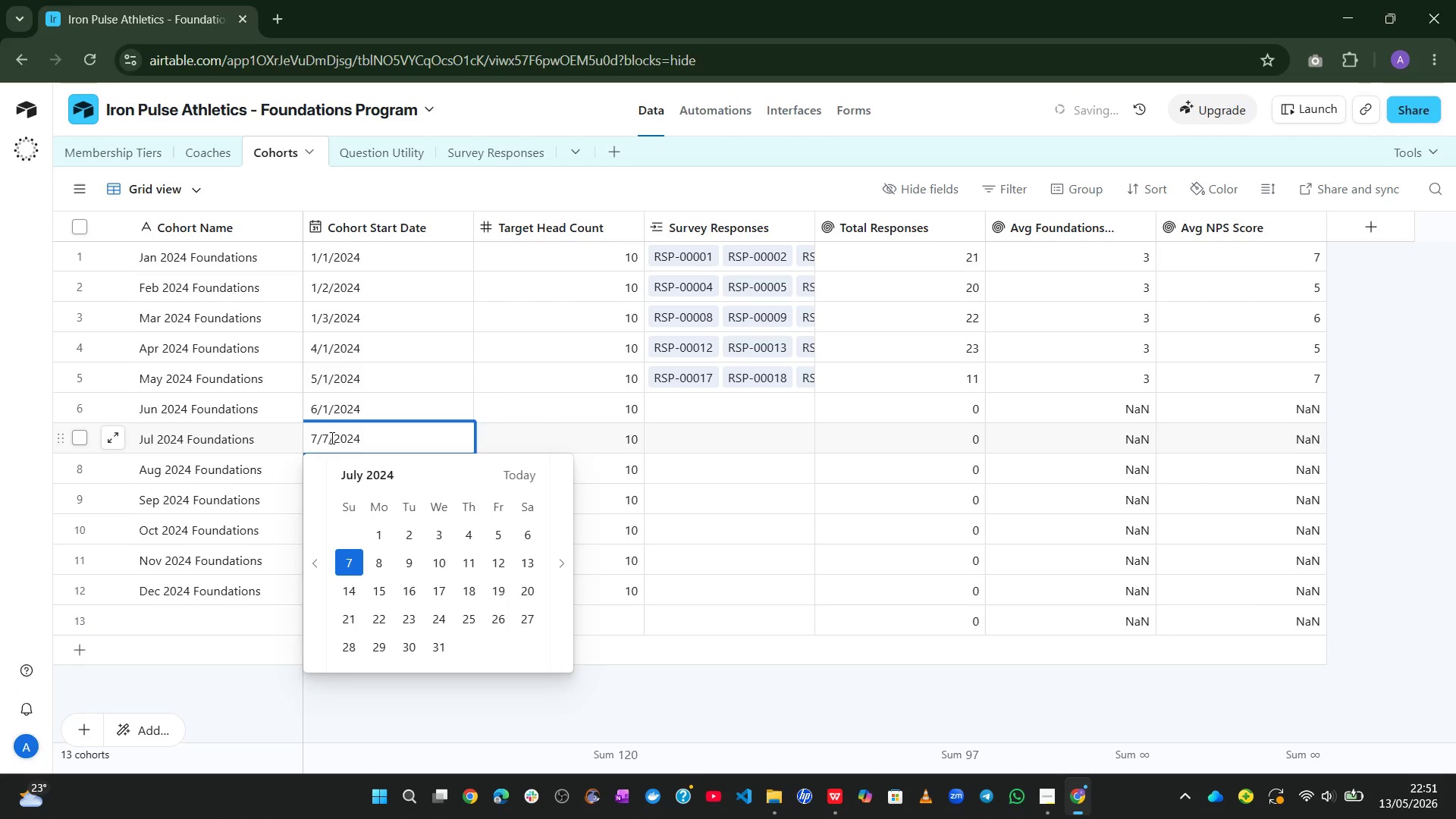 
key(Backspace)
 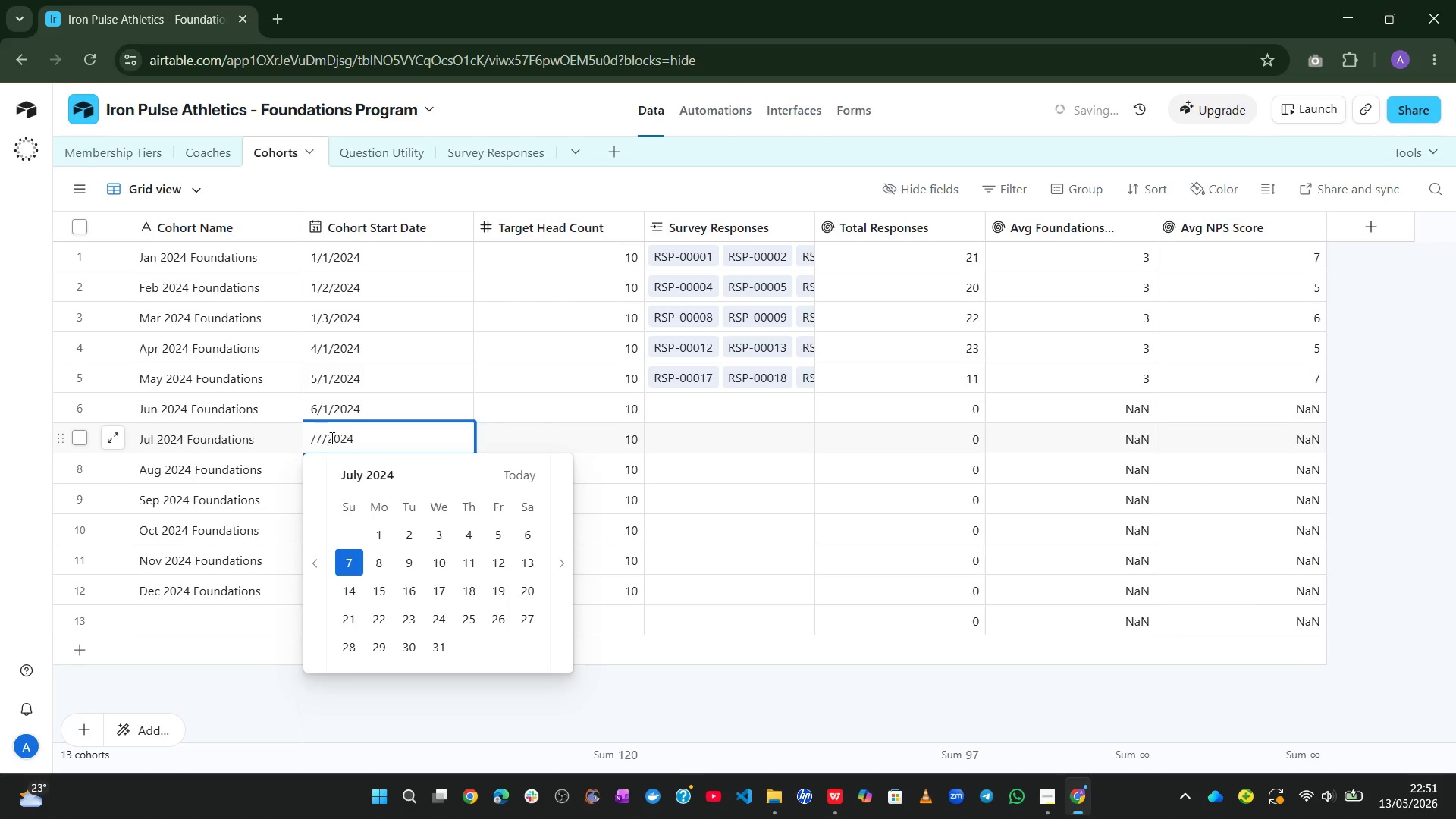 
key(1)
 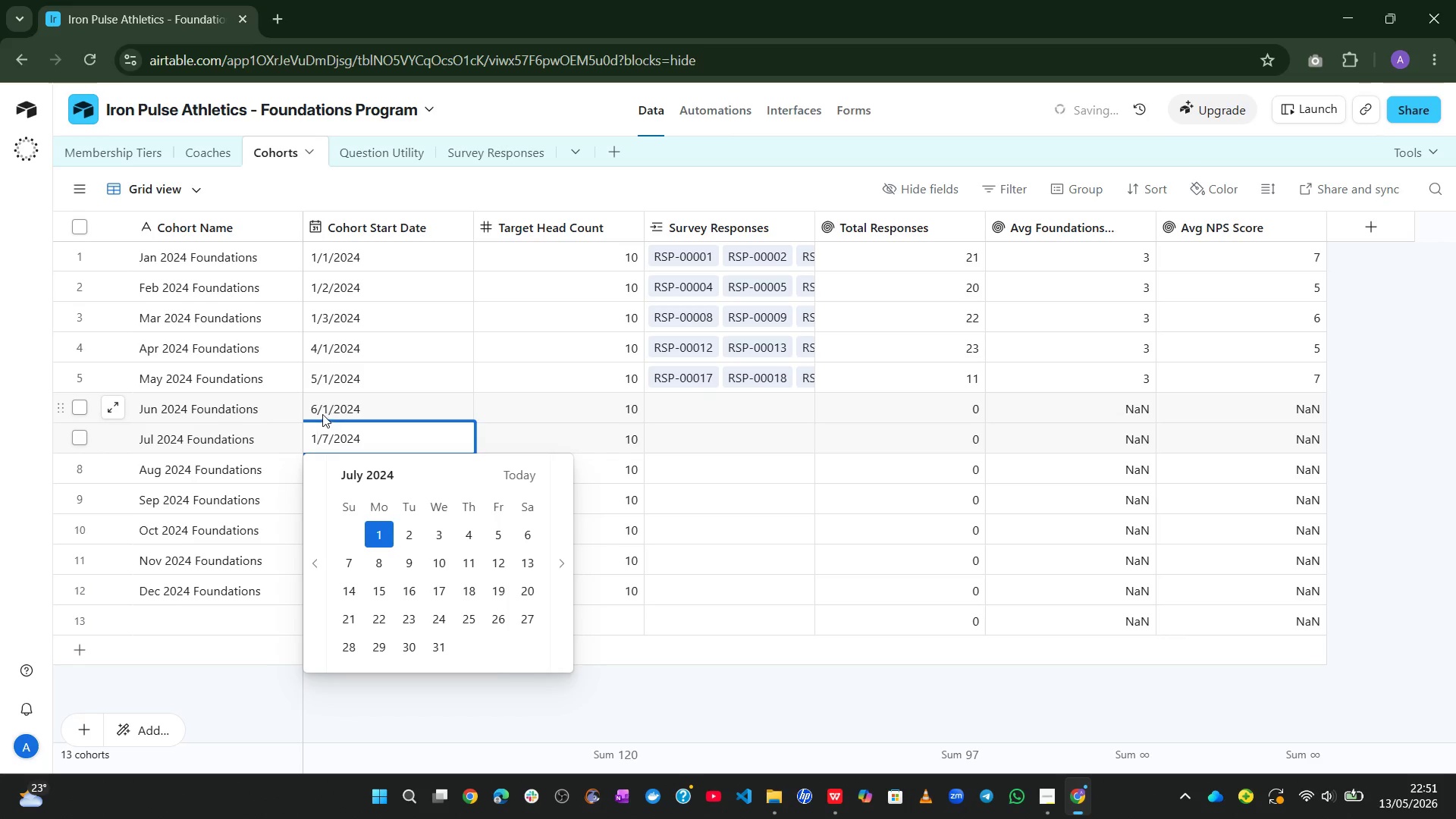 
double_click([322, 412])
 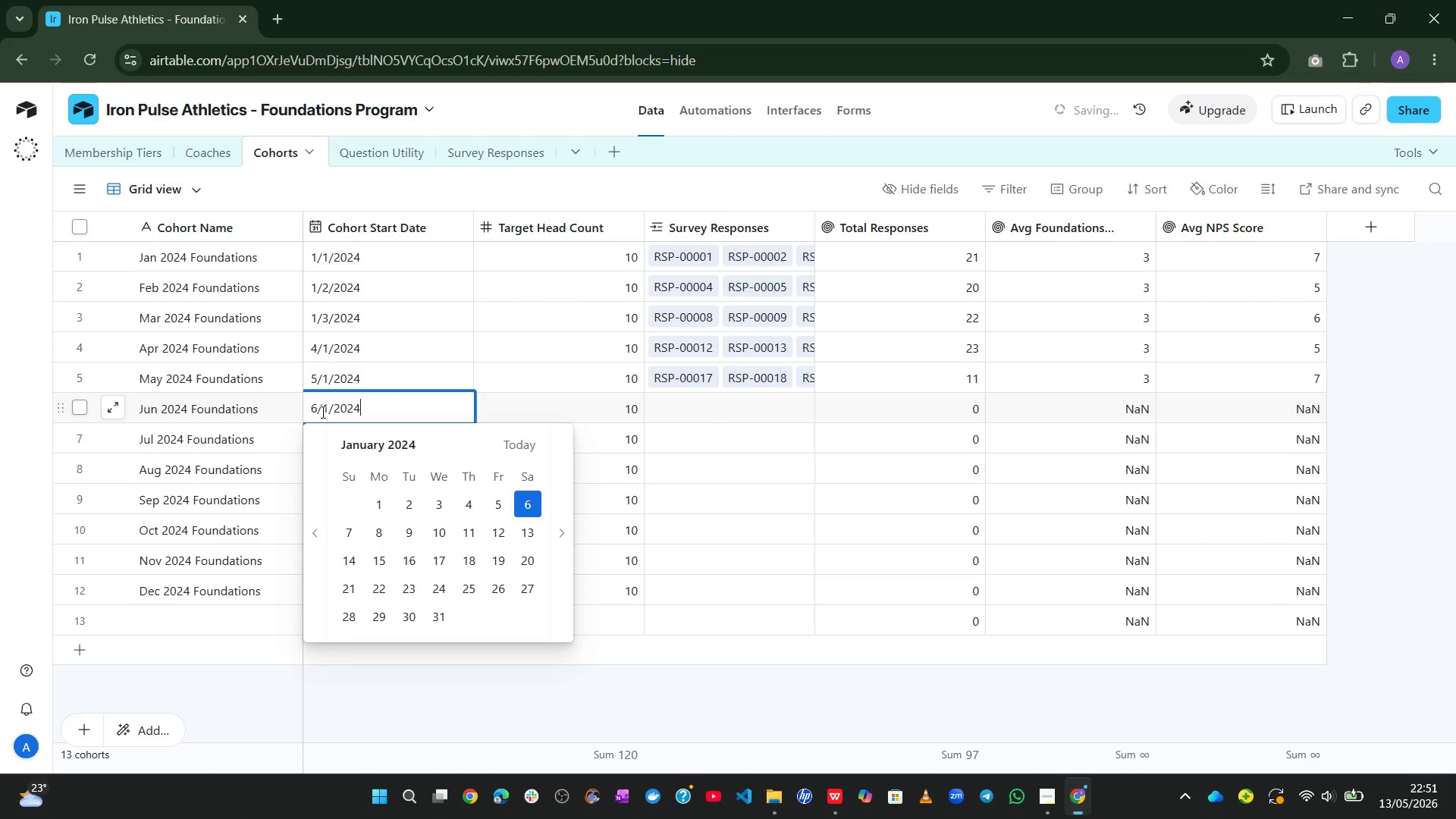 
triple_click([322, 412])
 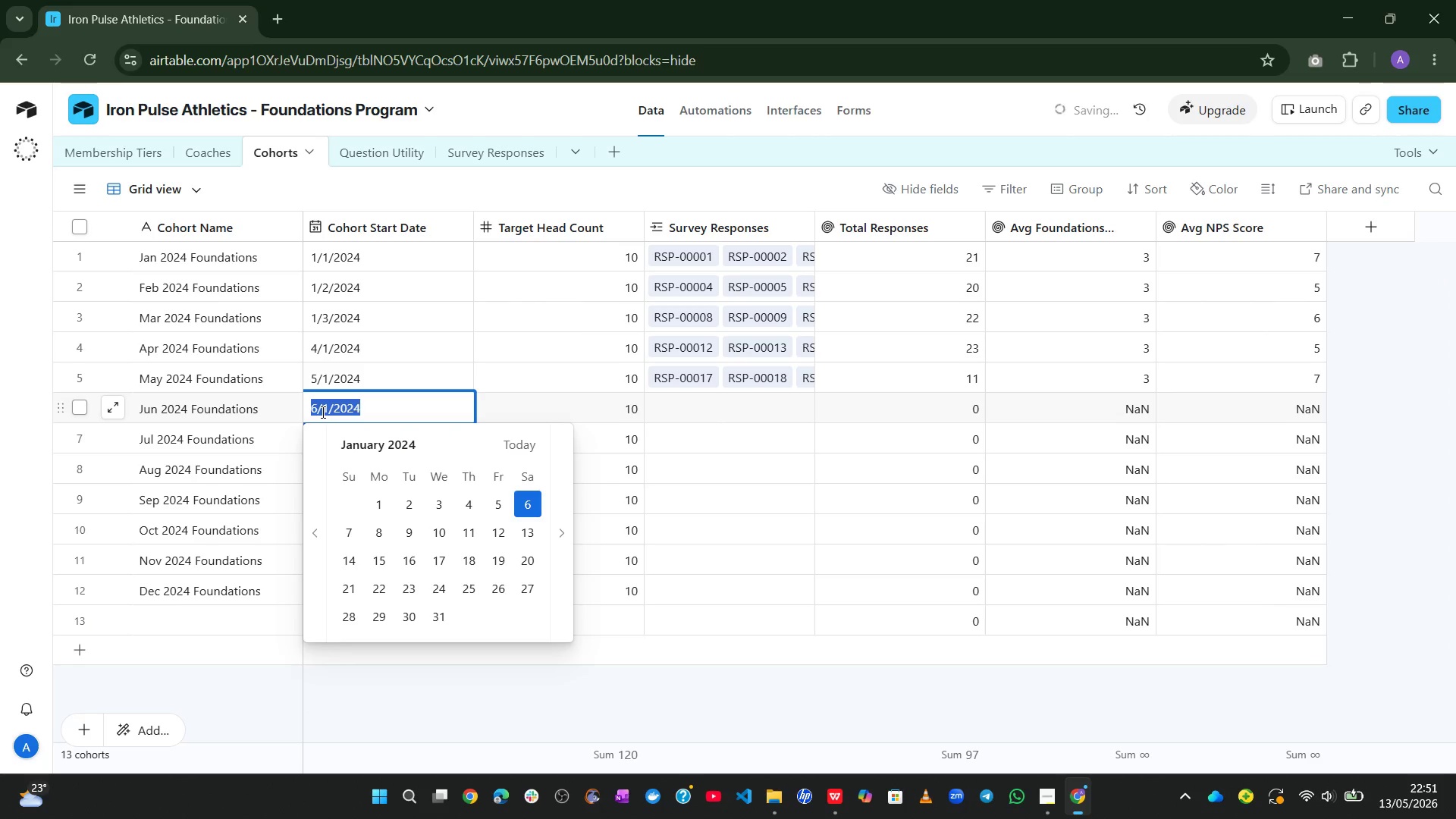 
left_click([322, 412])
 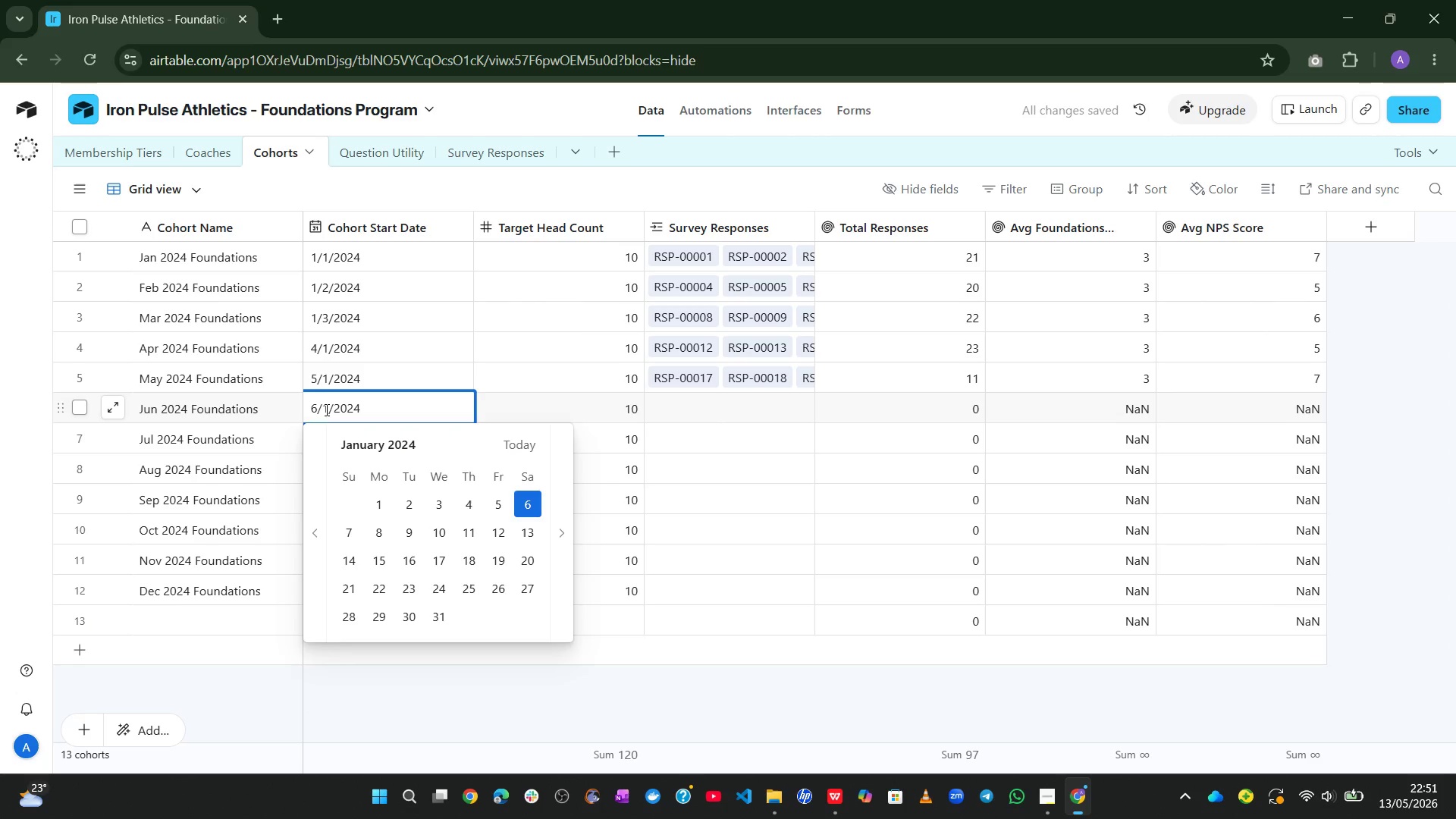 
left_click([325, 410])
 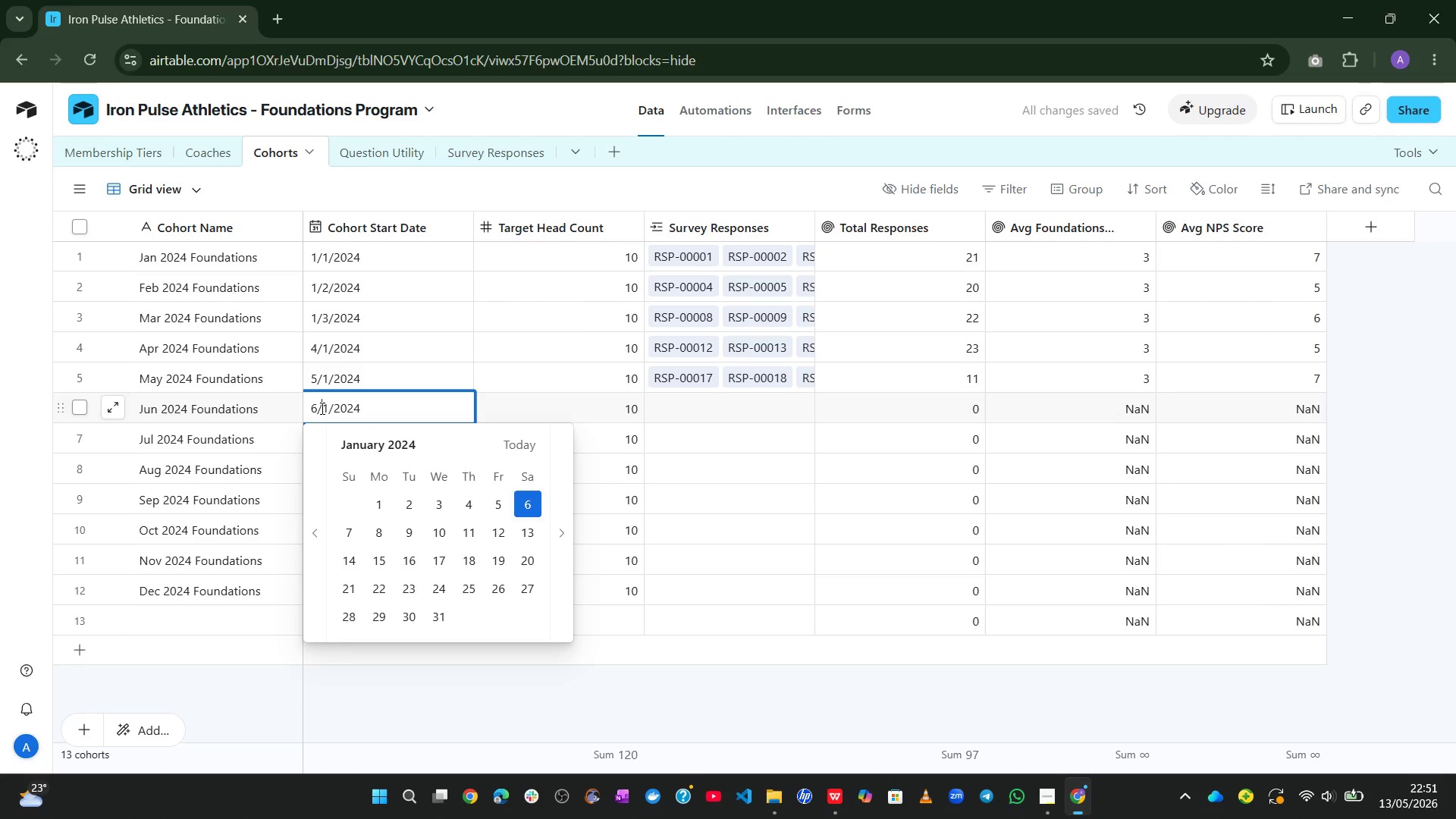 
key(ArrowRight)
 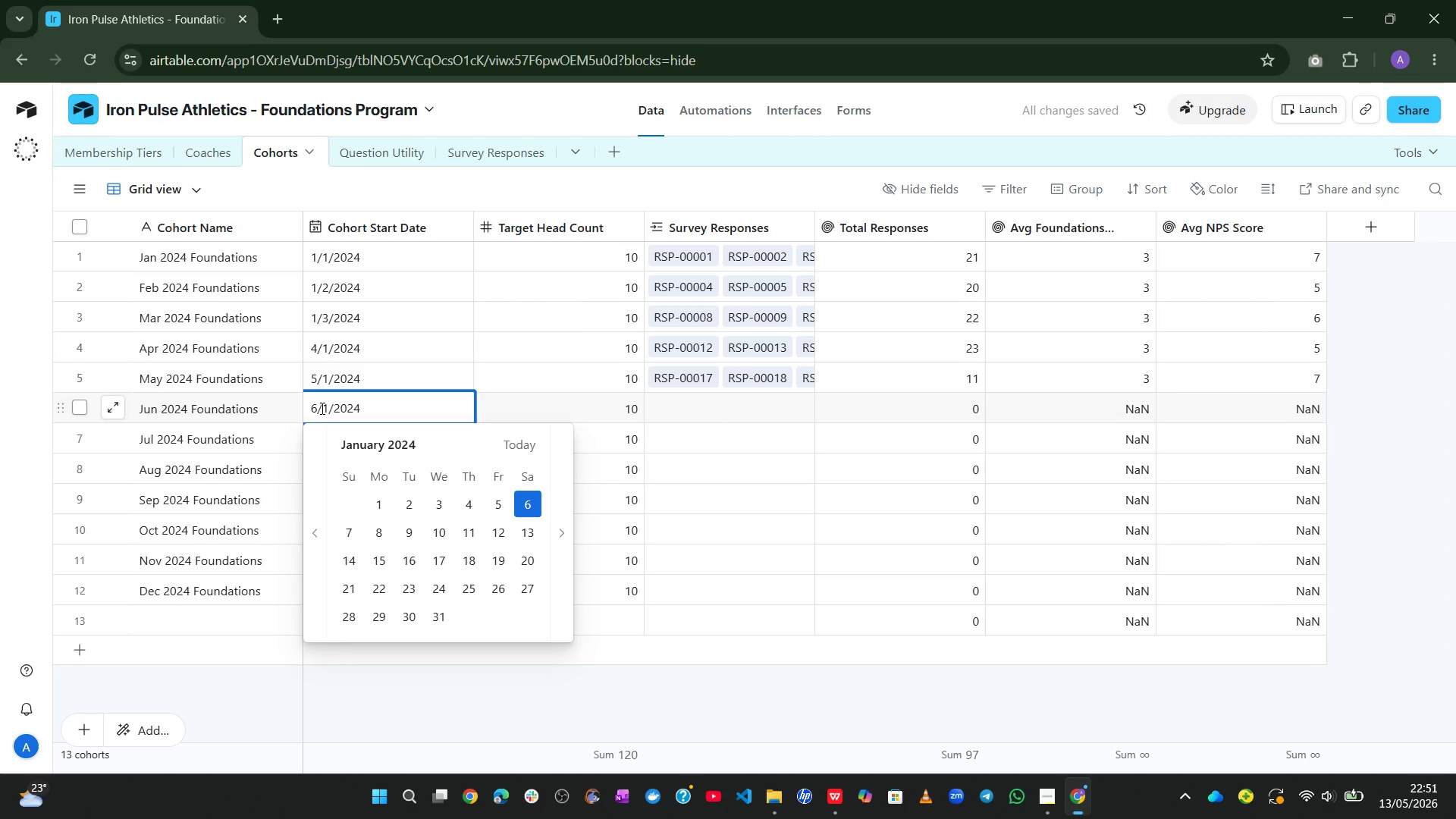 
key(Backspace)
 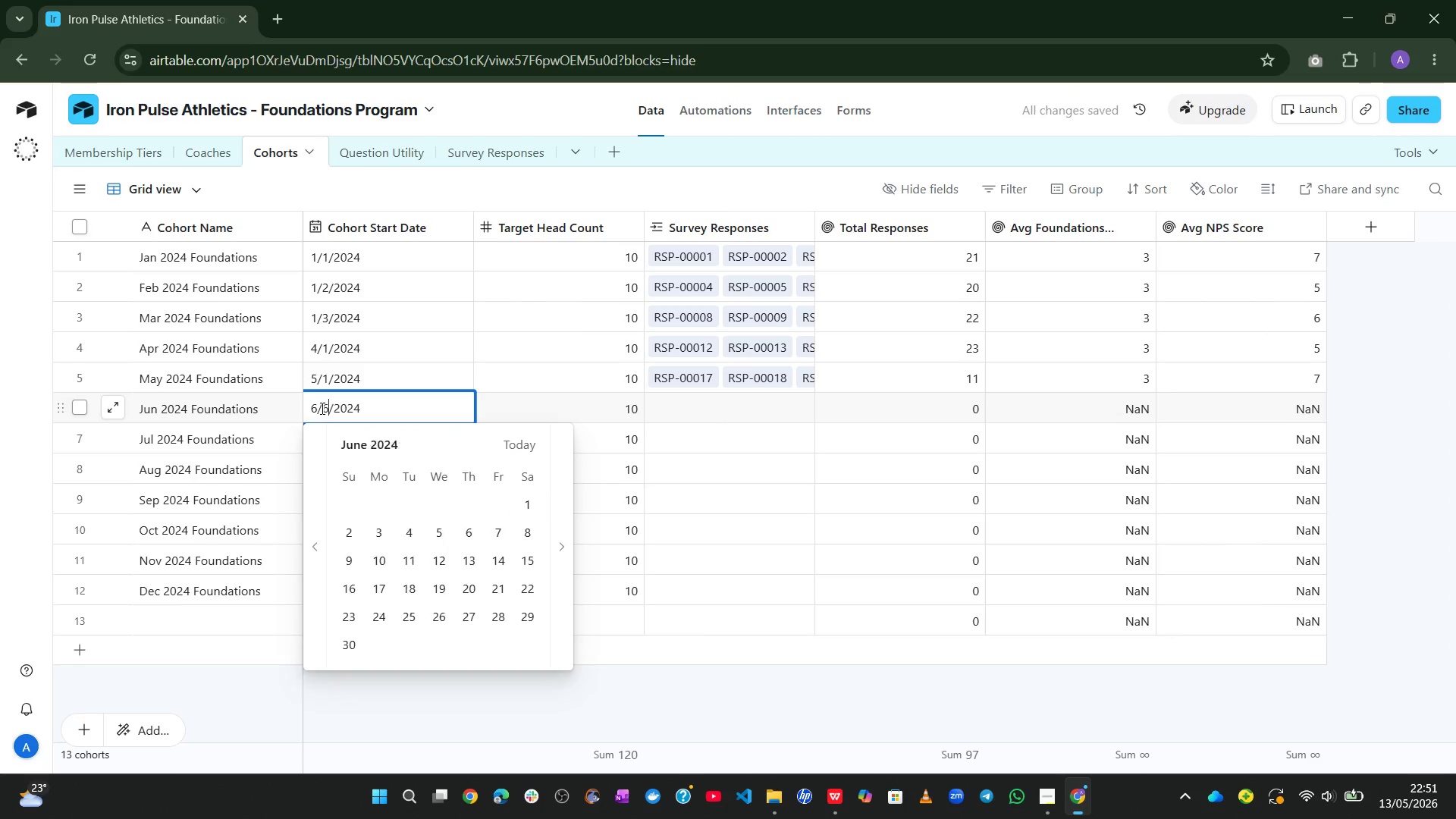 
key(6)
 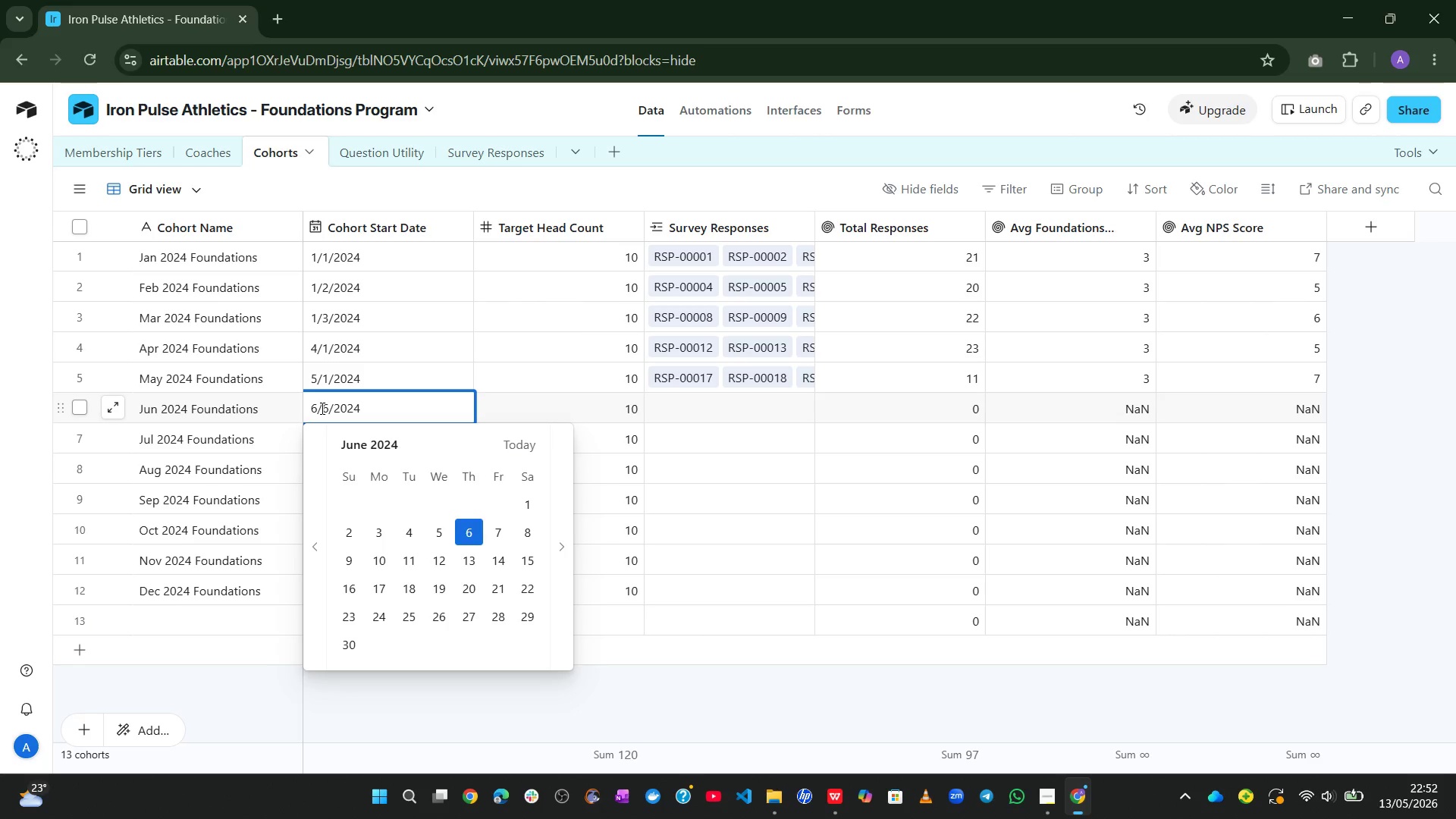 
wait(56.75)
 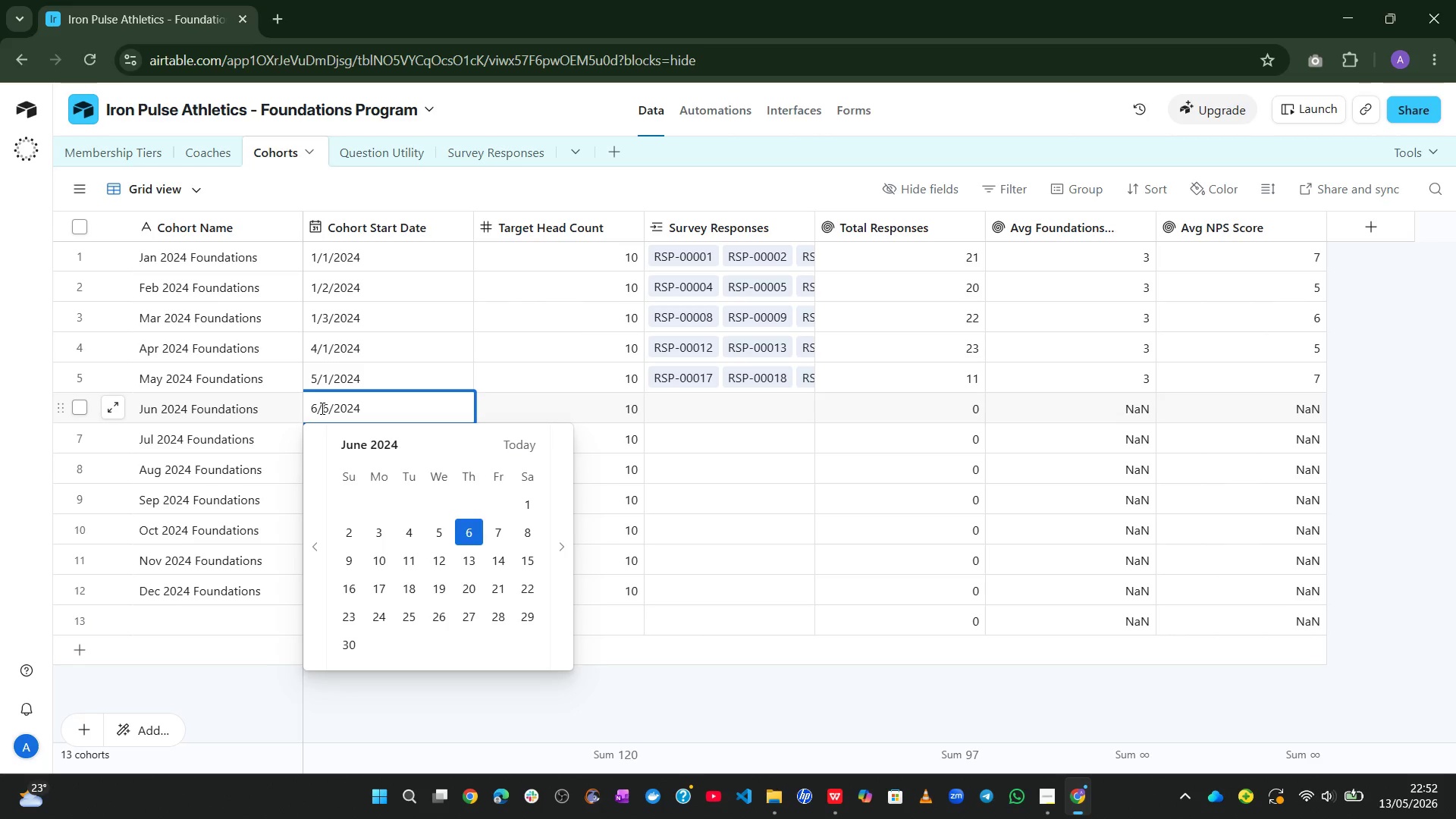 
key(ArrowLeft)
 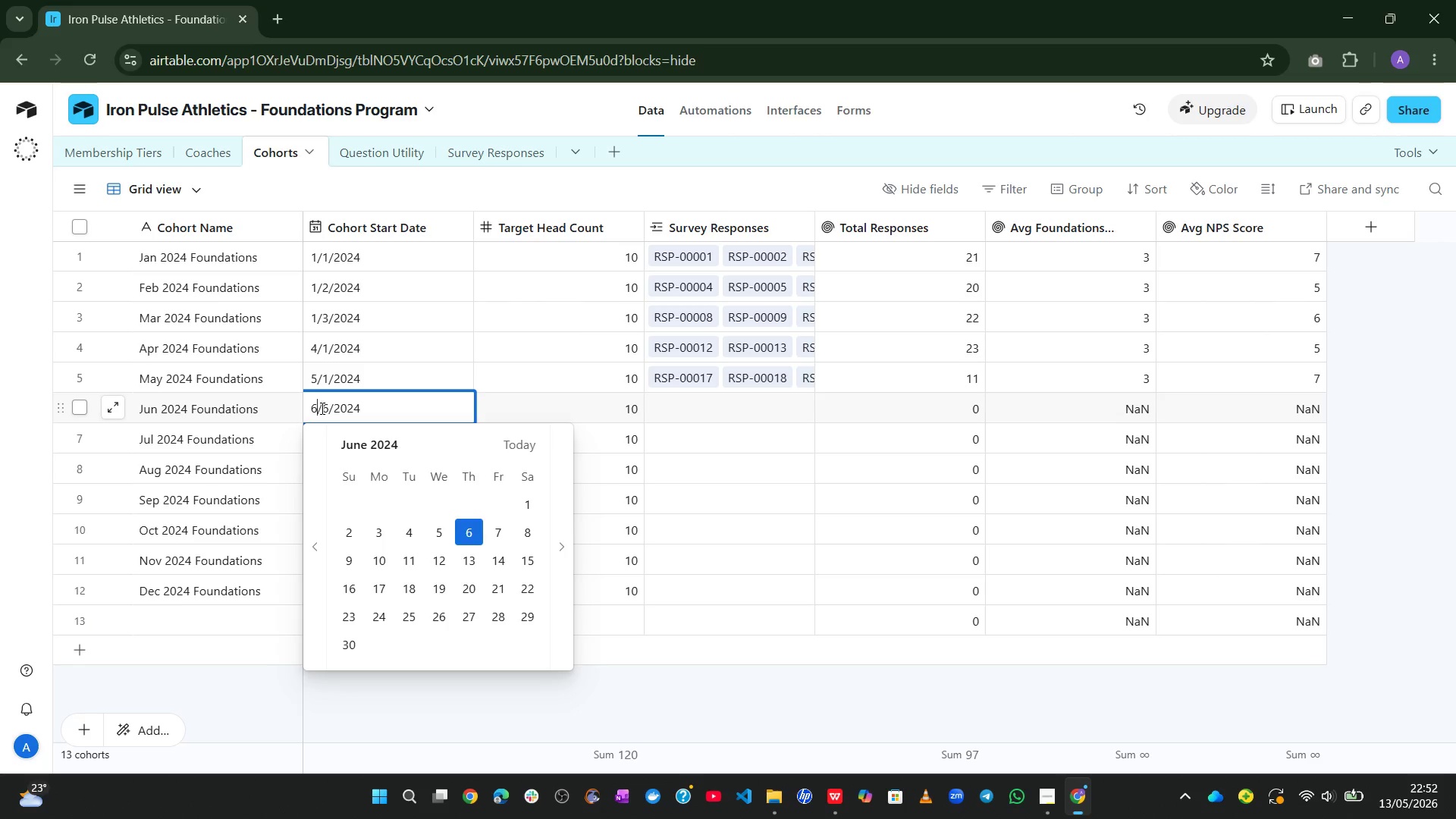 
key(ArrowLeft)
 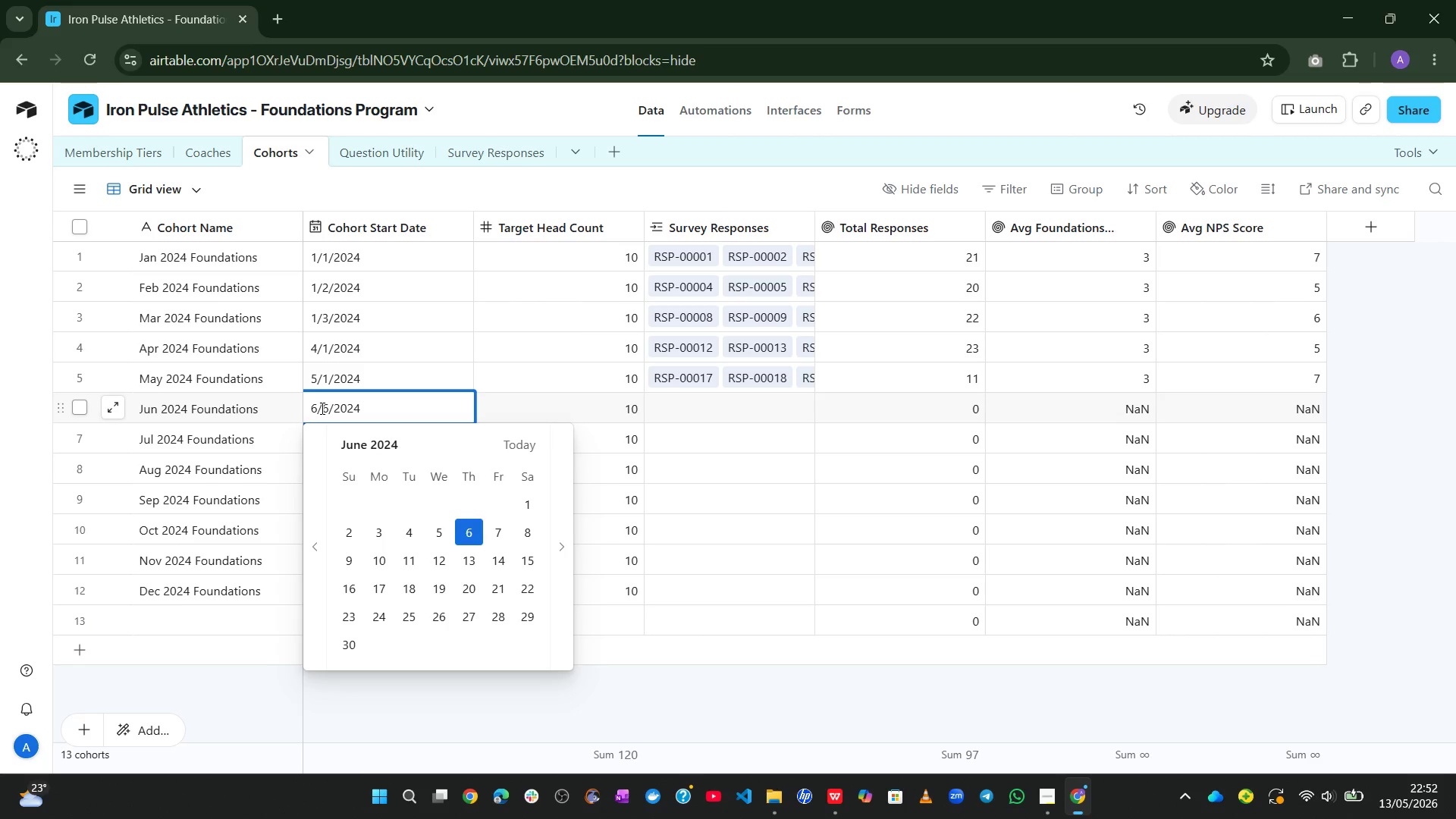 
key(Backspace)
 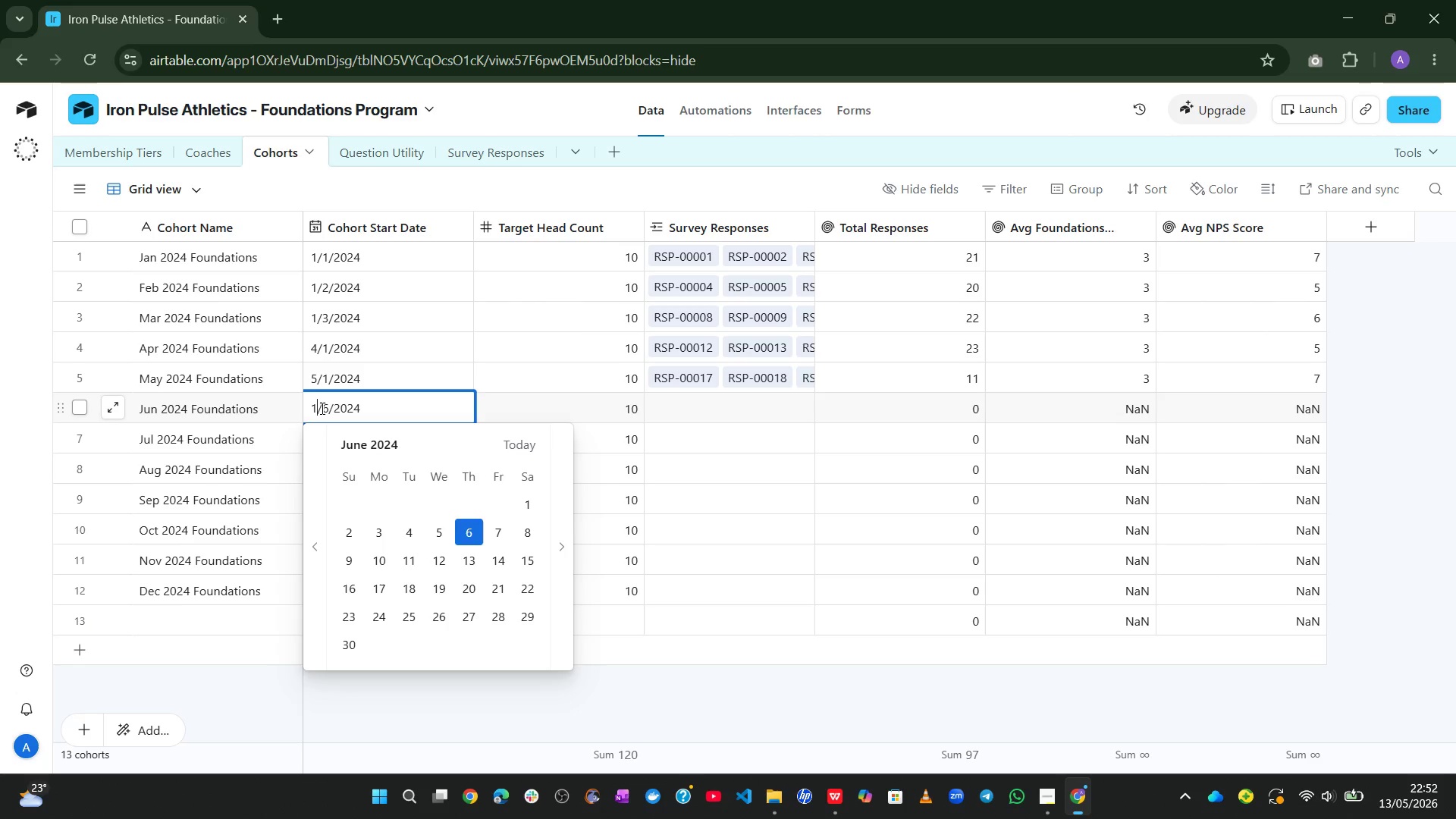 
key(1)
 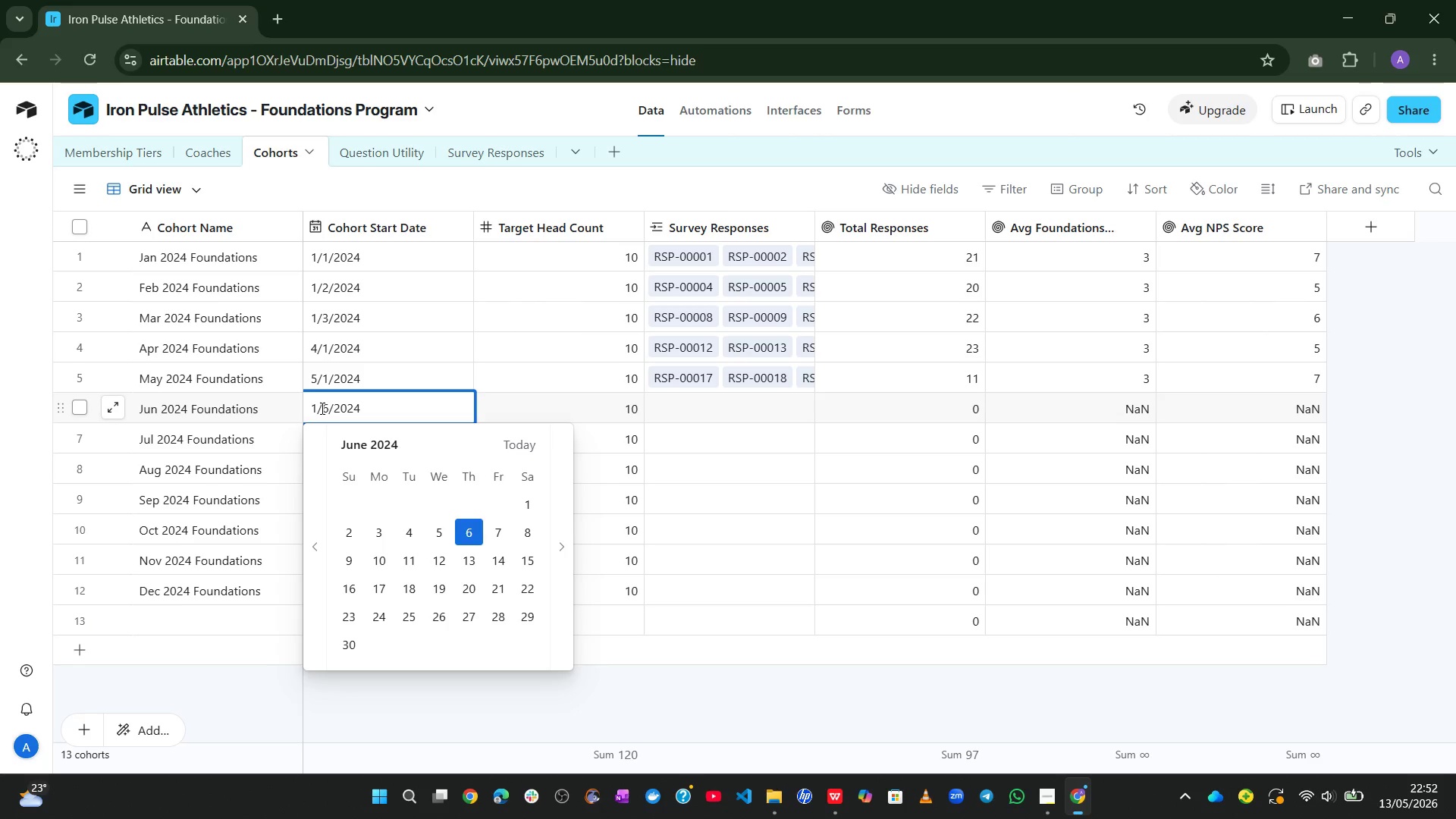 
key(ArrowUp)
 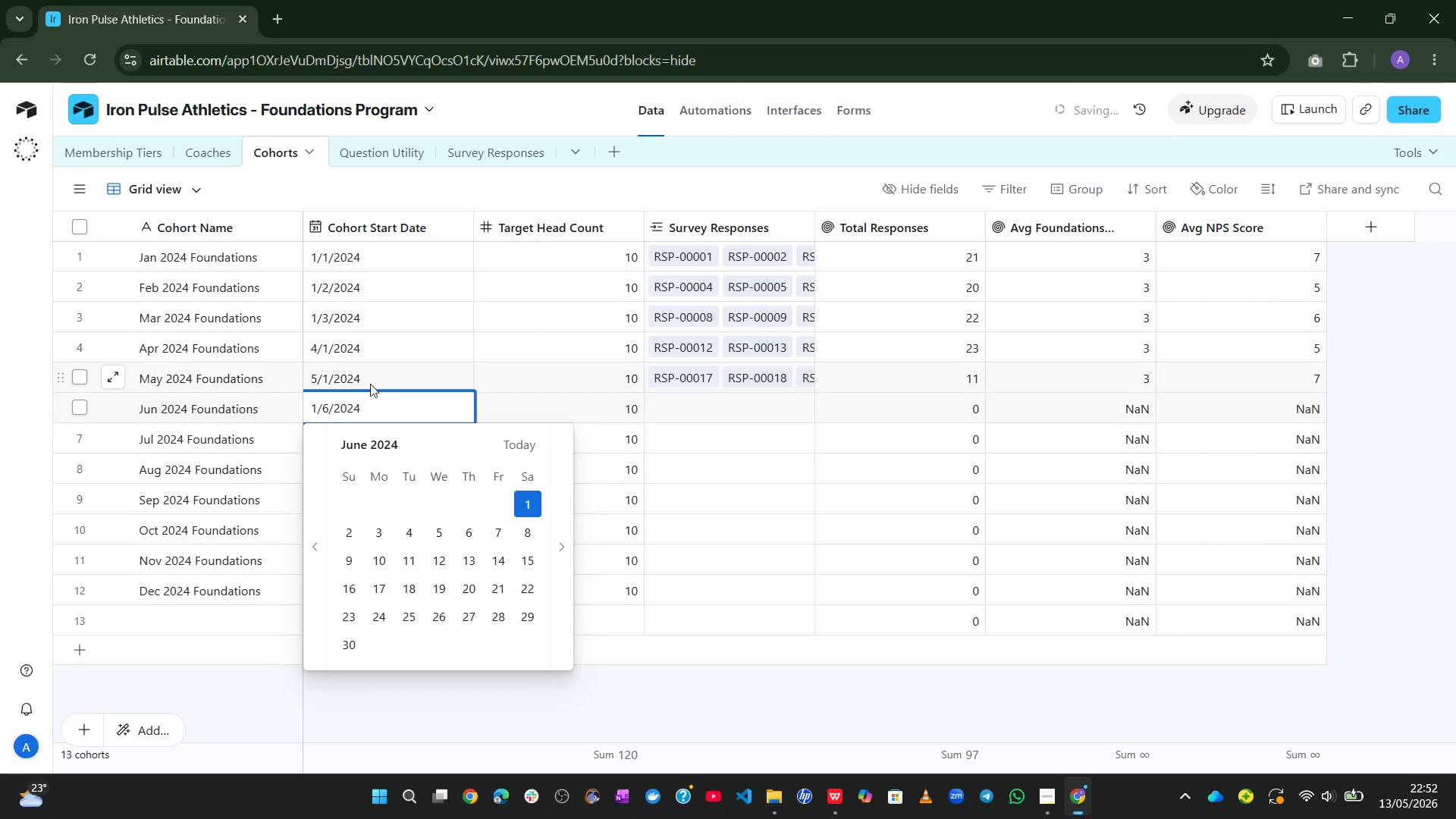 
left_click([376, 379])
 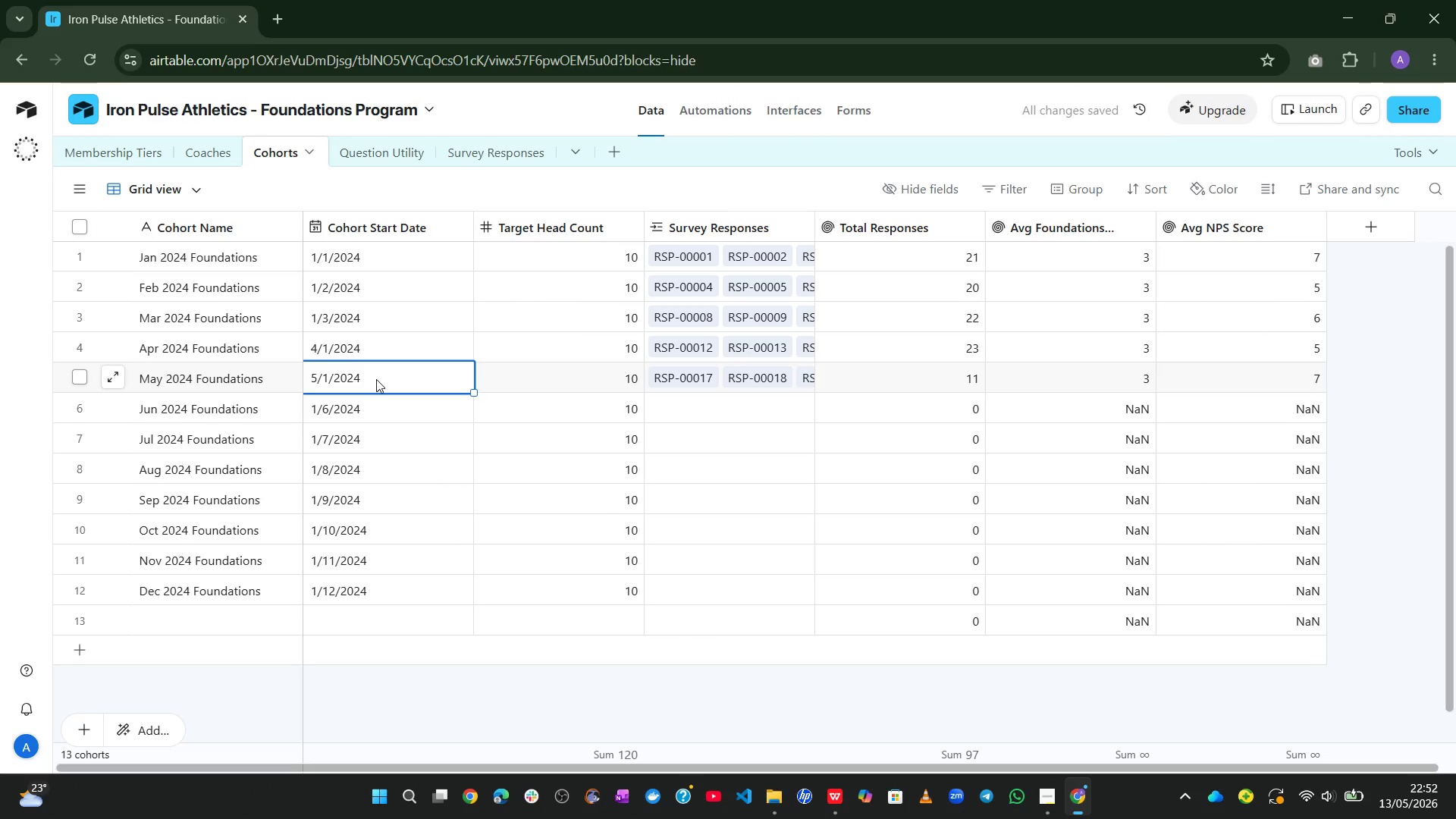 
double_click([376, 379])
 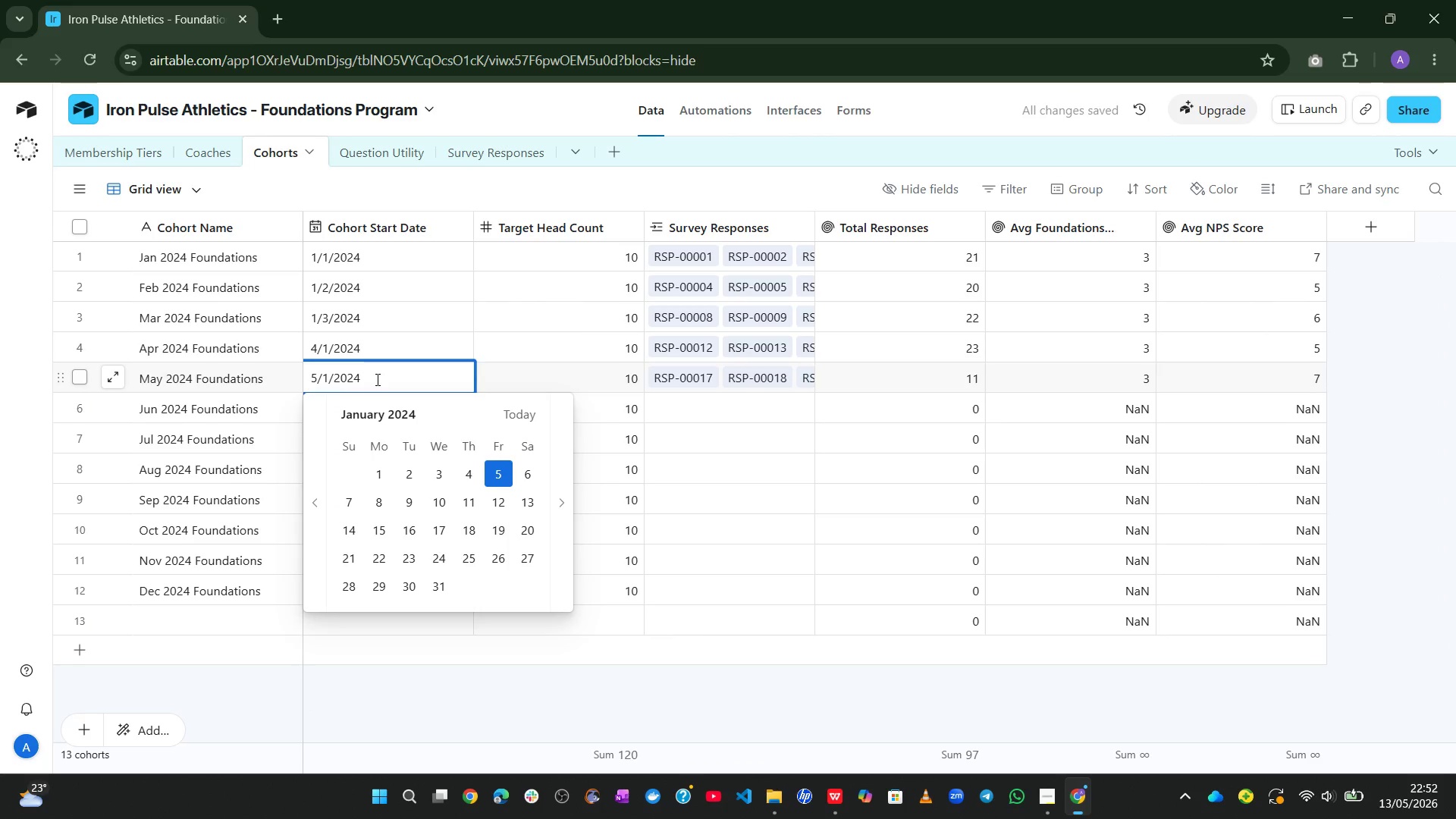 
key(ArrowLeft)
 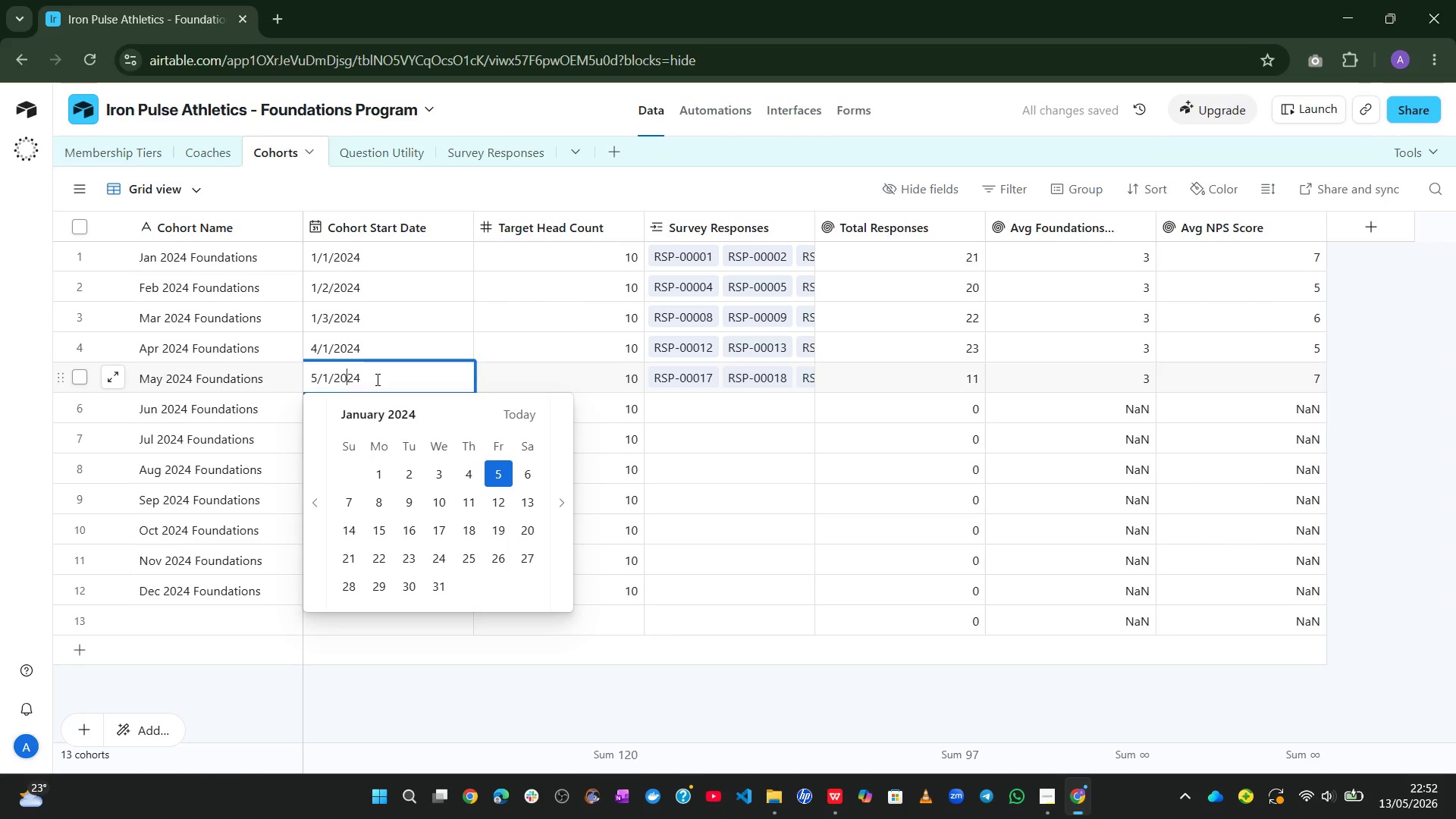 
key(ArrowLeft)
 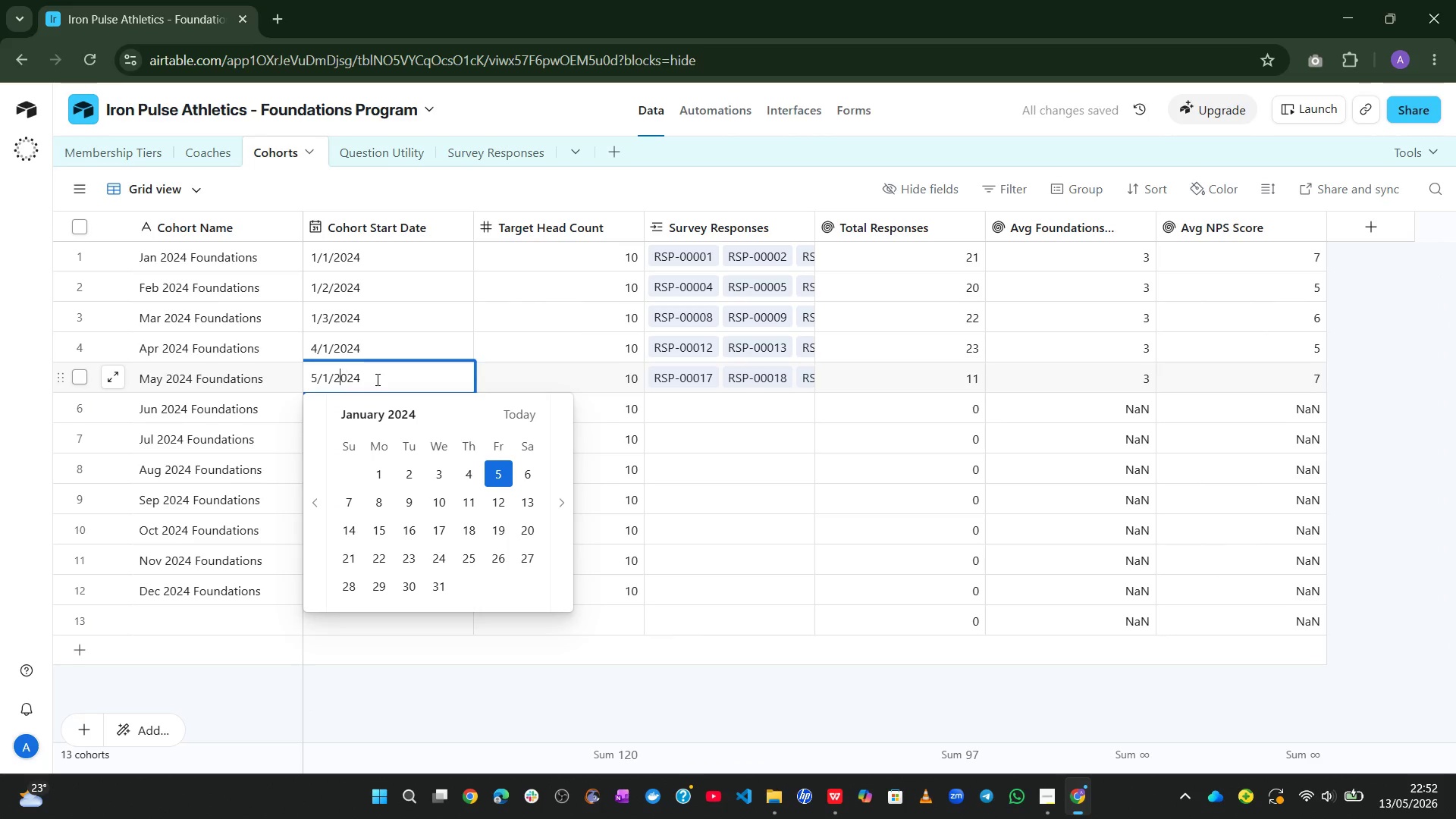 
key(ArrowLeft)
 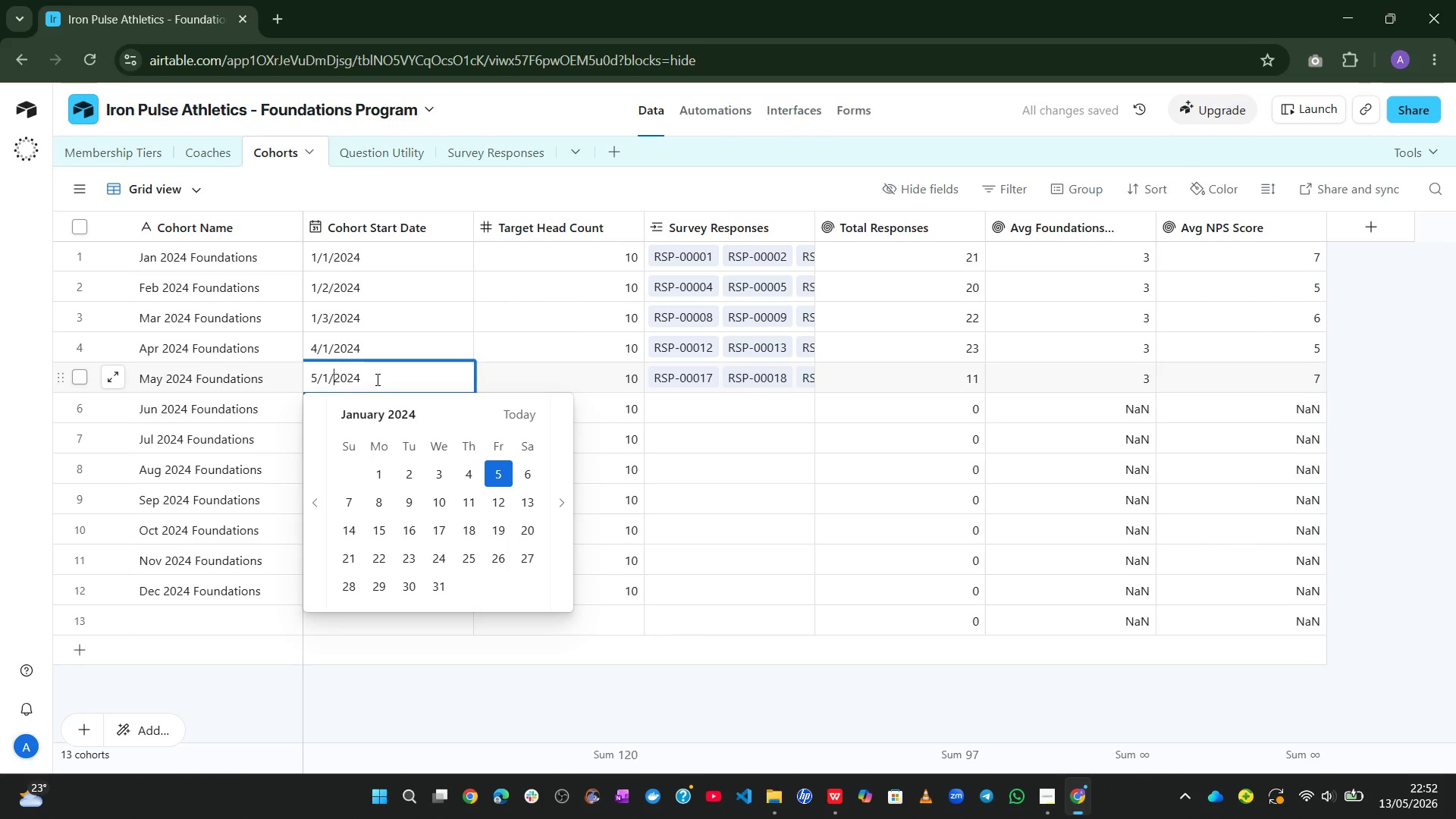 
key(ArrowLeft)
 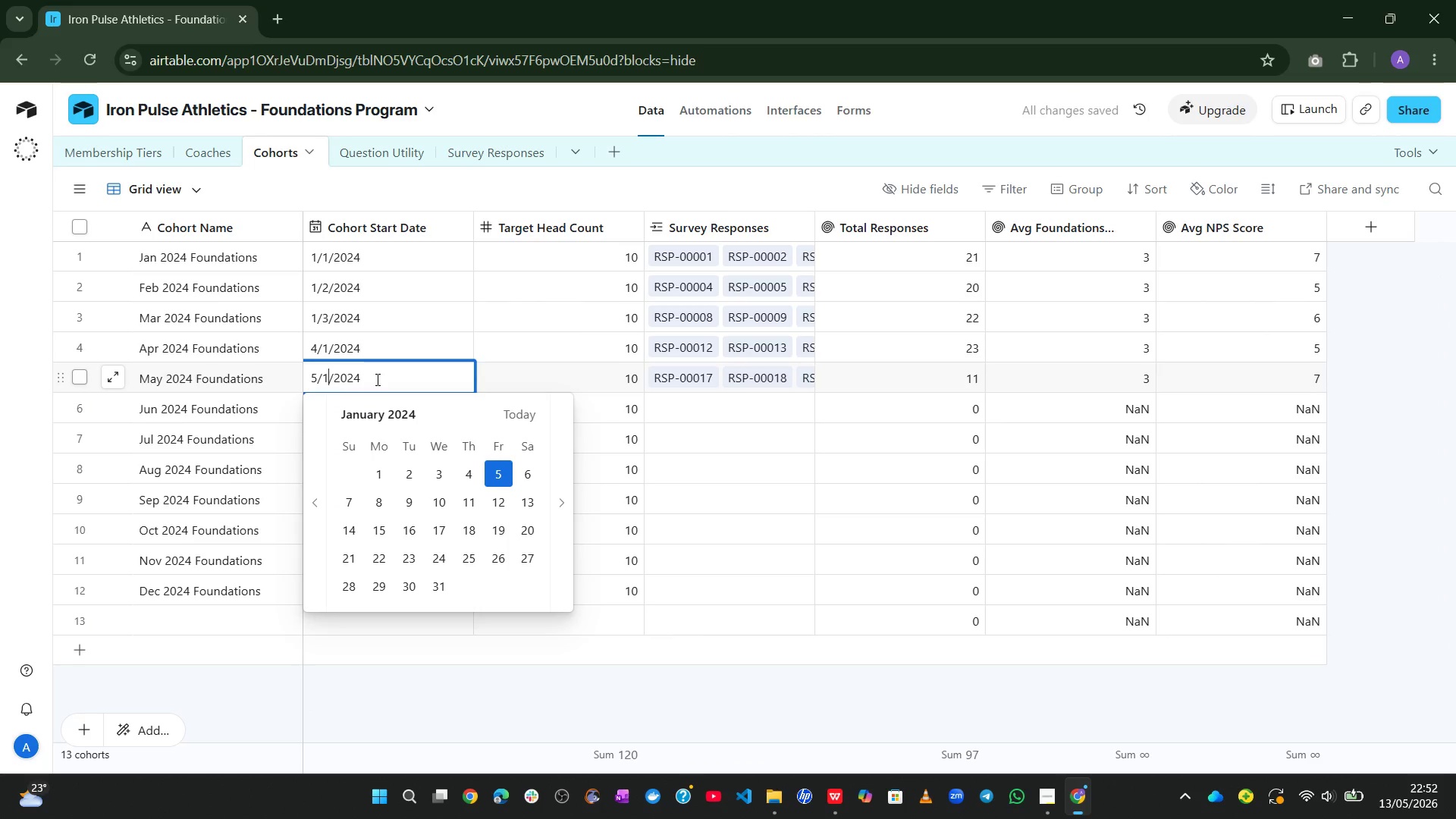 
key(ArrowLeft)
 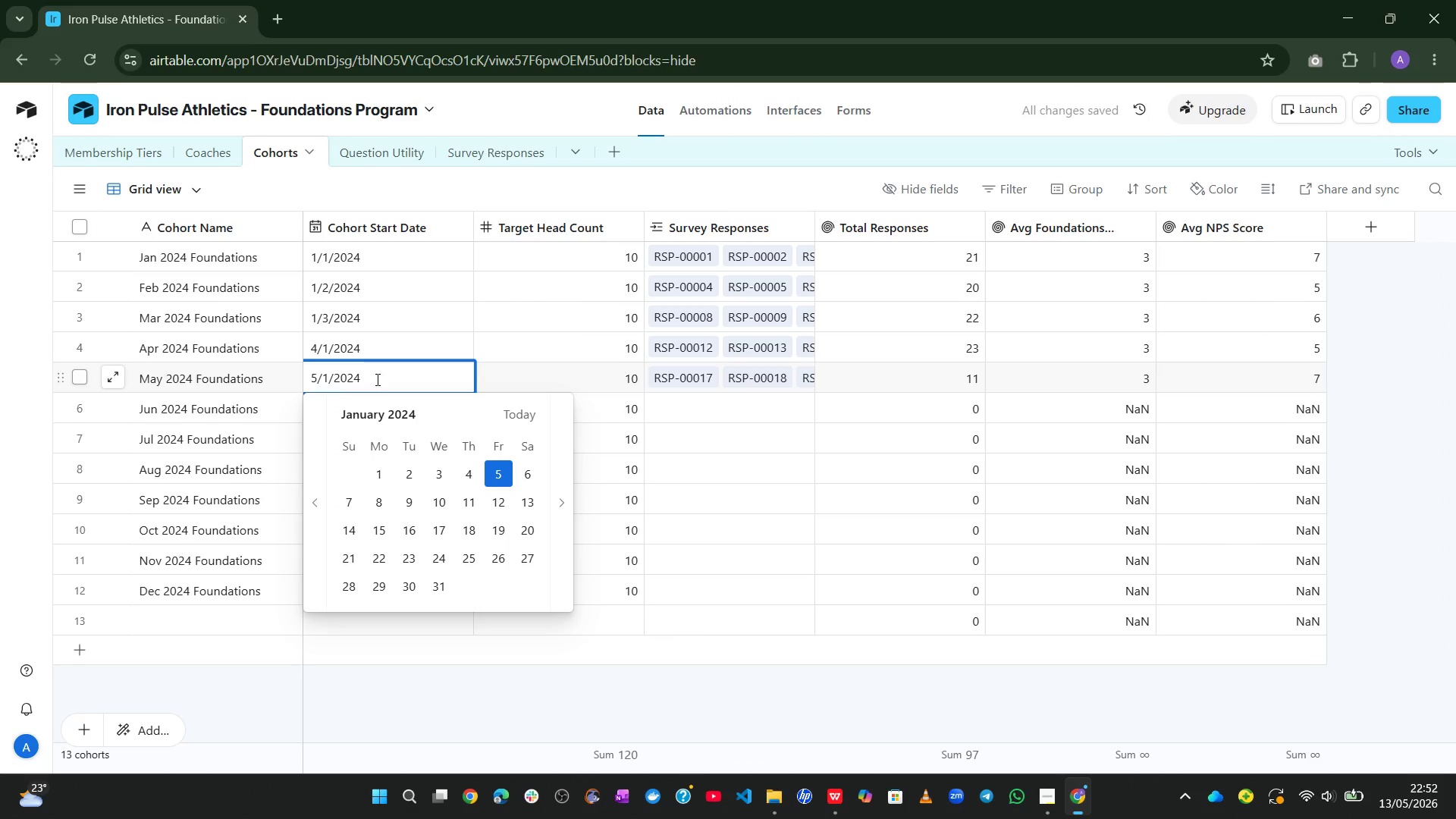 
key(Backspace)
 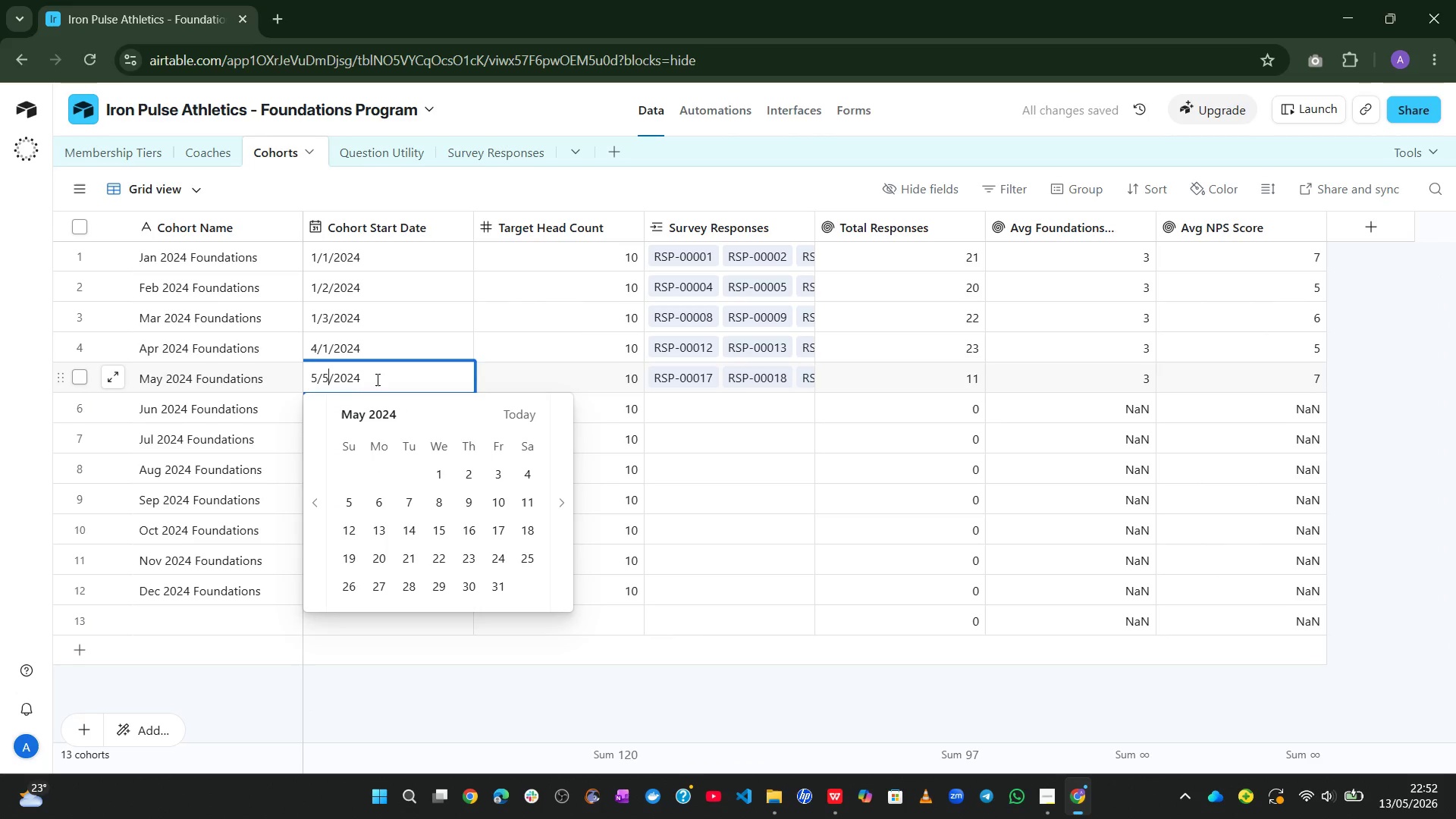 
key(5)
 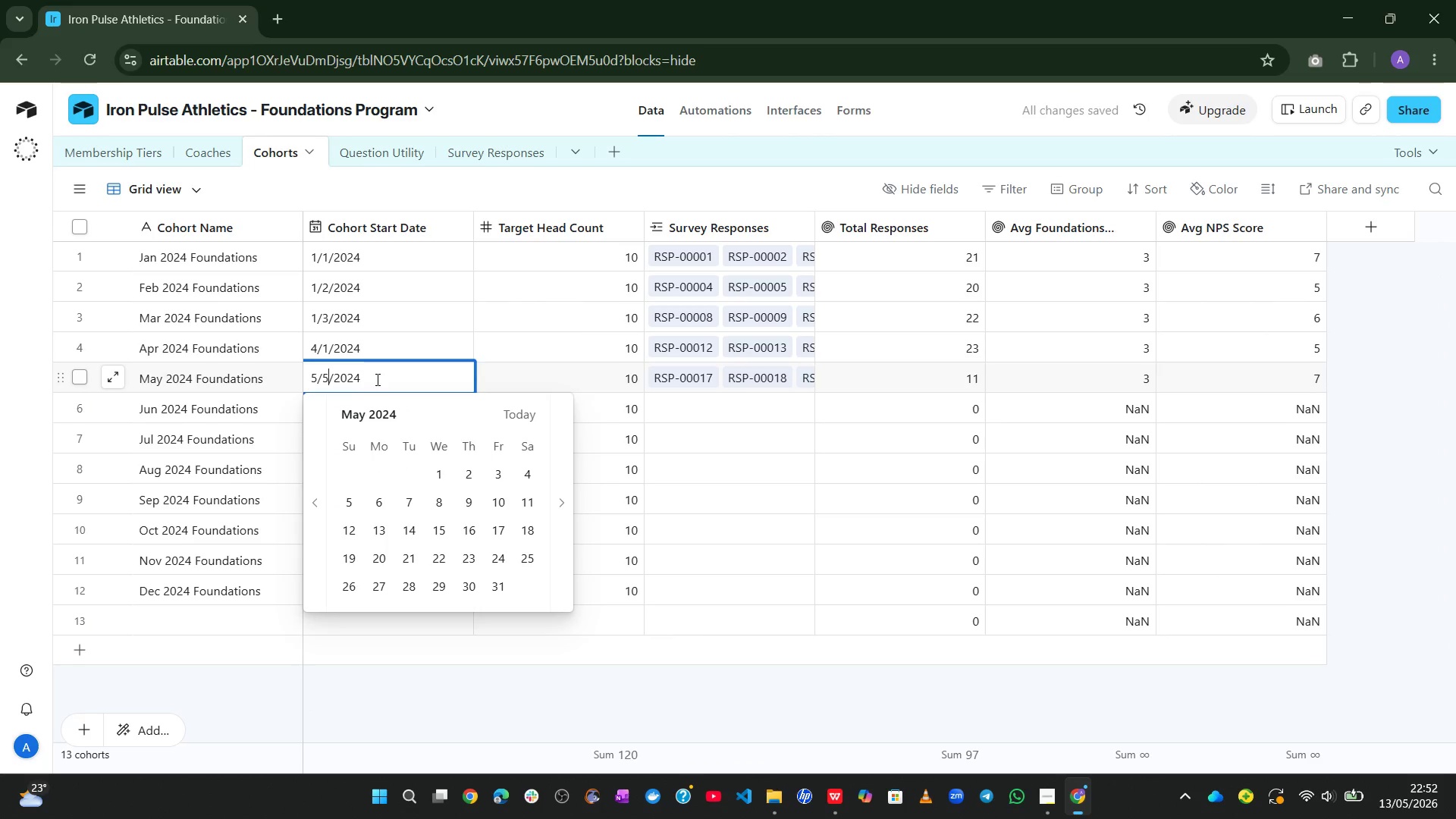 
key(ArrowLeft)
 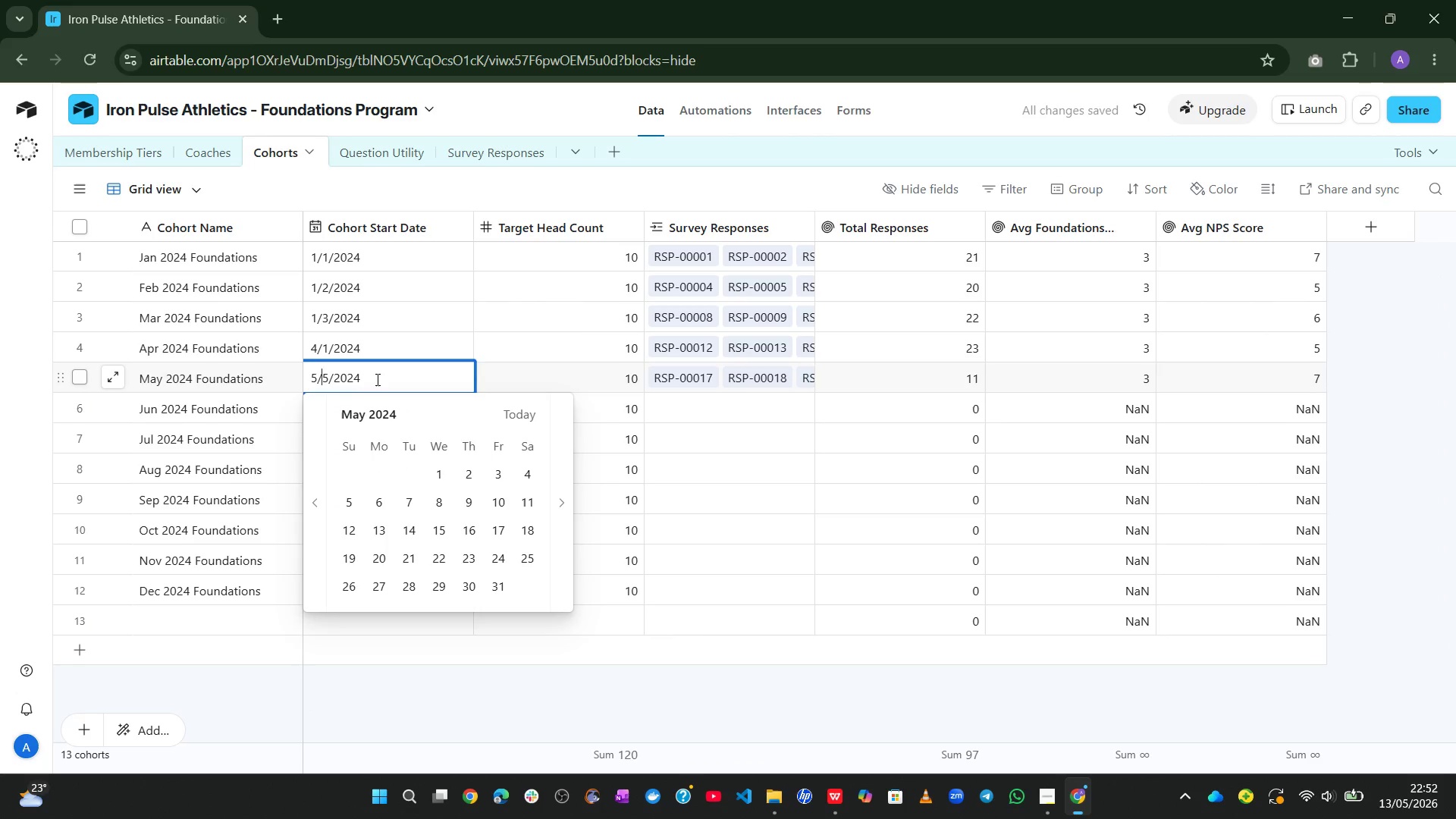 
key(ArrowLeft)
 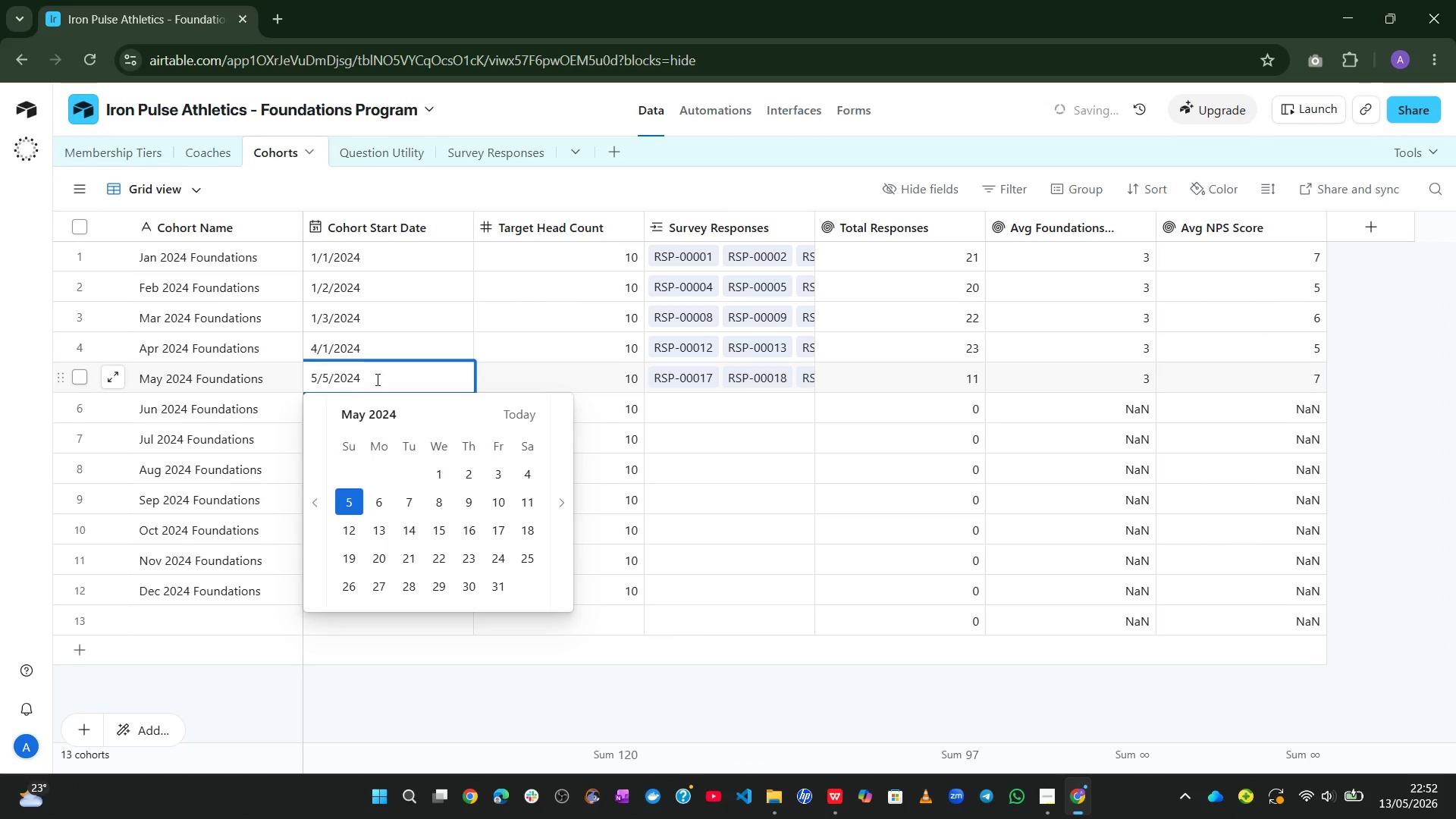 
key(1)
 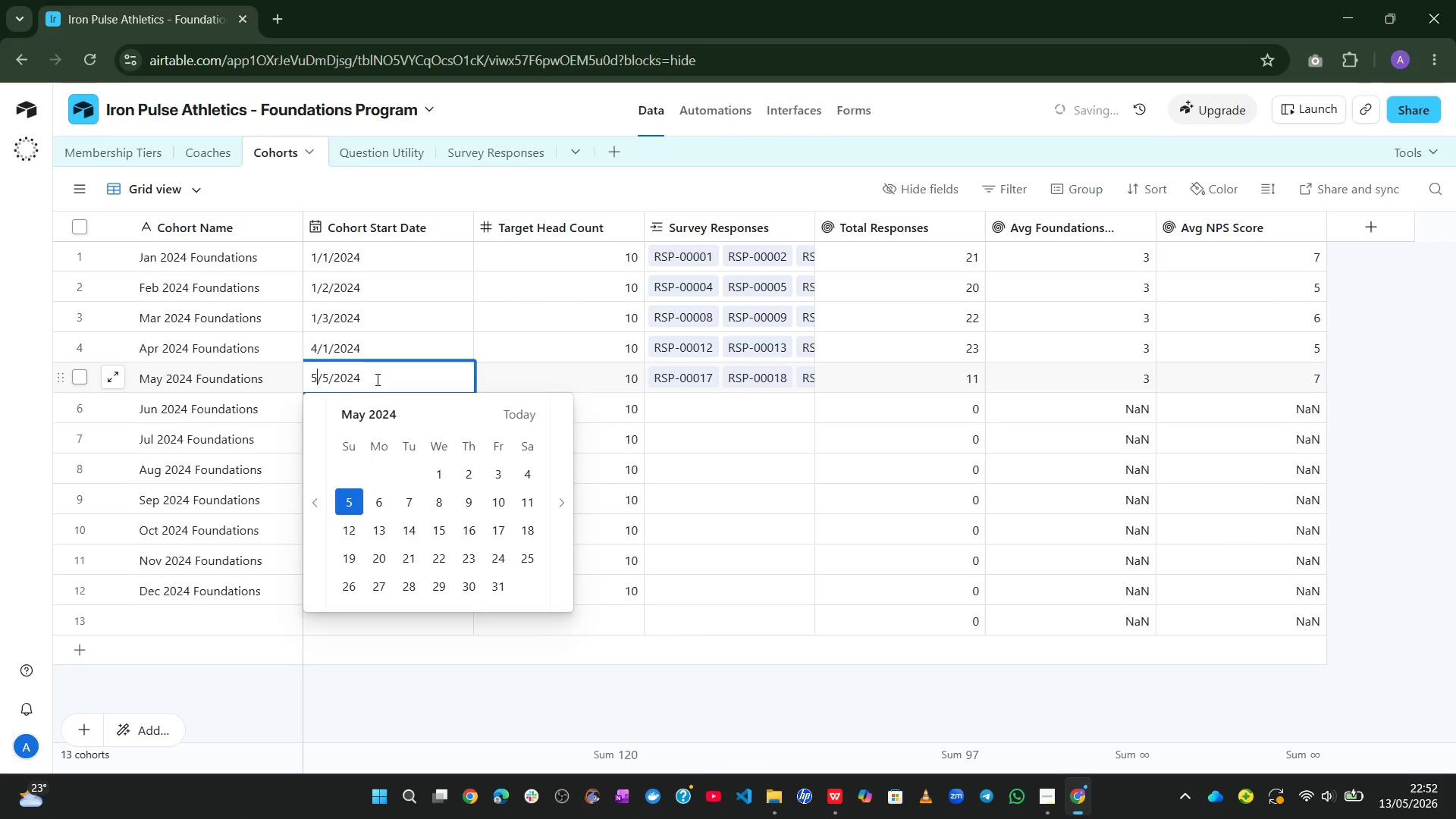 
key(Backspace)
 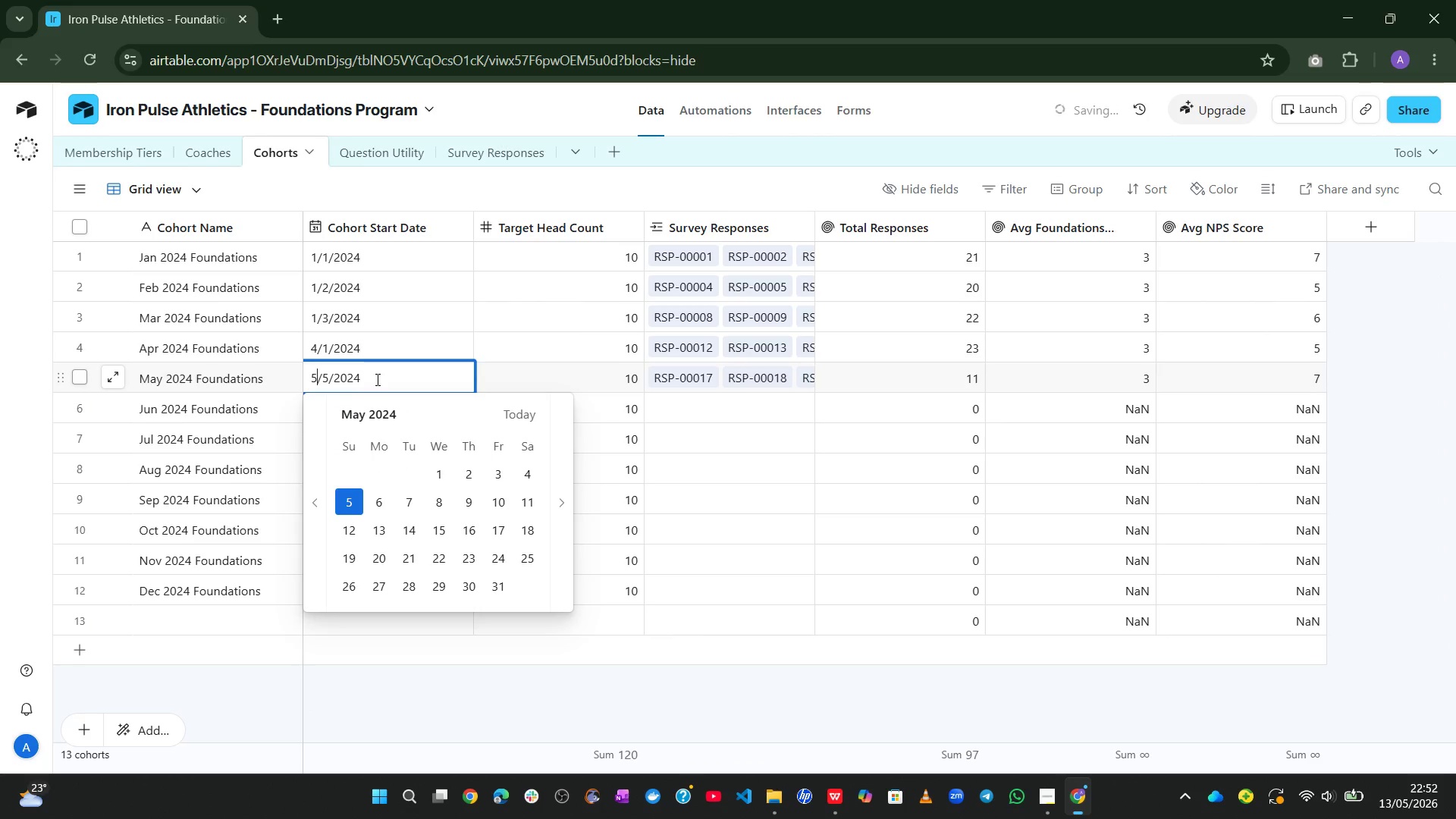 
key(Backspace)
 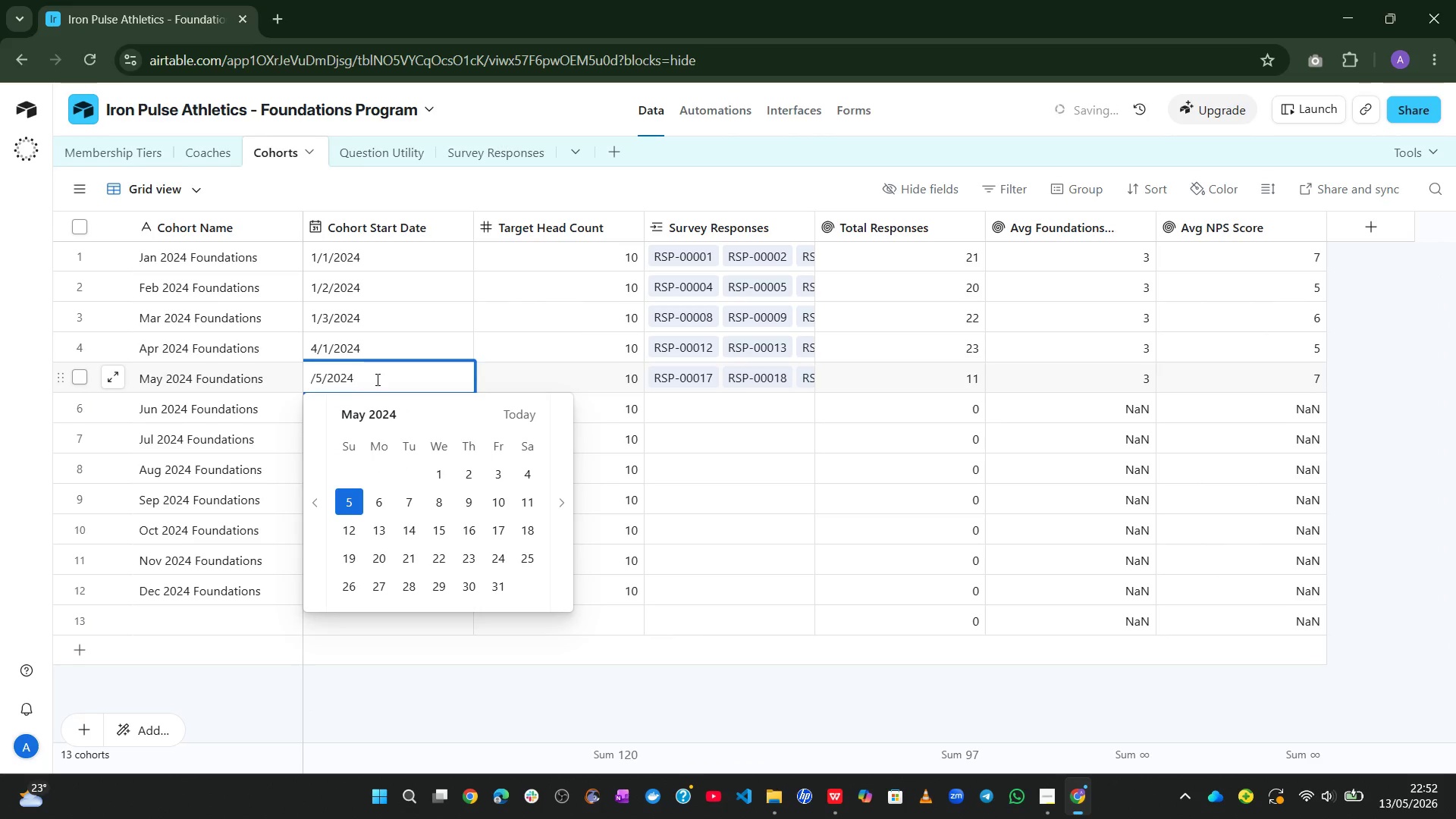 
key(1)
 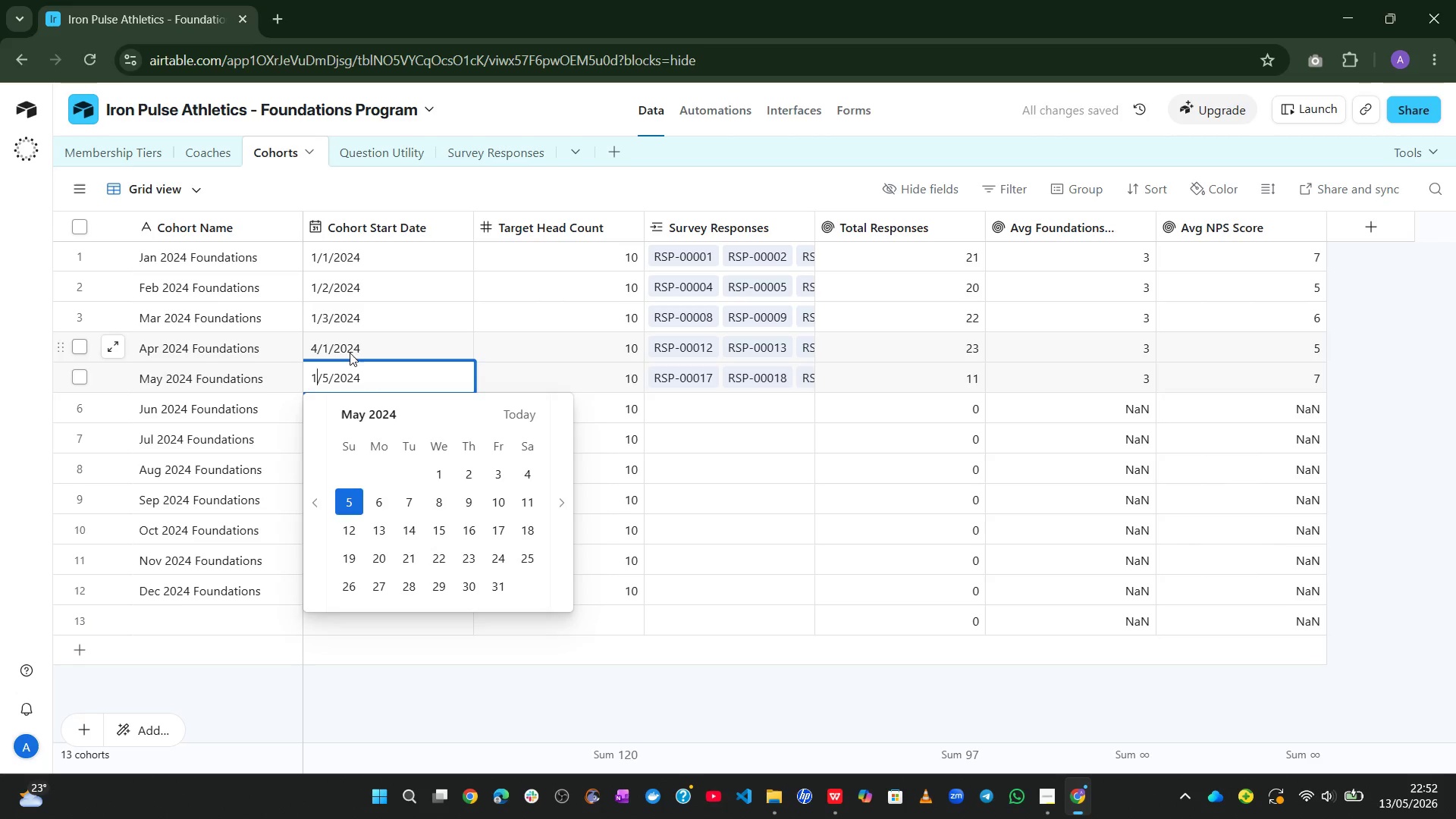 
double_click([350, 353])
 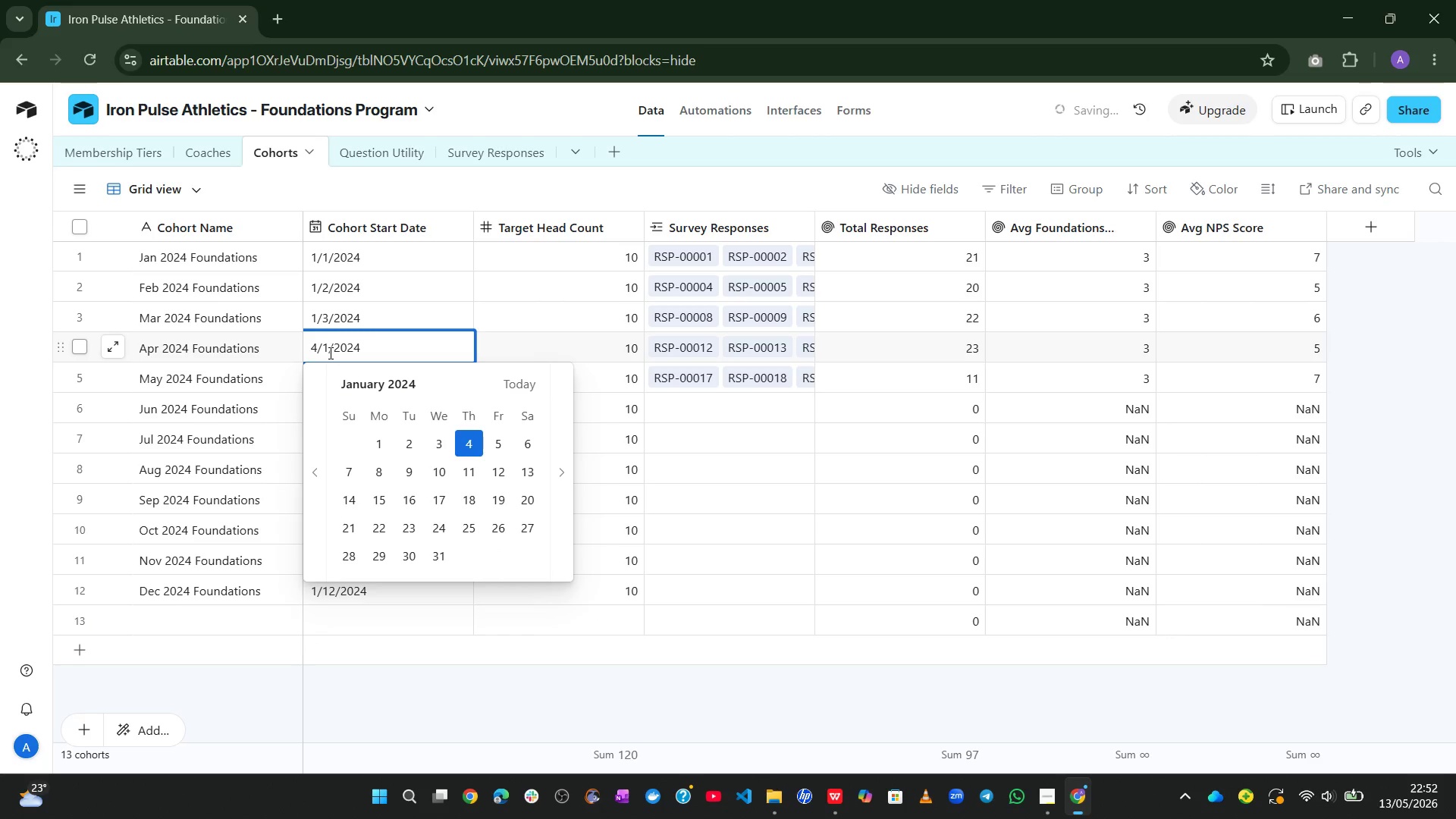 
left_click([329, 352])
 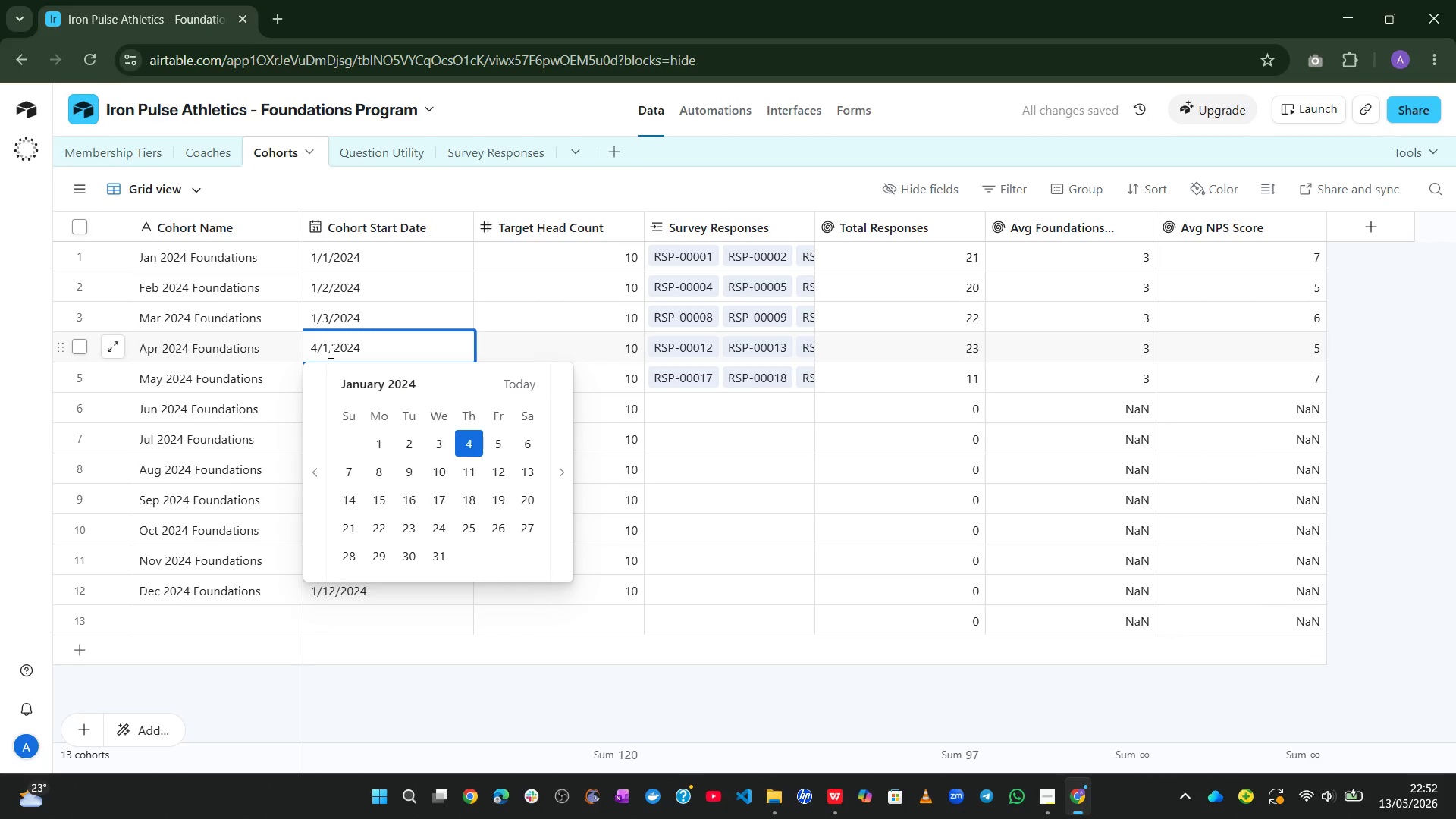 
key(Backspace)
 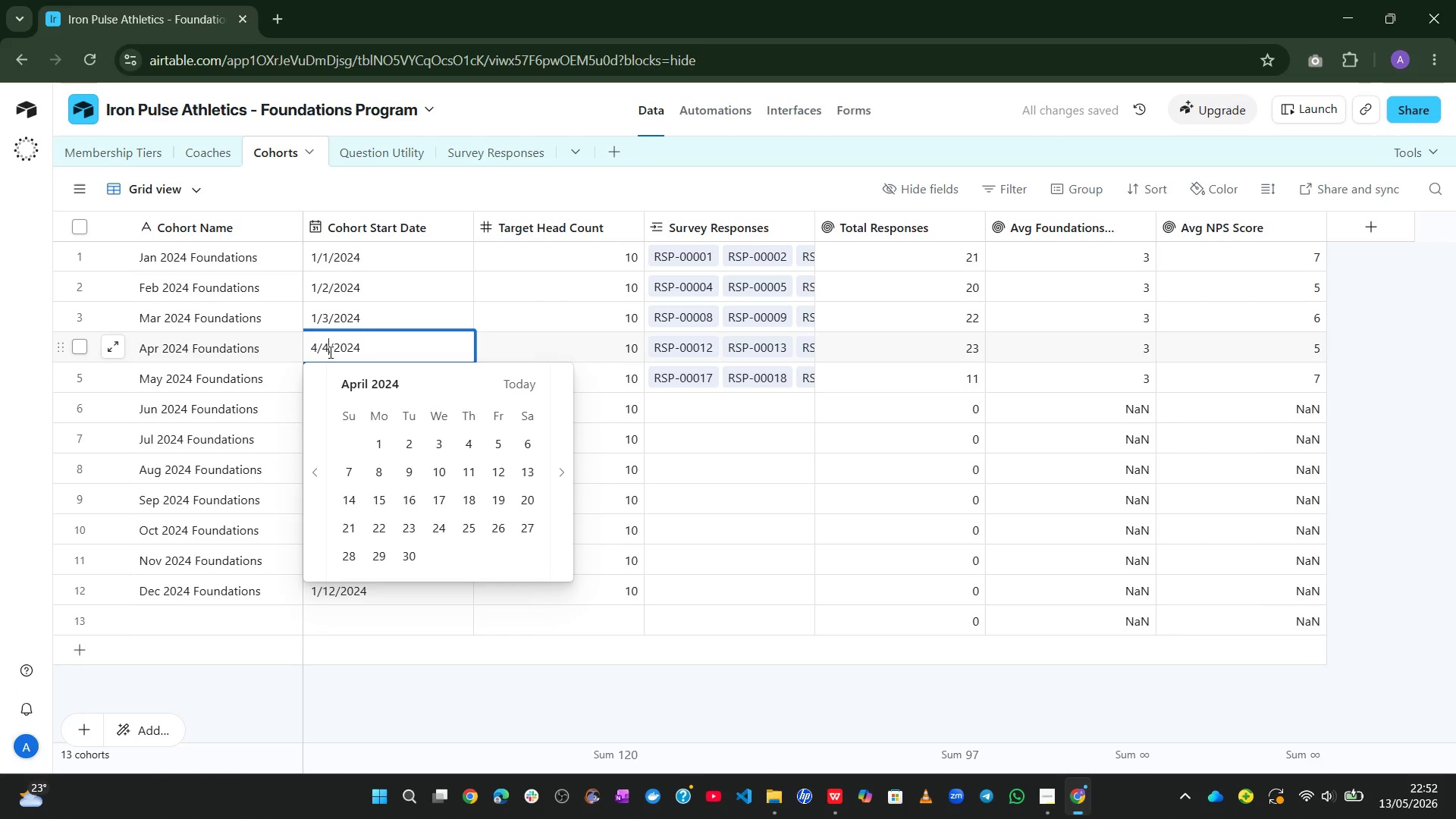 
key(4)
 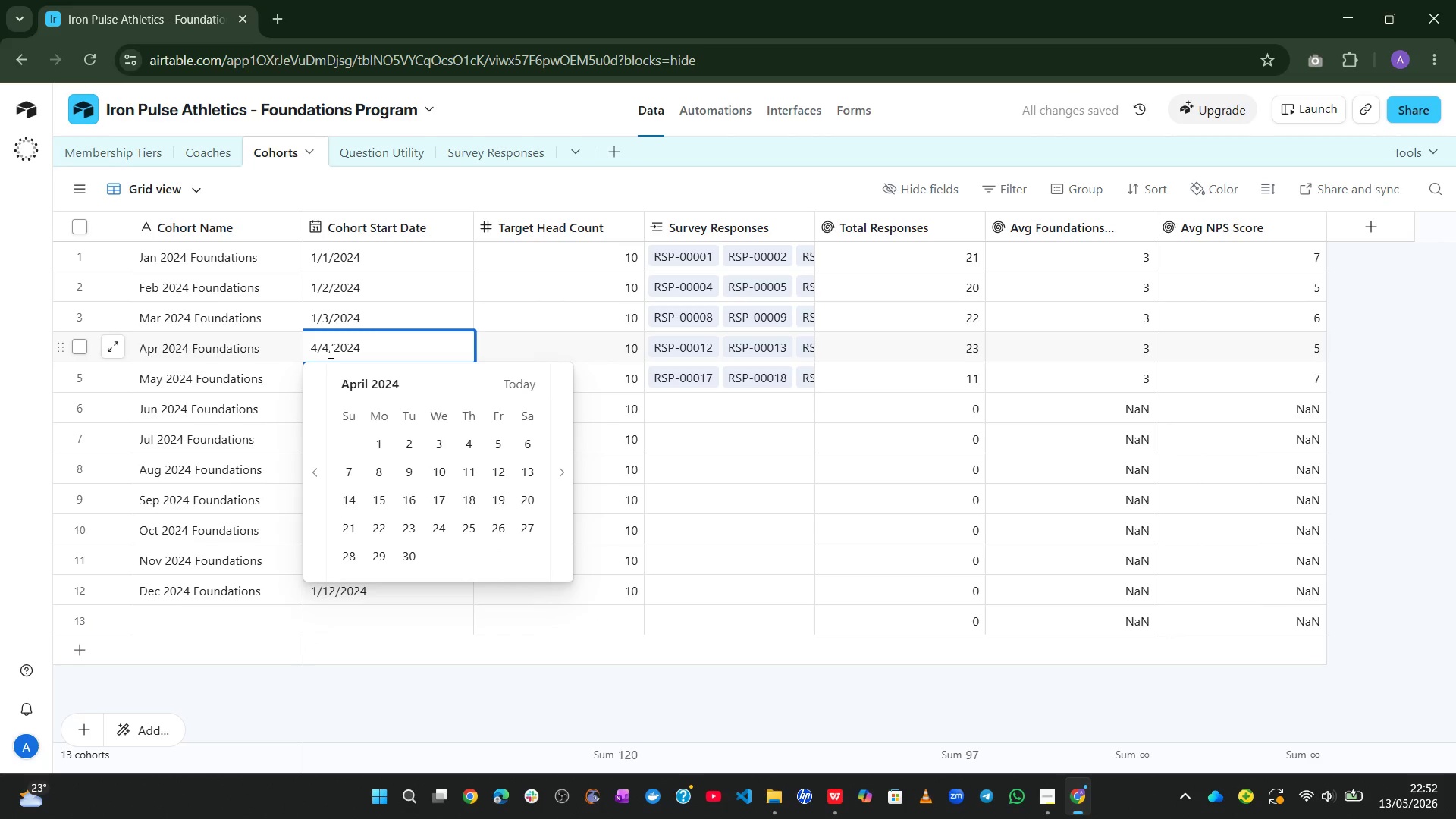 
key(ArrowLeft)
 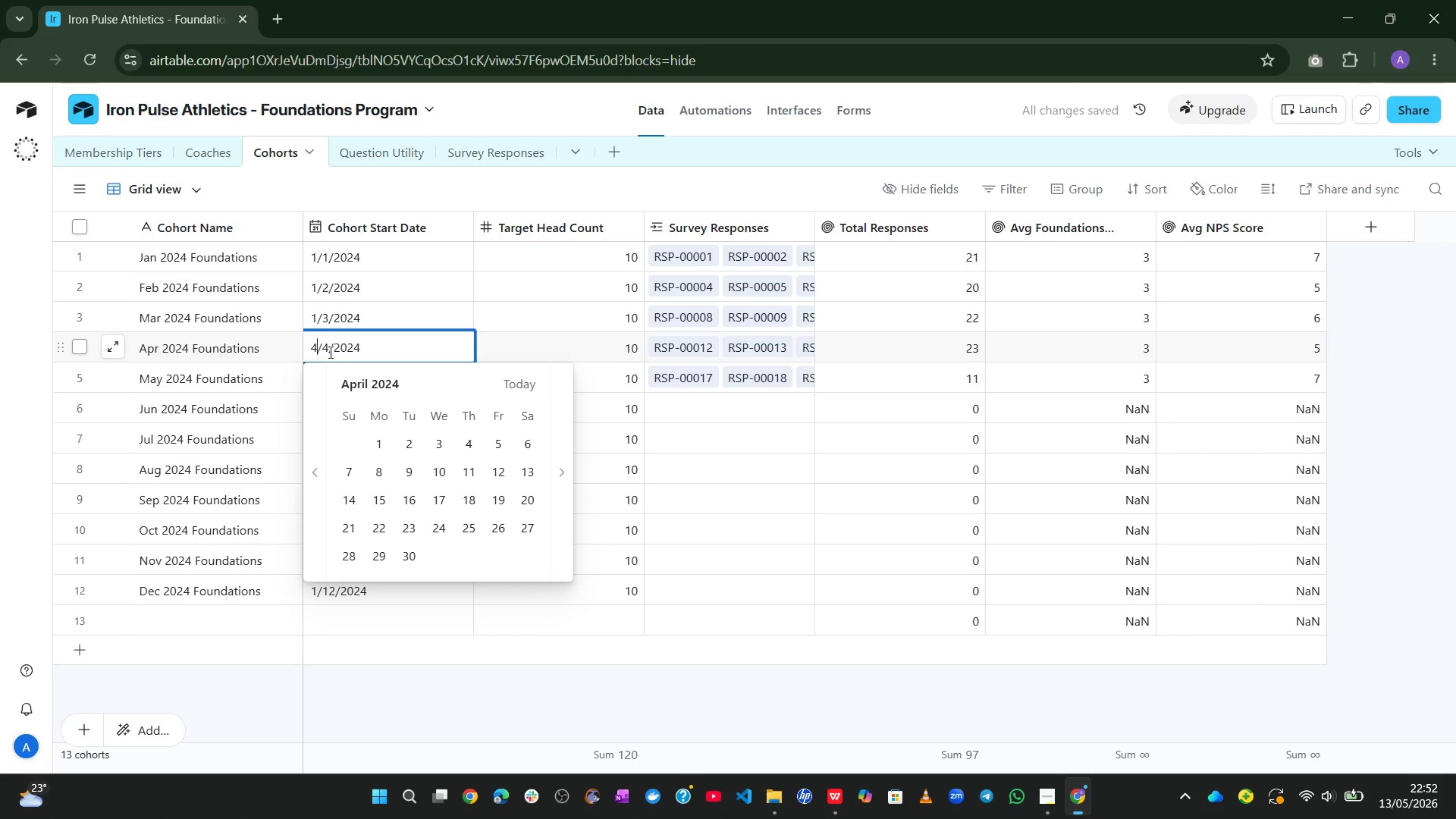 
key(ArrowLeft)
 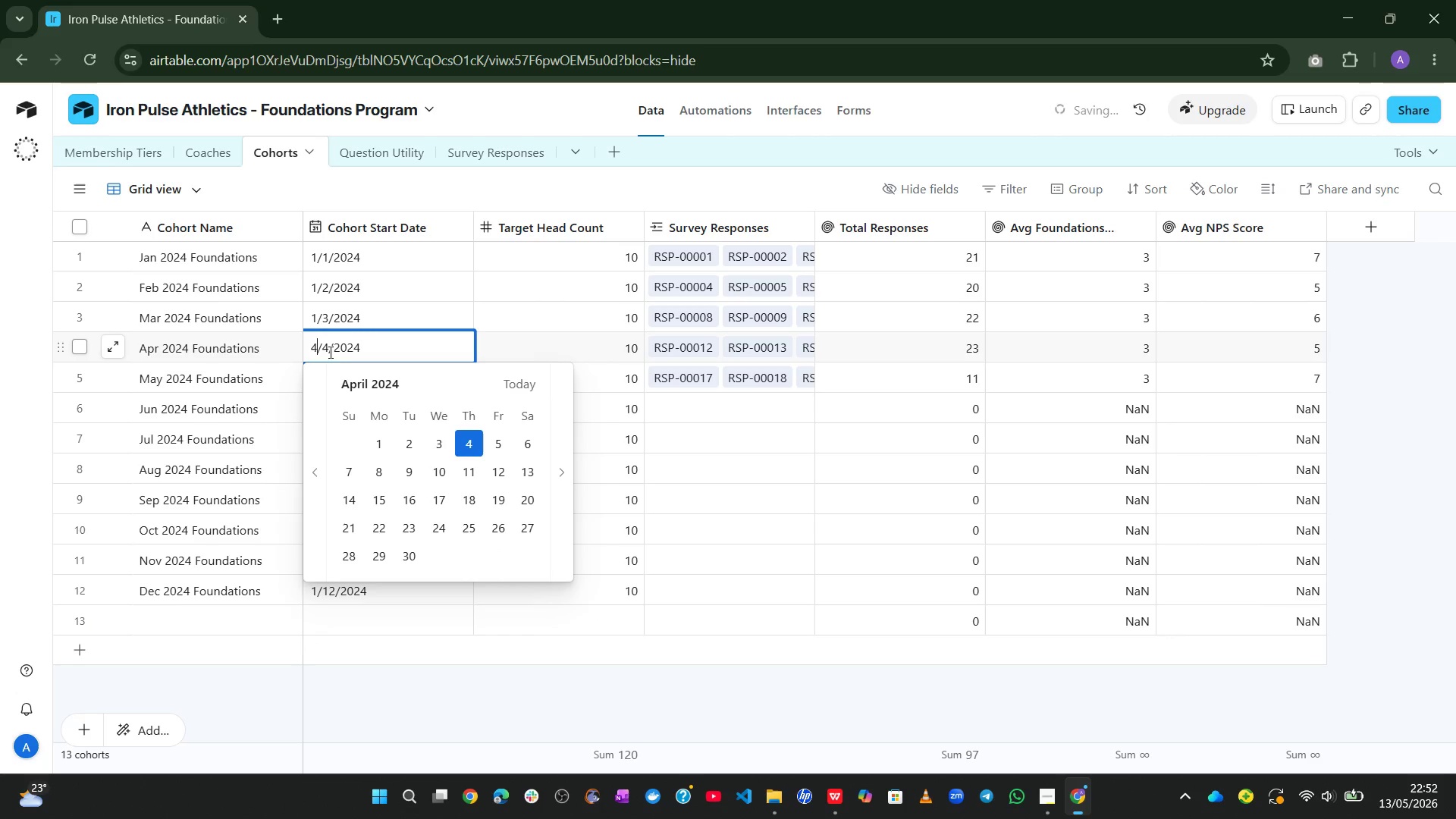 
key(Backspace)
 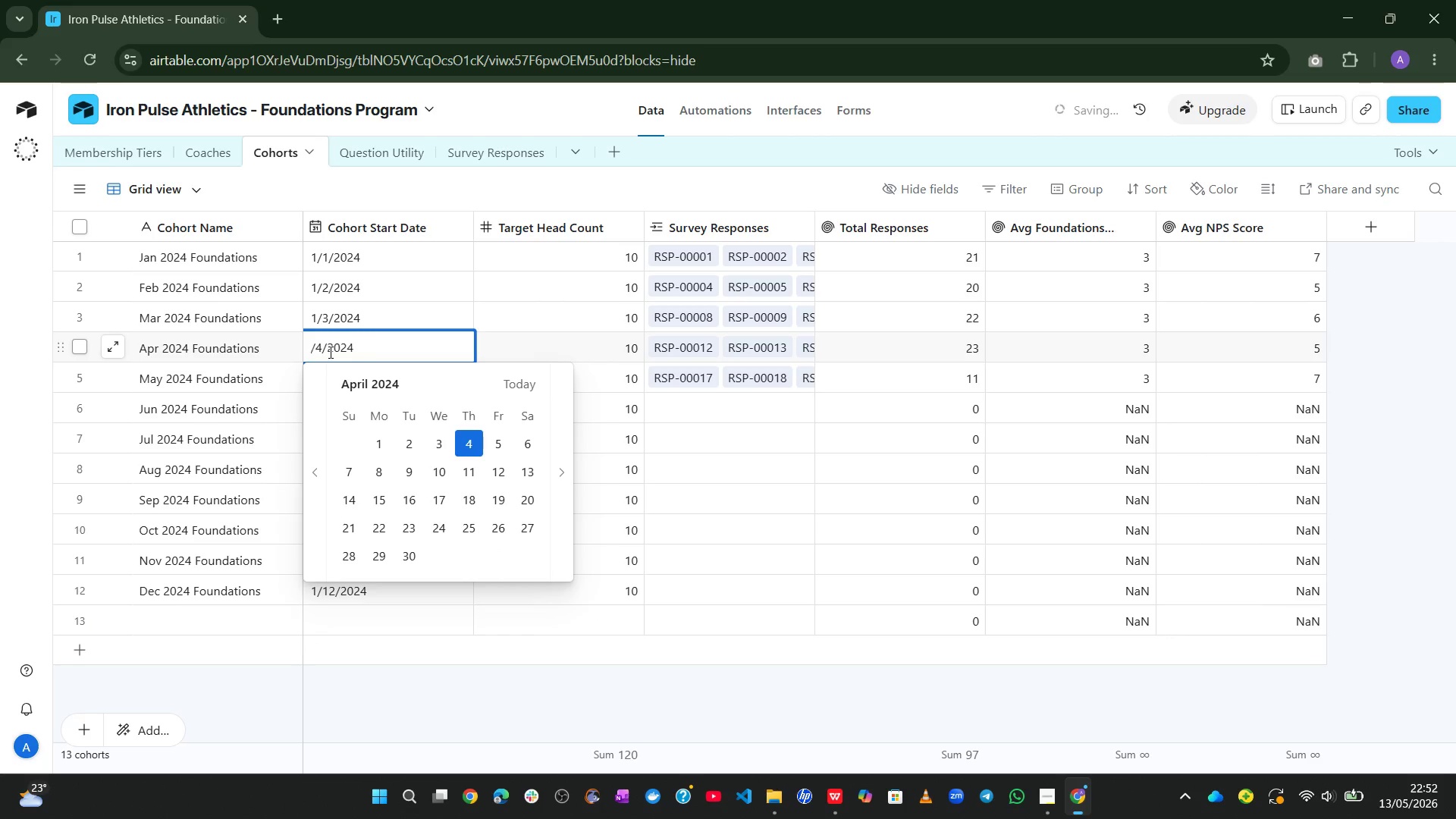 
key(1)
 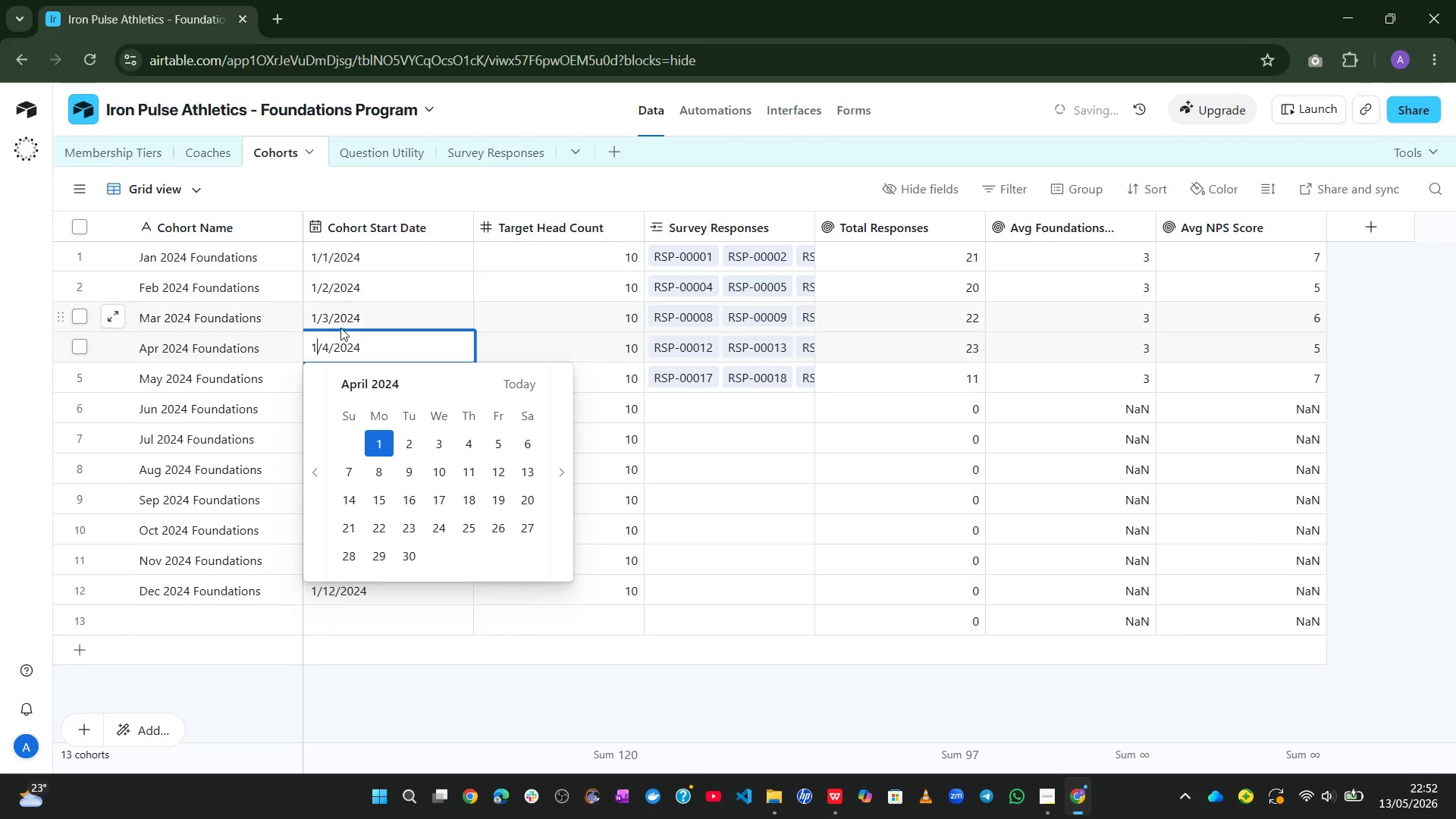 
double_click([342, 323])
 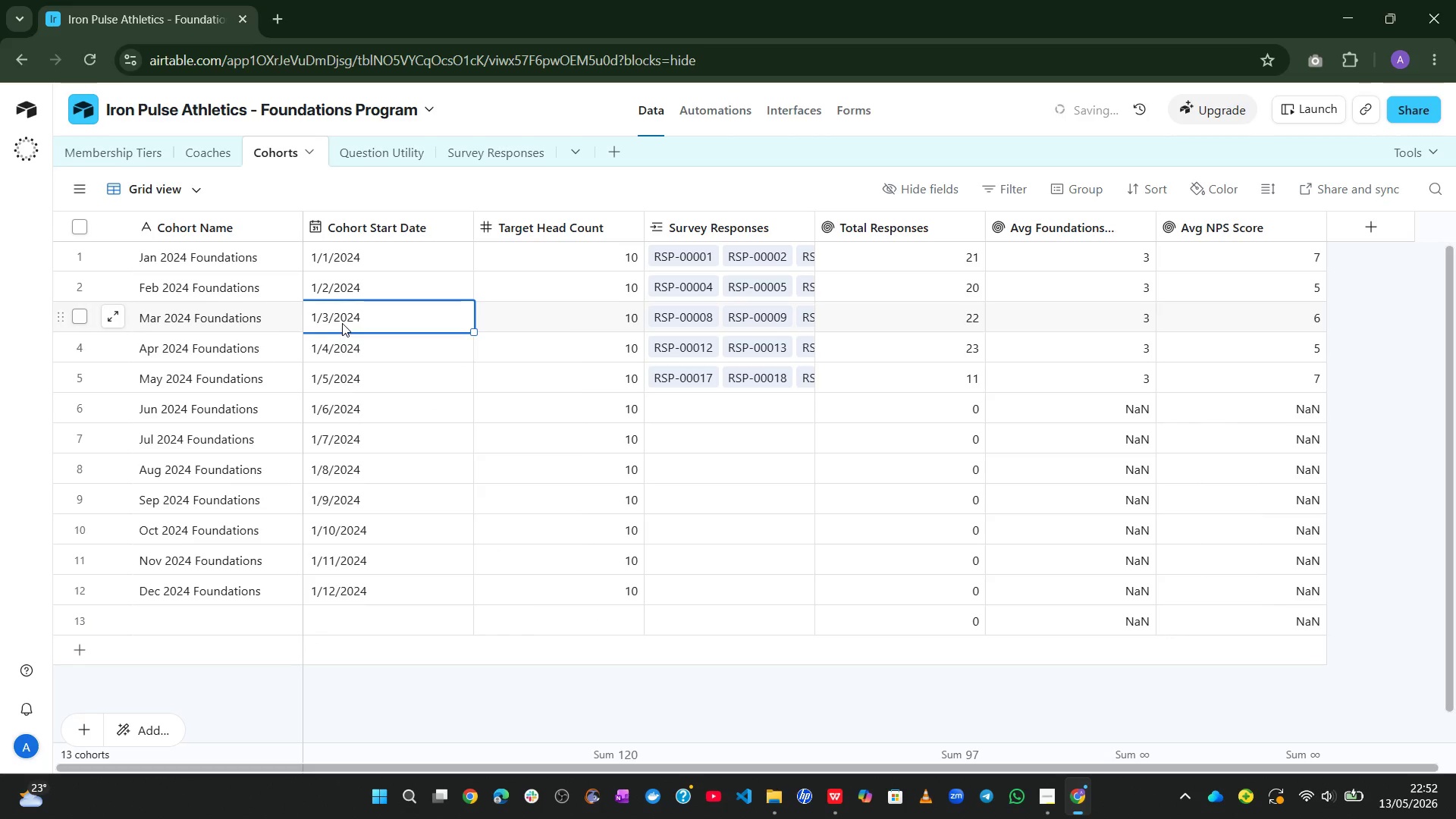 
triple_click([342, 323])
 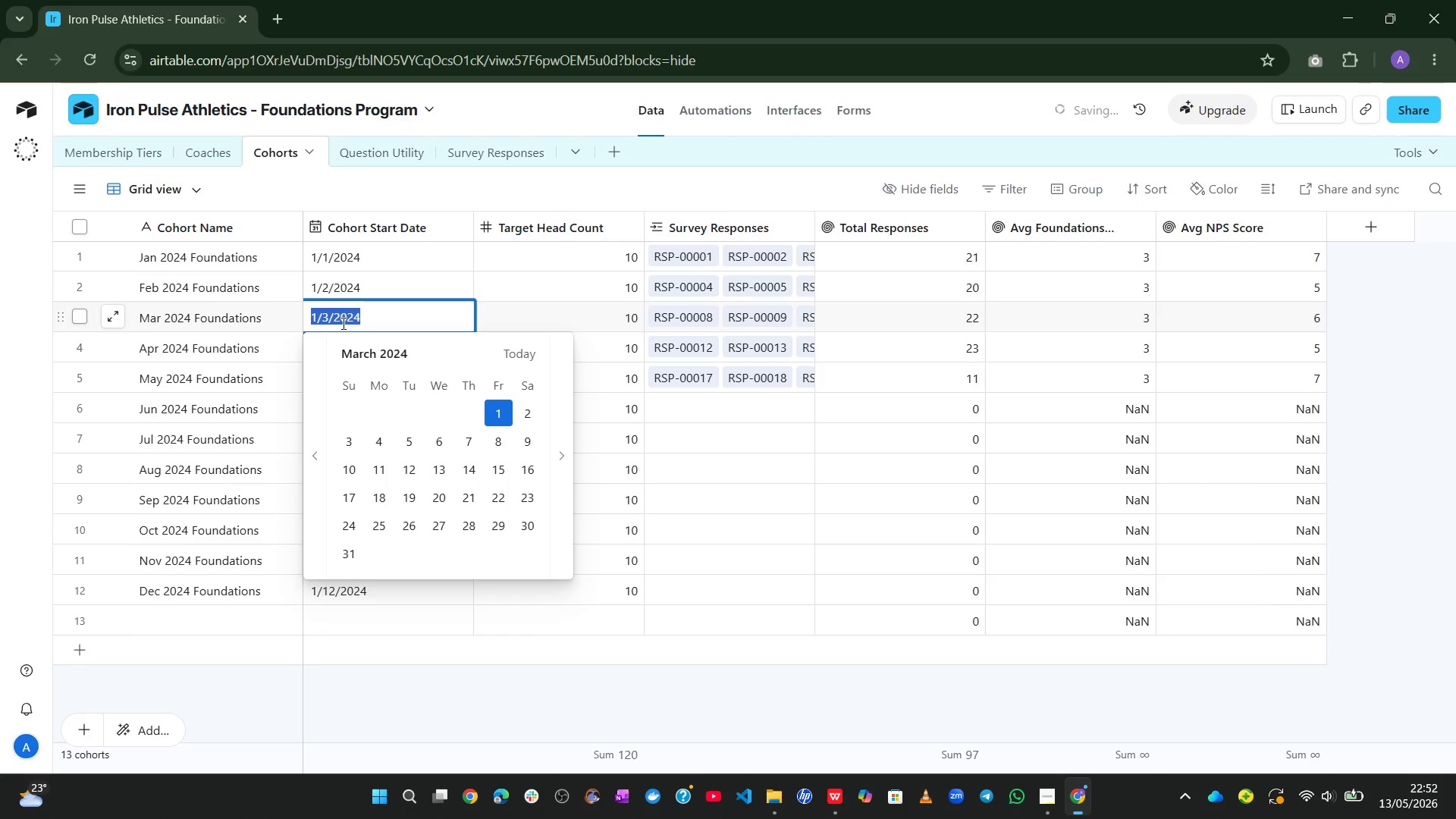 
left_click([342, 323])
 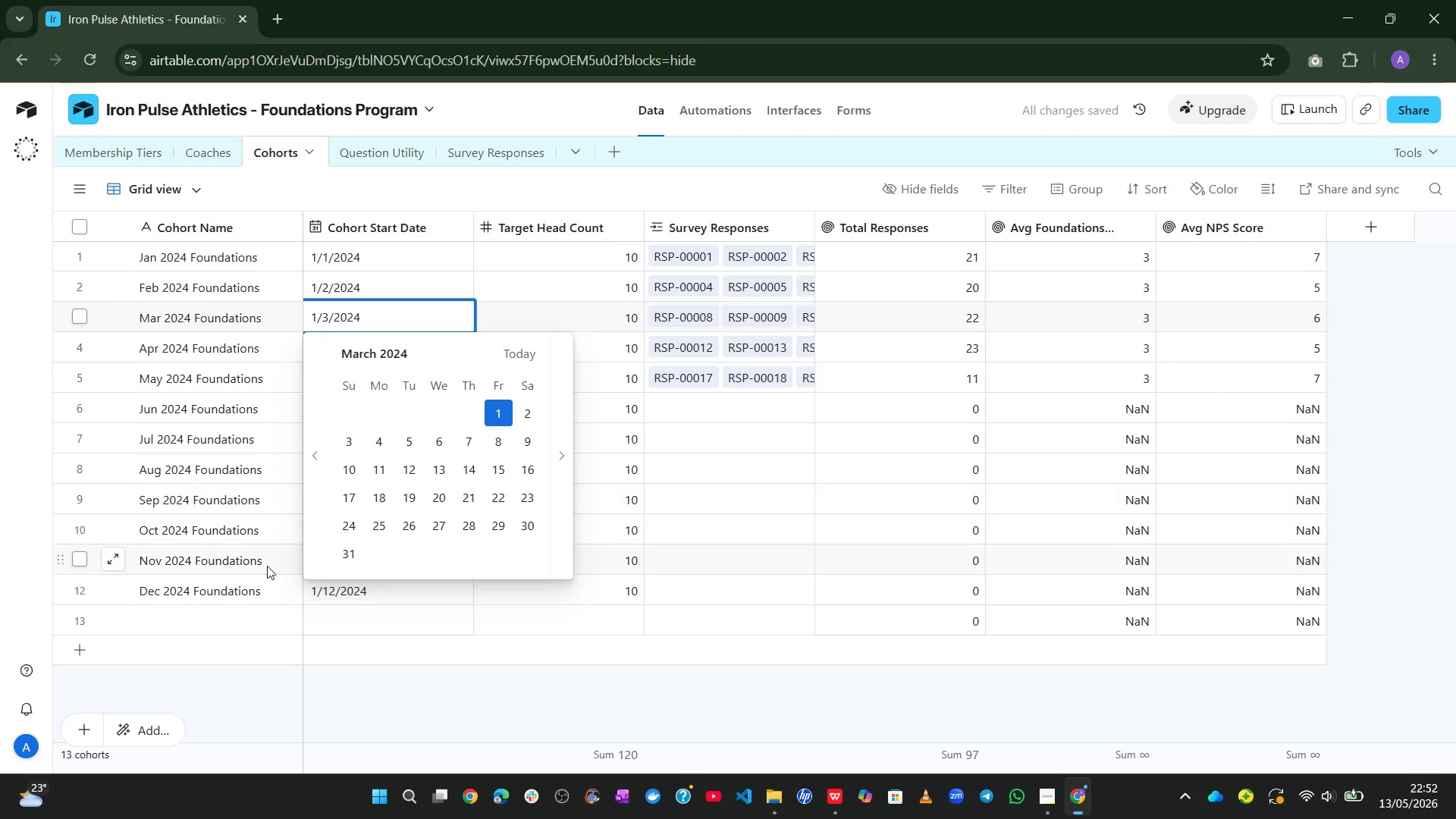 
left_click([271, 648])
 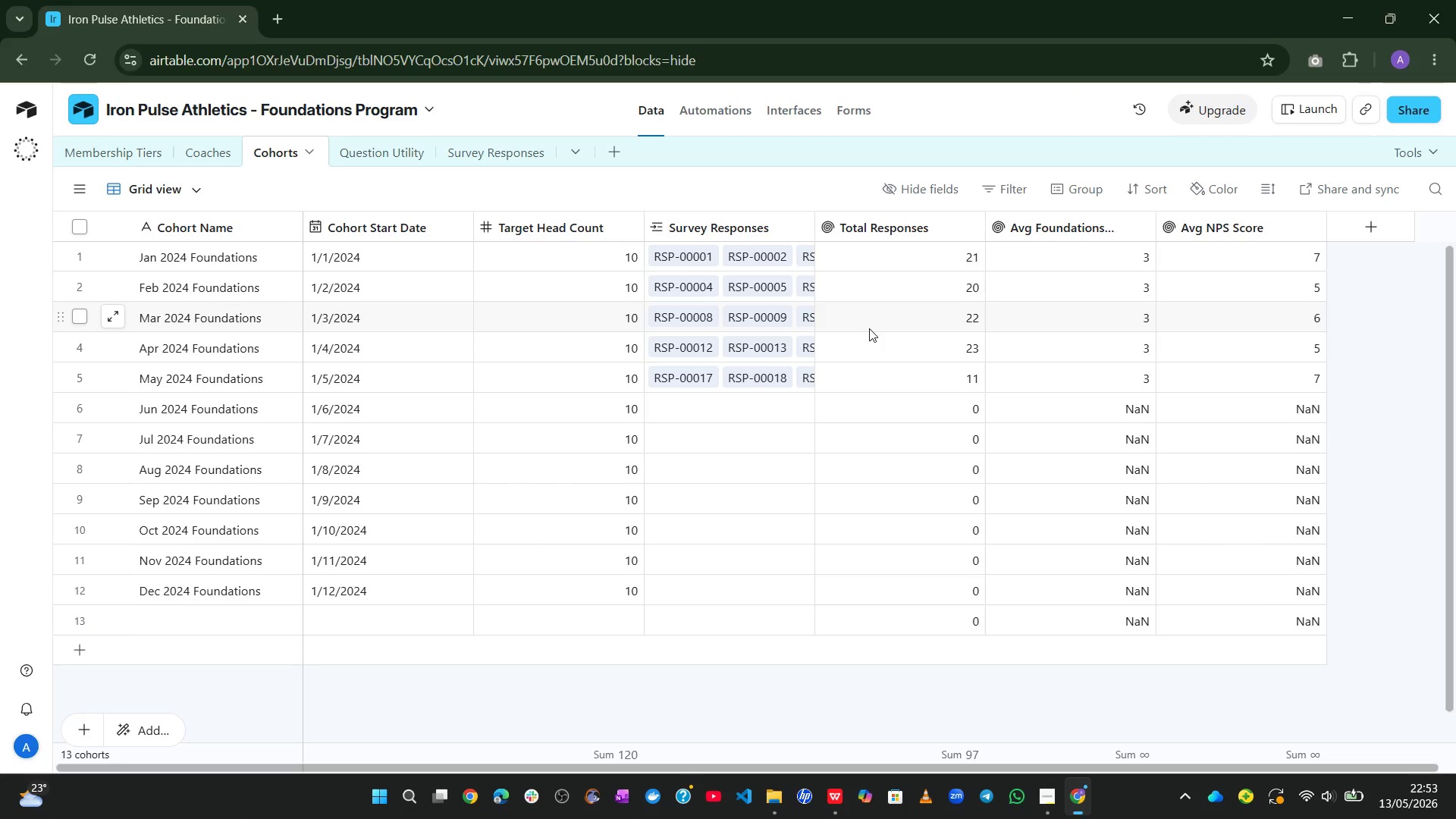 
wait(59.75)
 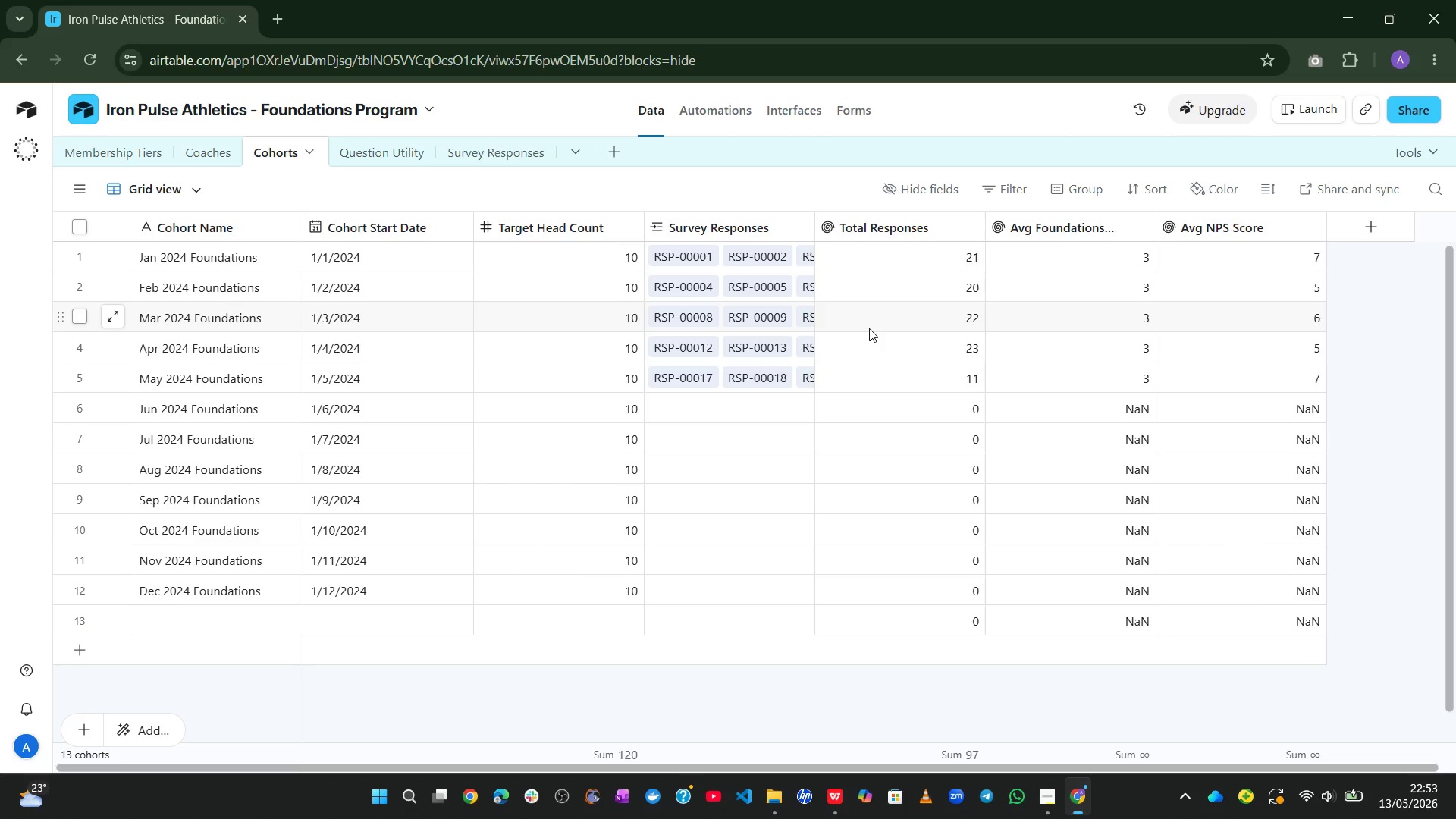 
left_click([1361, 221])
 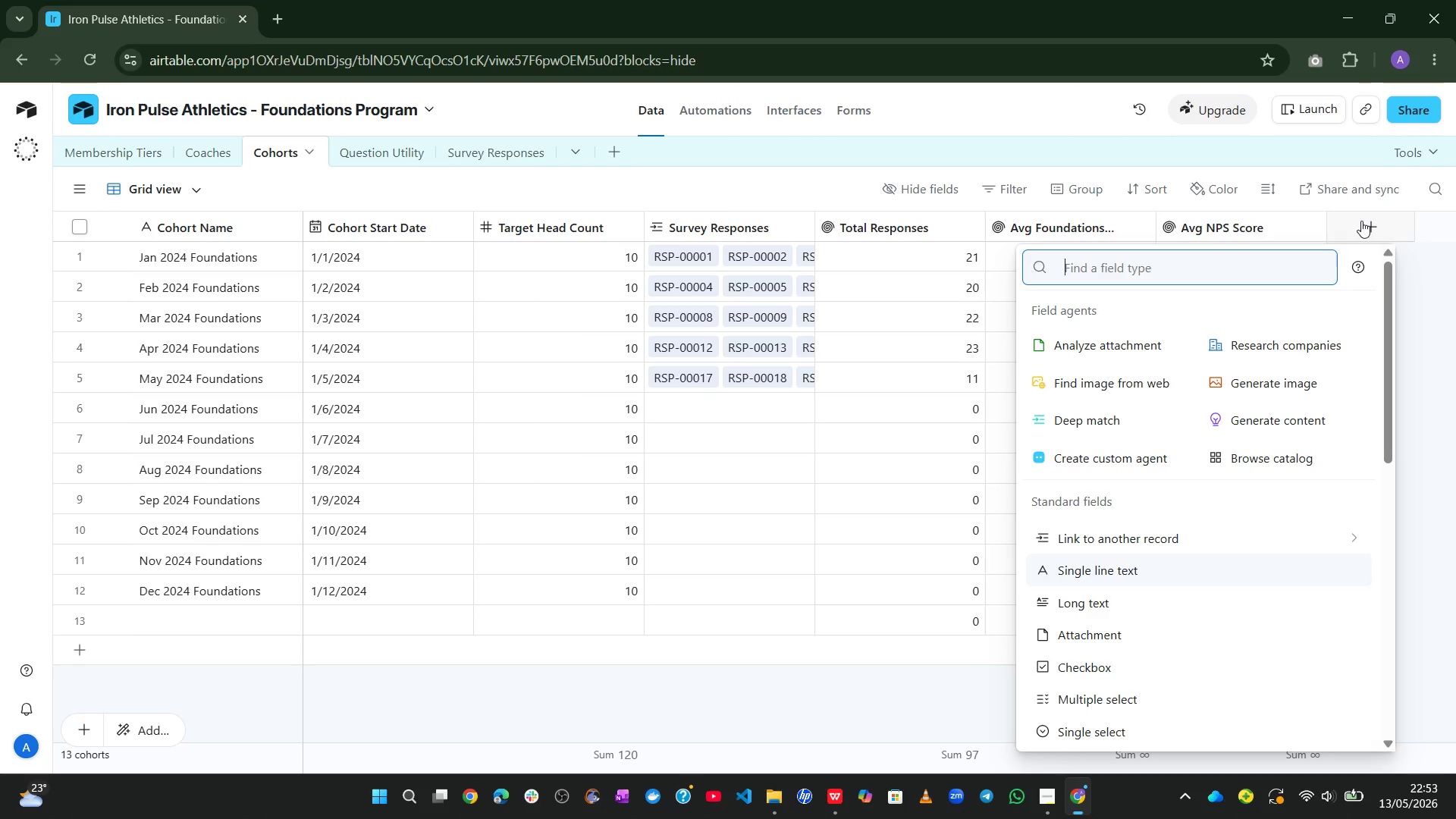 
type(rol)
 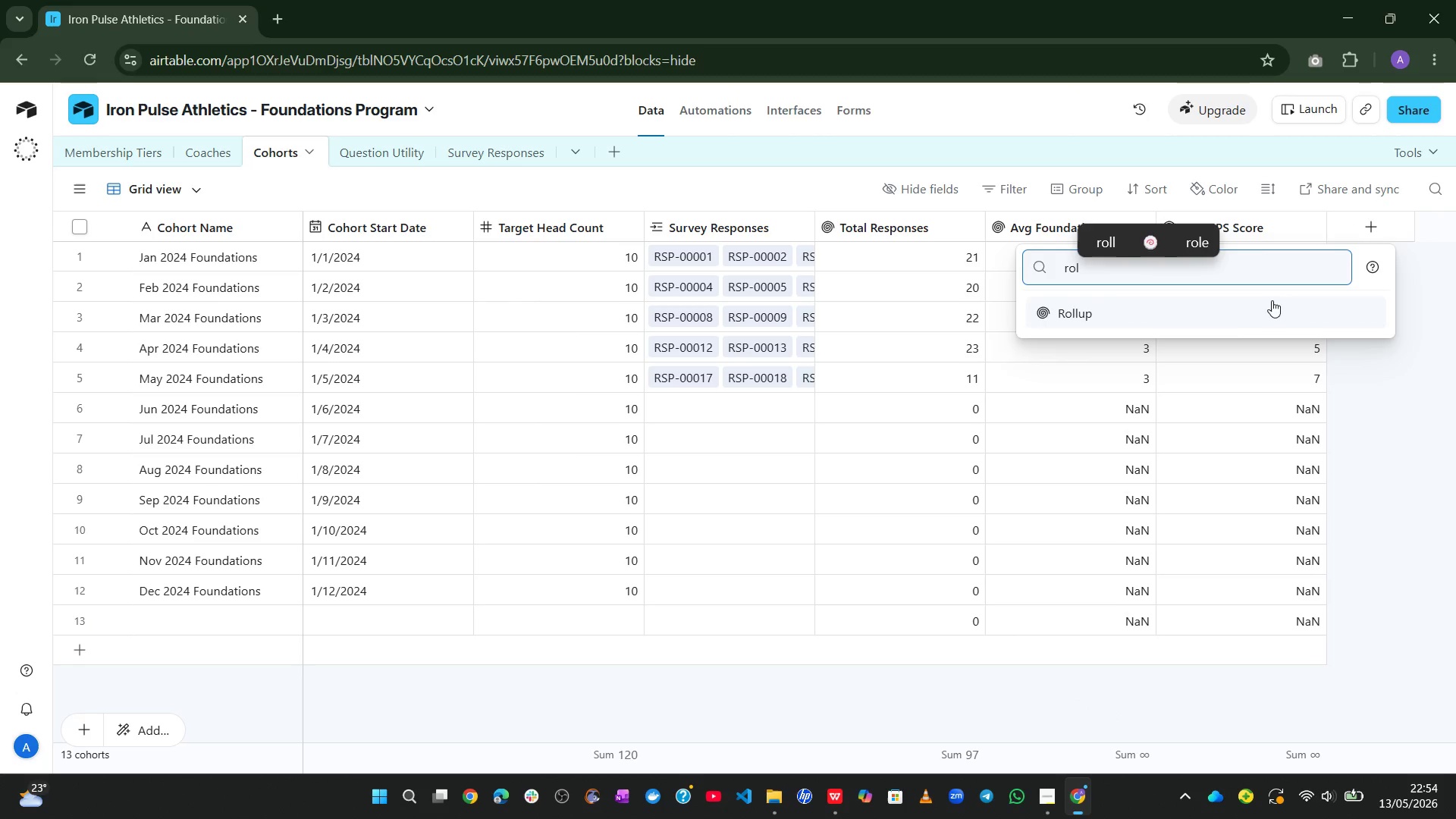 
left_click([1235, 310])
 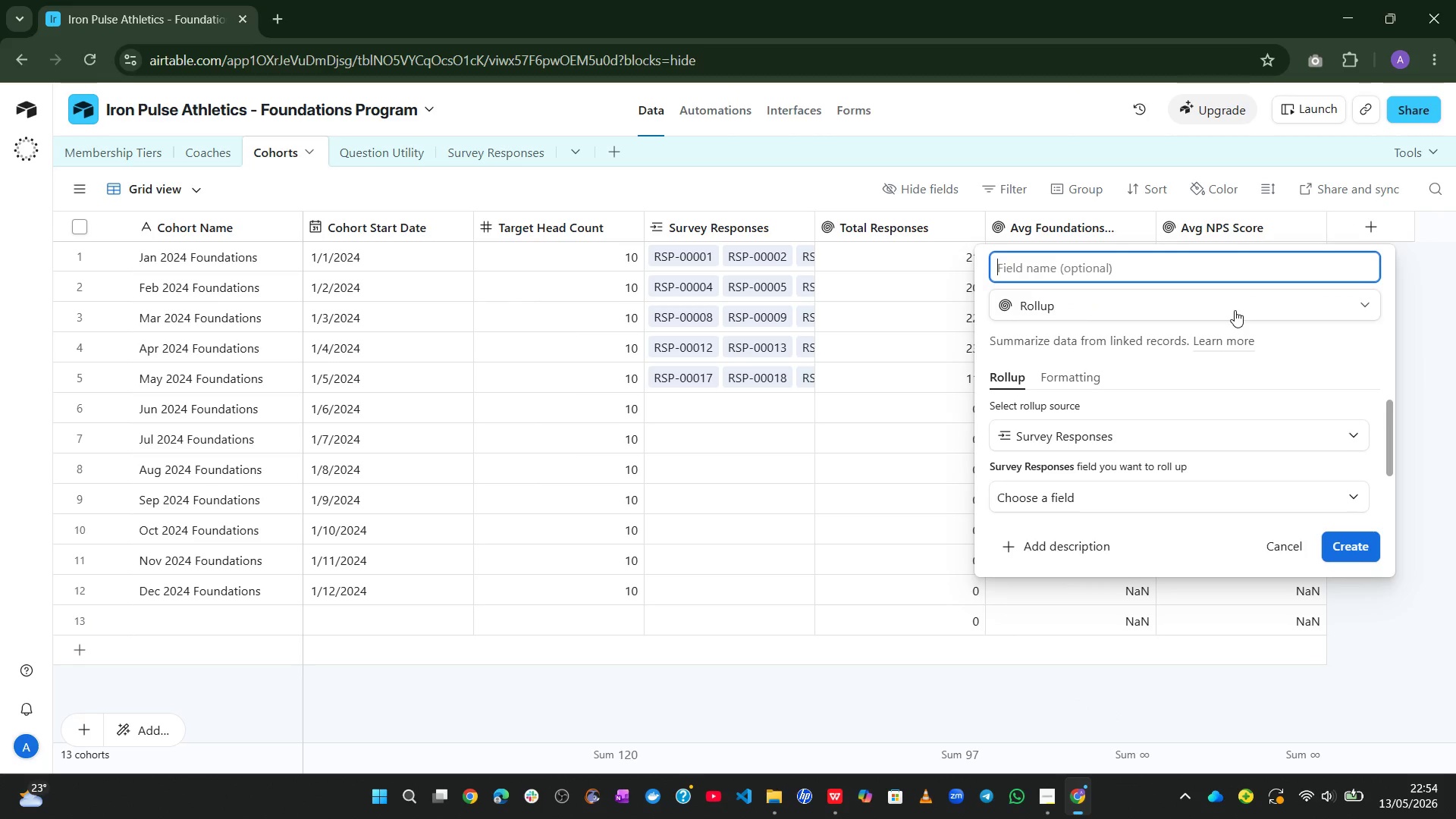 
key(Control+ControlLeft)
 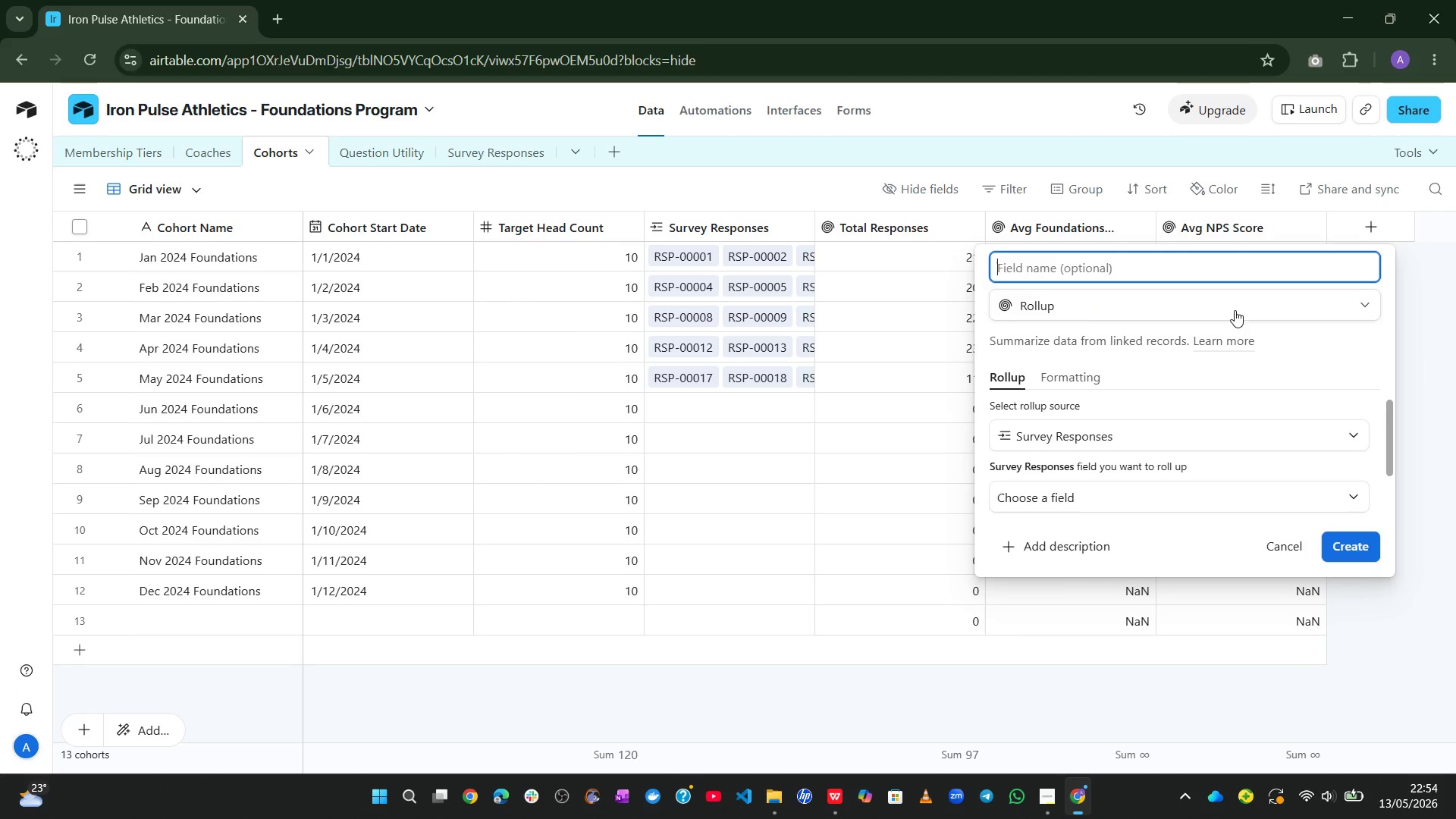 
type(Detractor Count)
 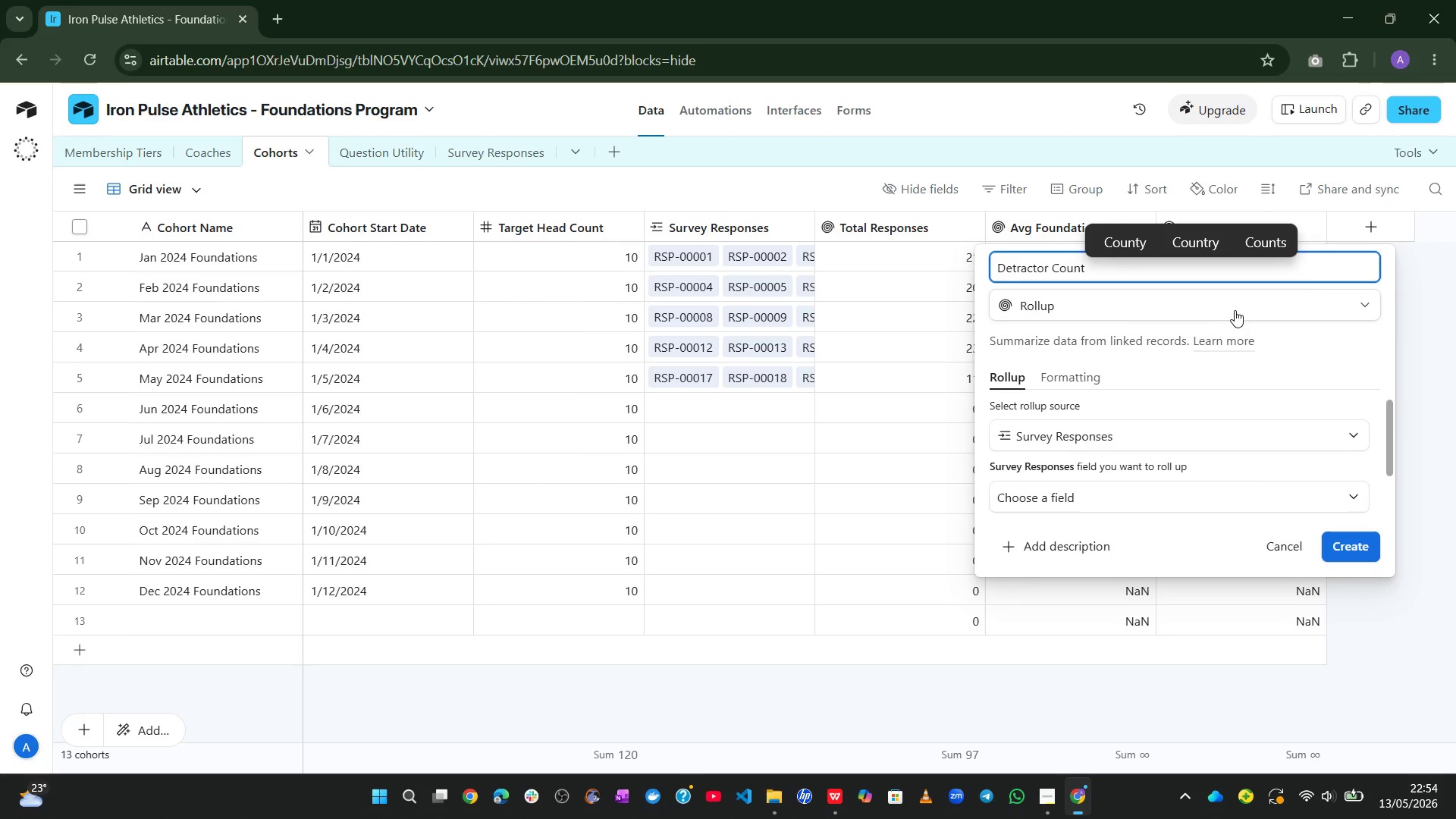 
wait(6.34)
 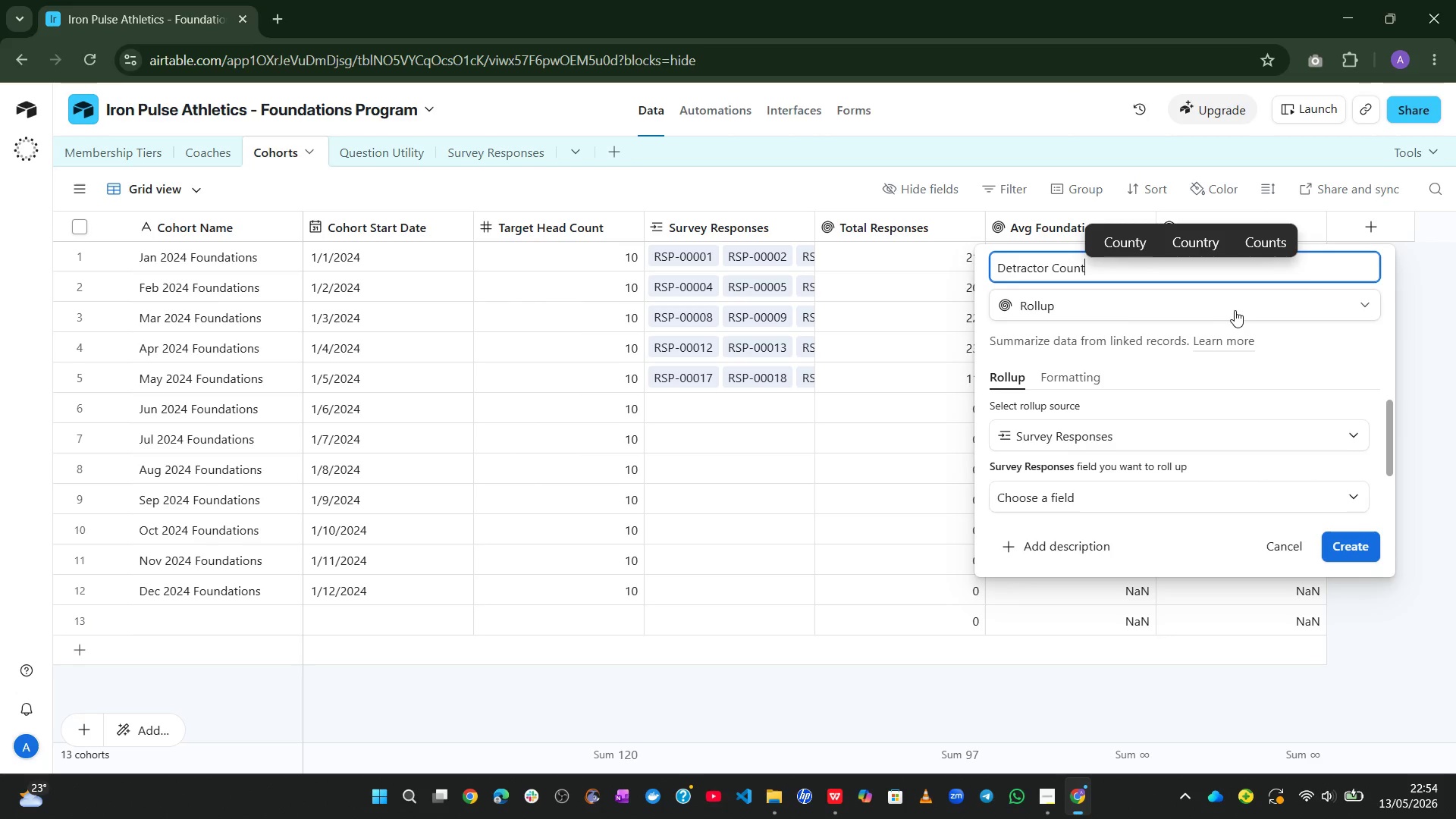 
left_click([1207, 505])
 